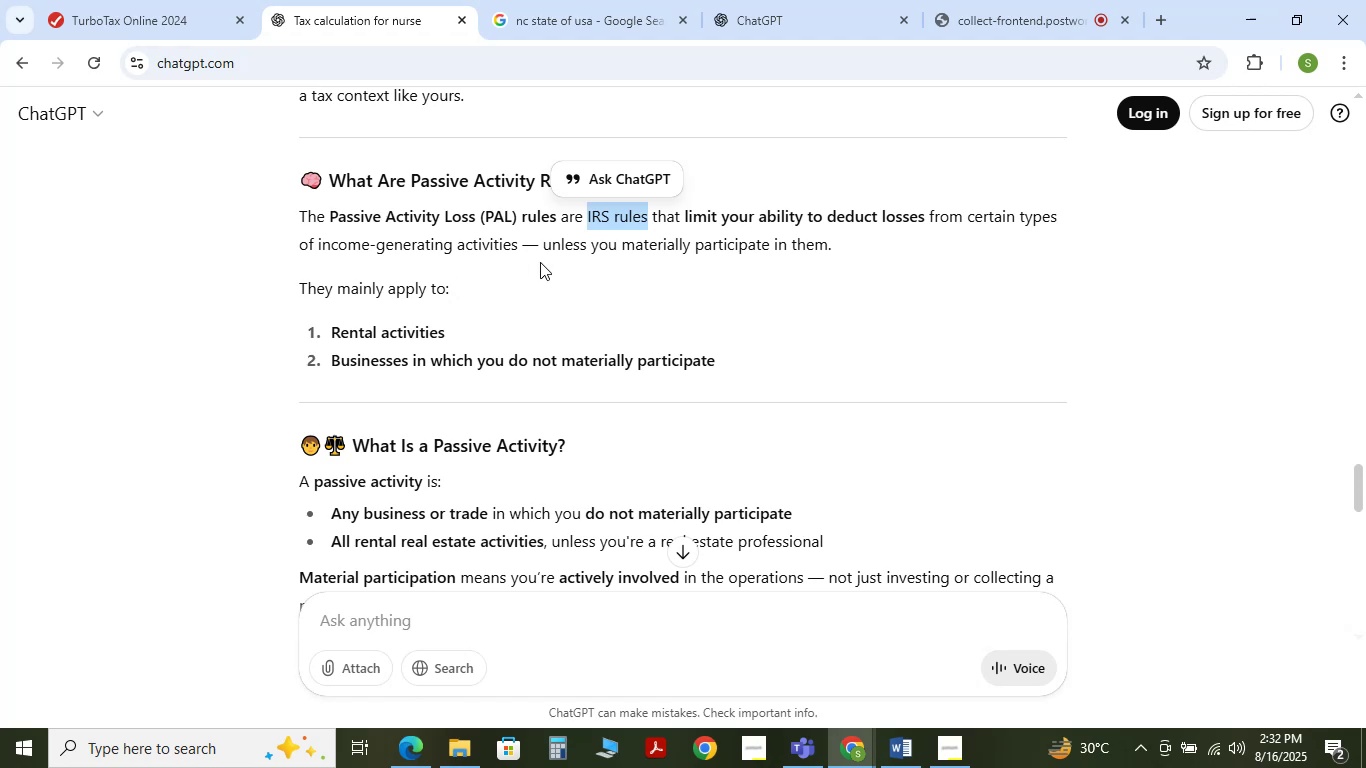 
left_click([529, 292])
 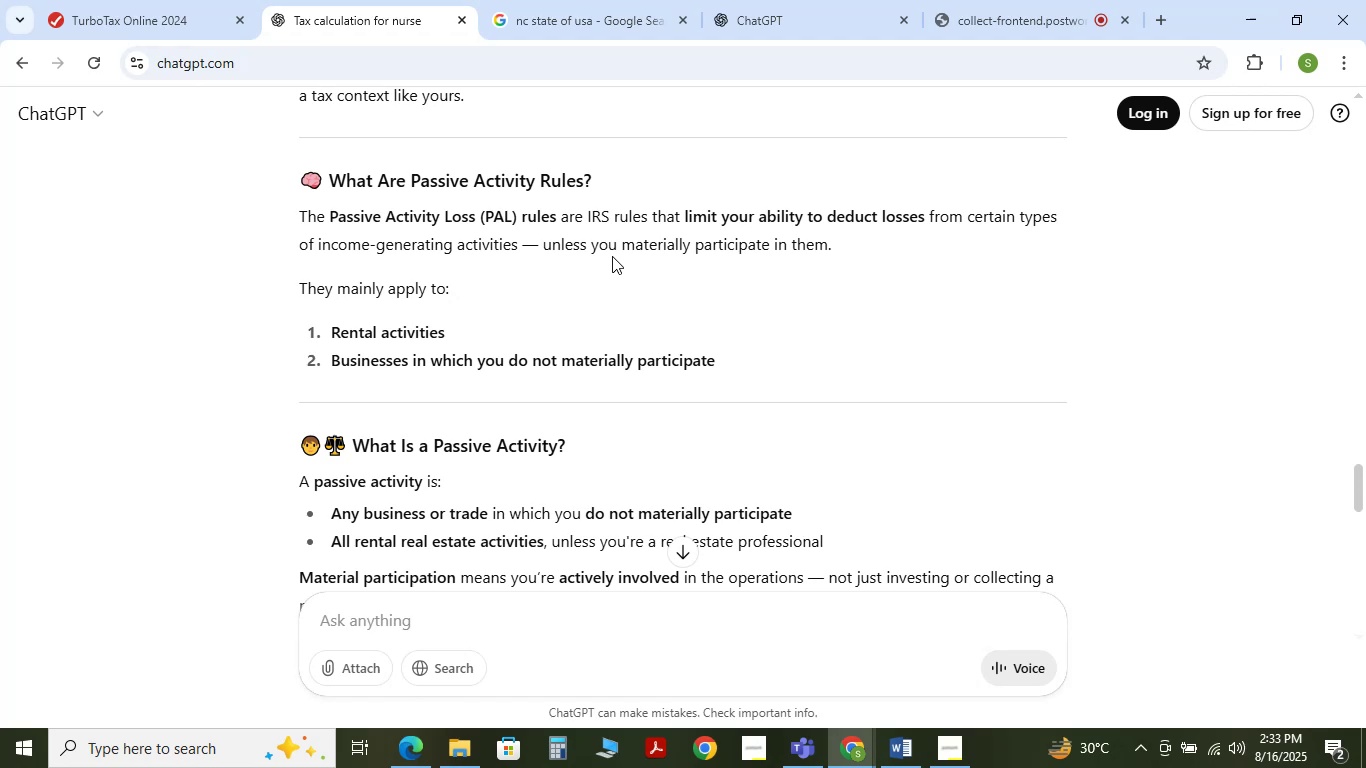 
wait(17.47)
 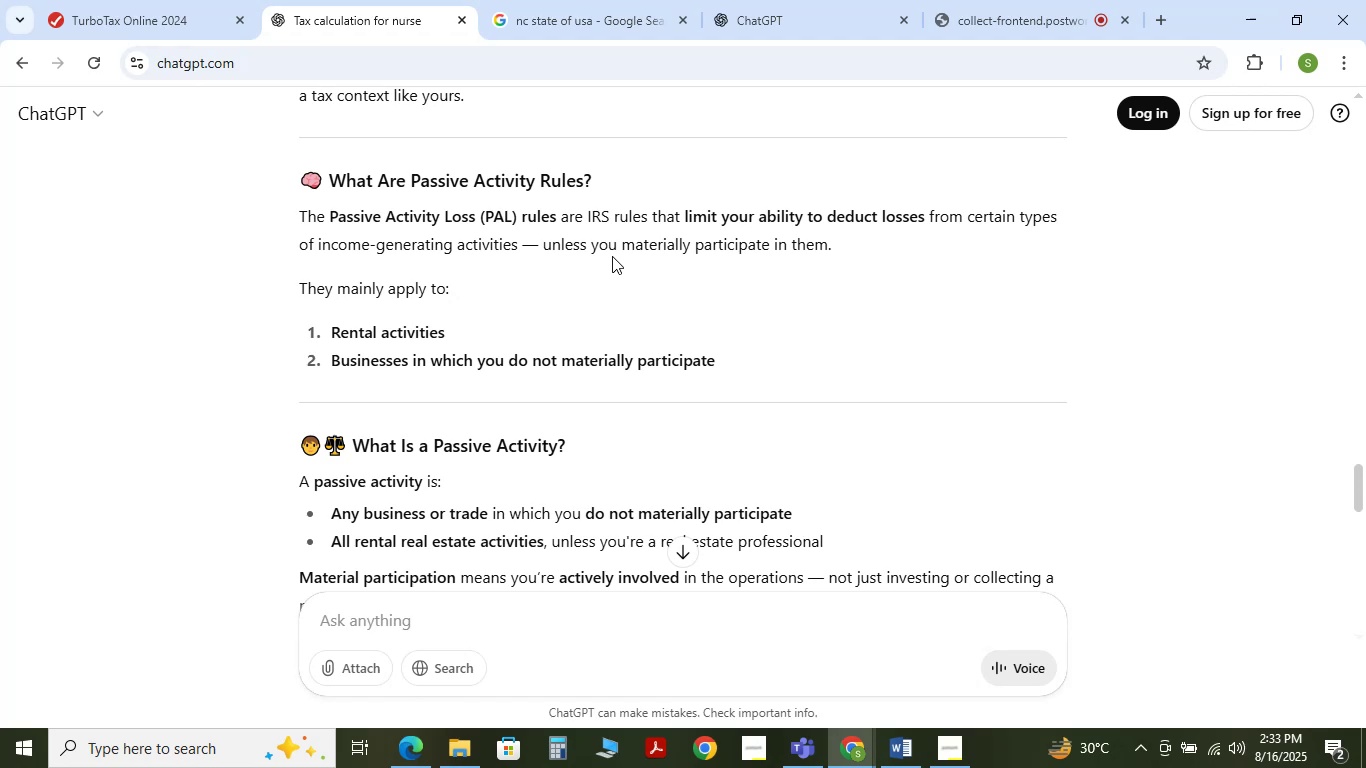 
scroll: coordinate [593, 366], scroll_direction: down, amount: 1.0
 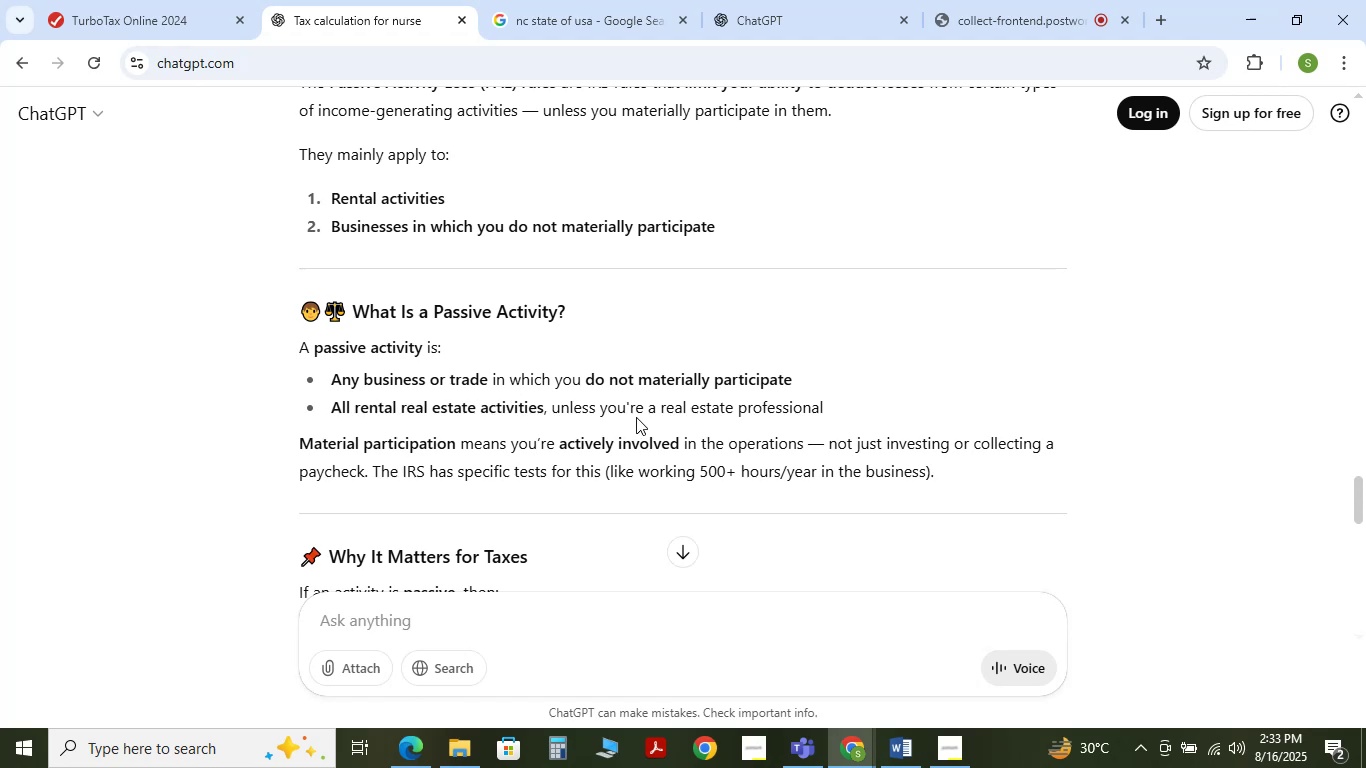 
wait(16.06)
 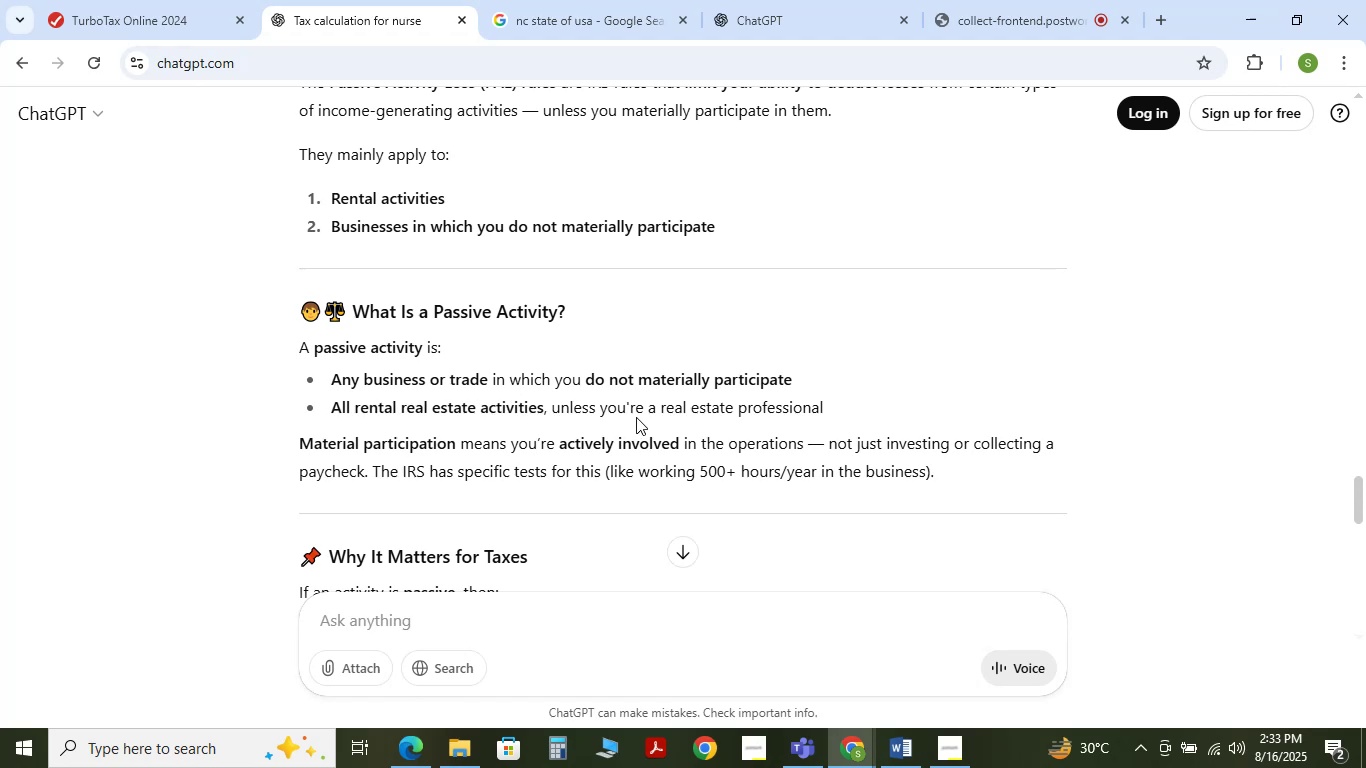 
scroll: coordinate [571, 435], scroll_direction: down, amount: 4.0
 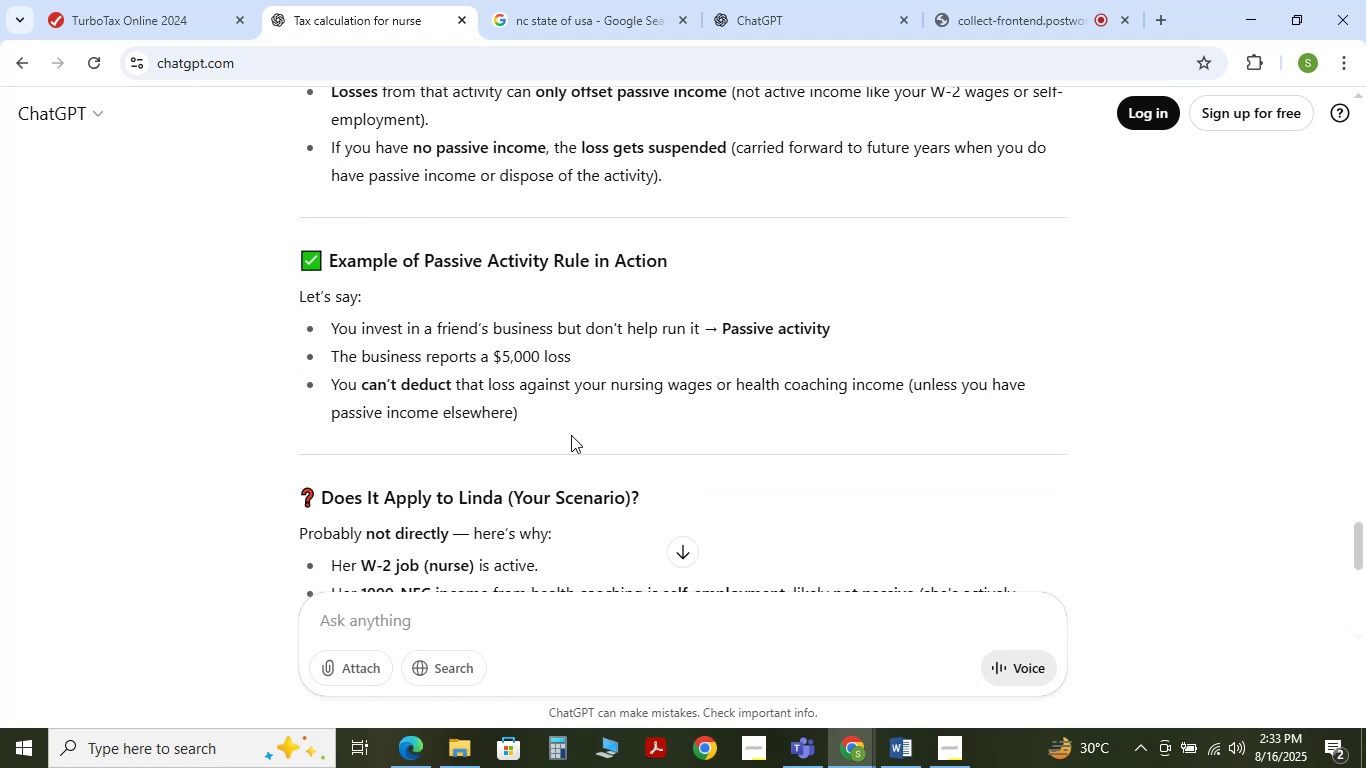 
scroll: coordinate [557, 424], scroll_direction: up, amount: 2.0
 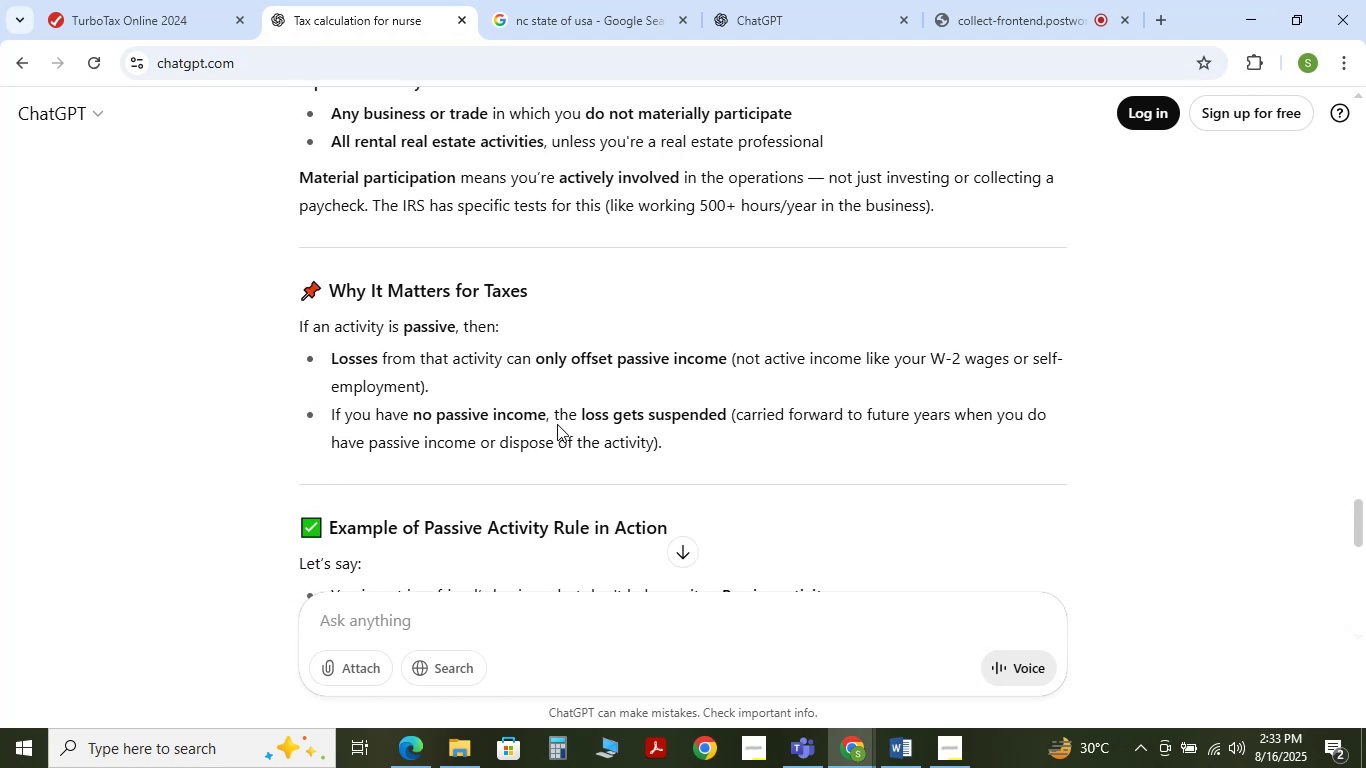 
scroll: coordinate [557, 424], scroll_direction: down, amount: 3.0
 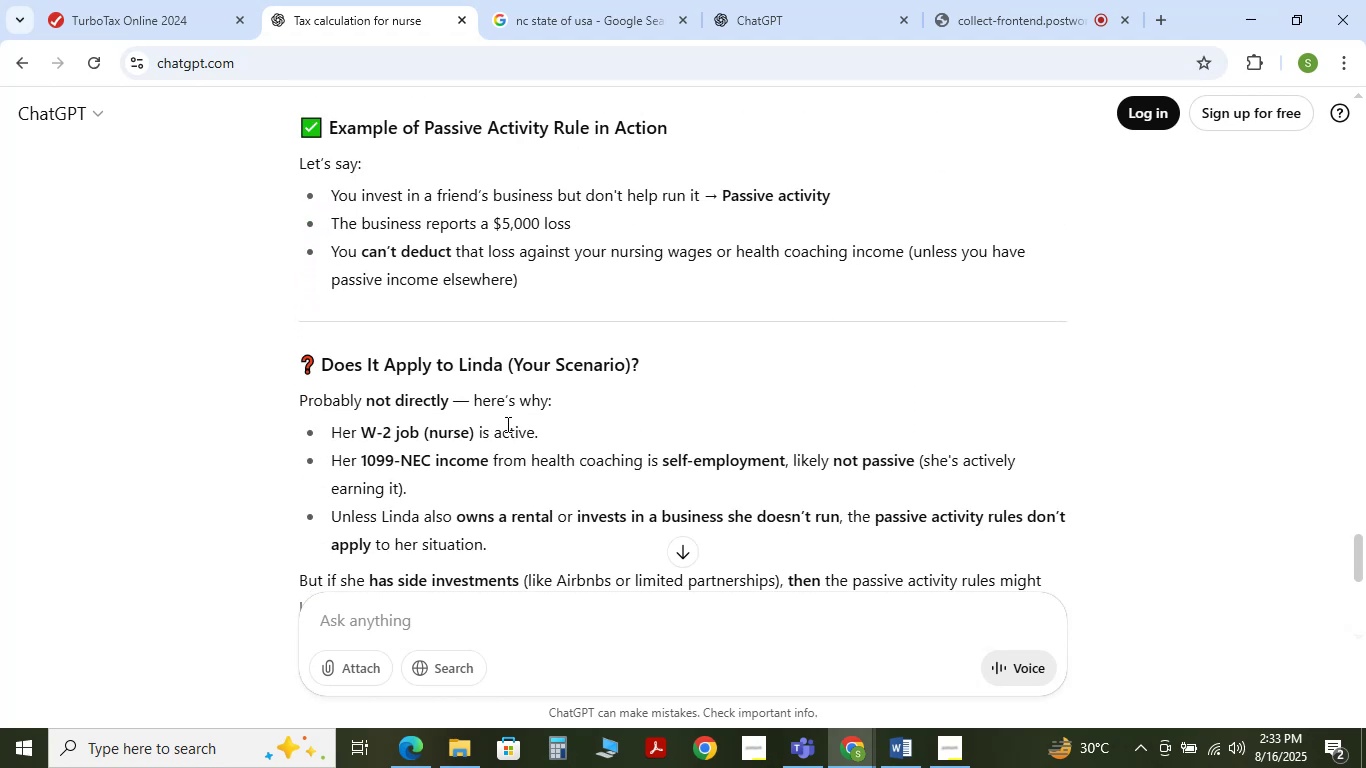 
scroll: coordinate [480, 424], scroll_direction: up, amount: 2.0
 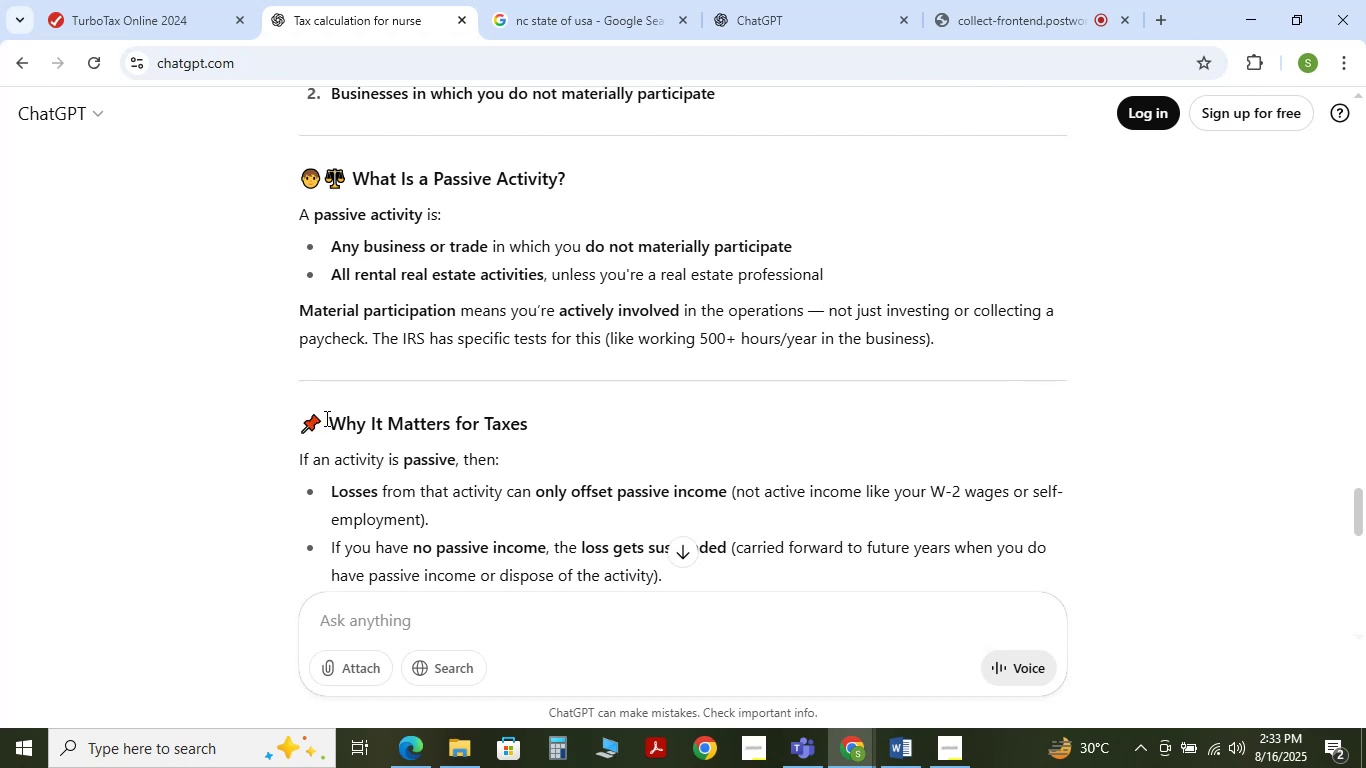 
left_click_drag(start_coordinate=[334, 418], to_coordinate=[536, 541])
 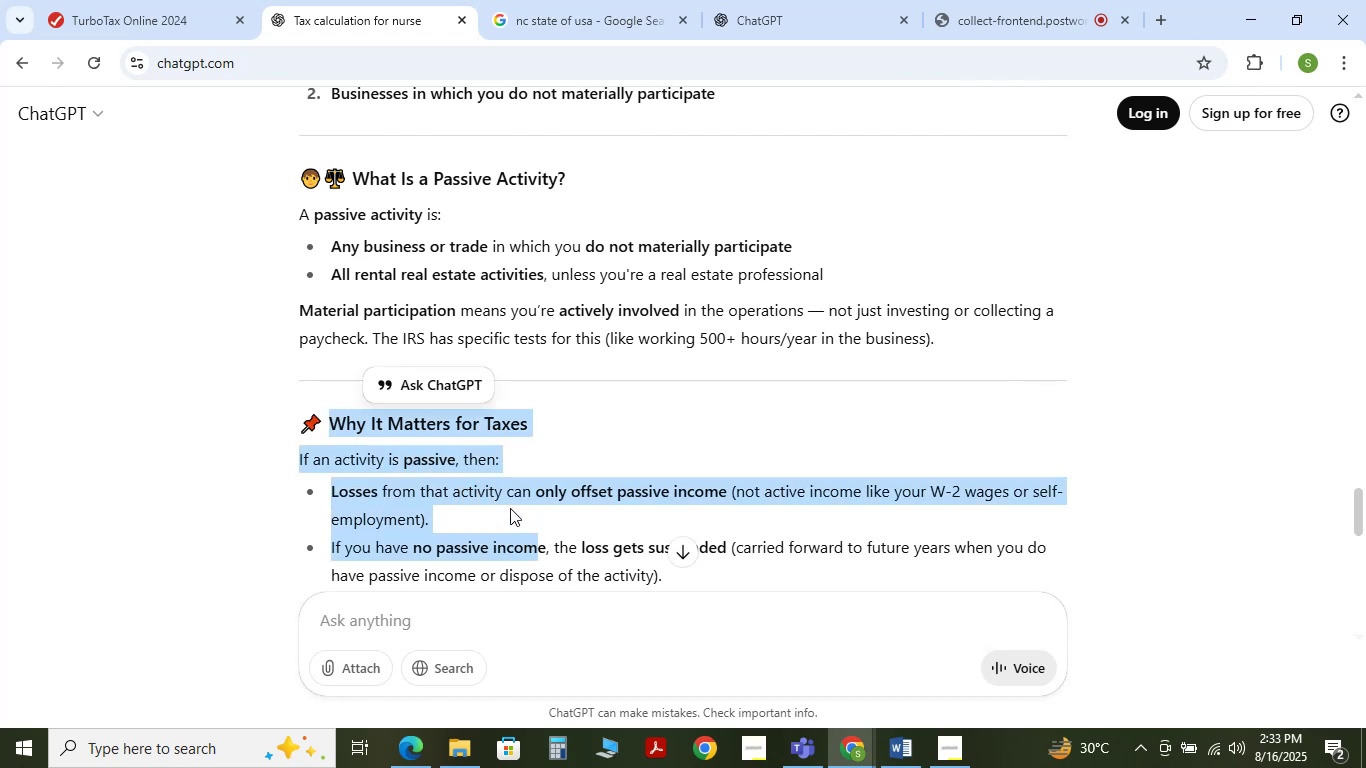 
left_click([510, 507])
 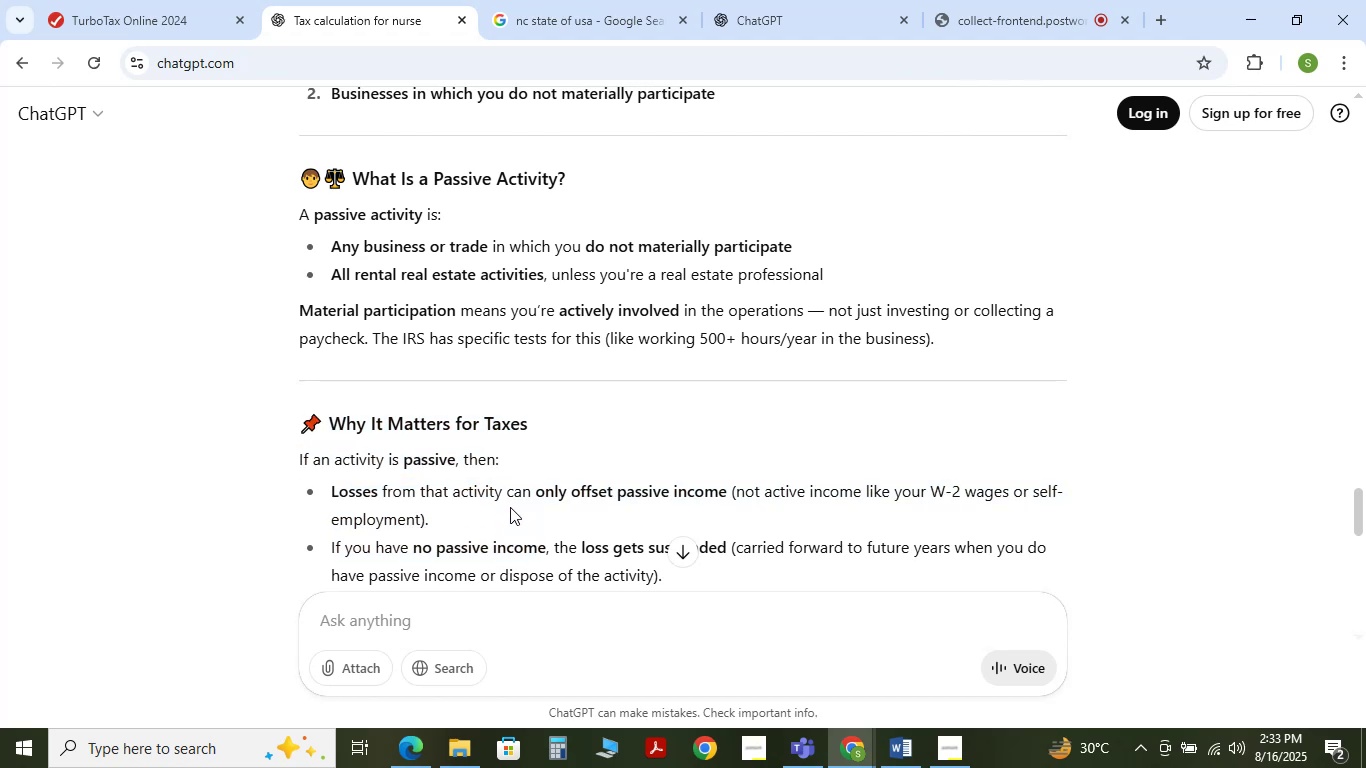 
scroll: coordinate [510, 507], scroll_direction: up, amount: 2.0
 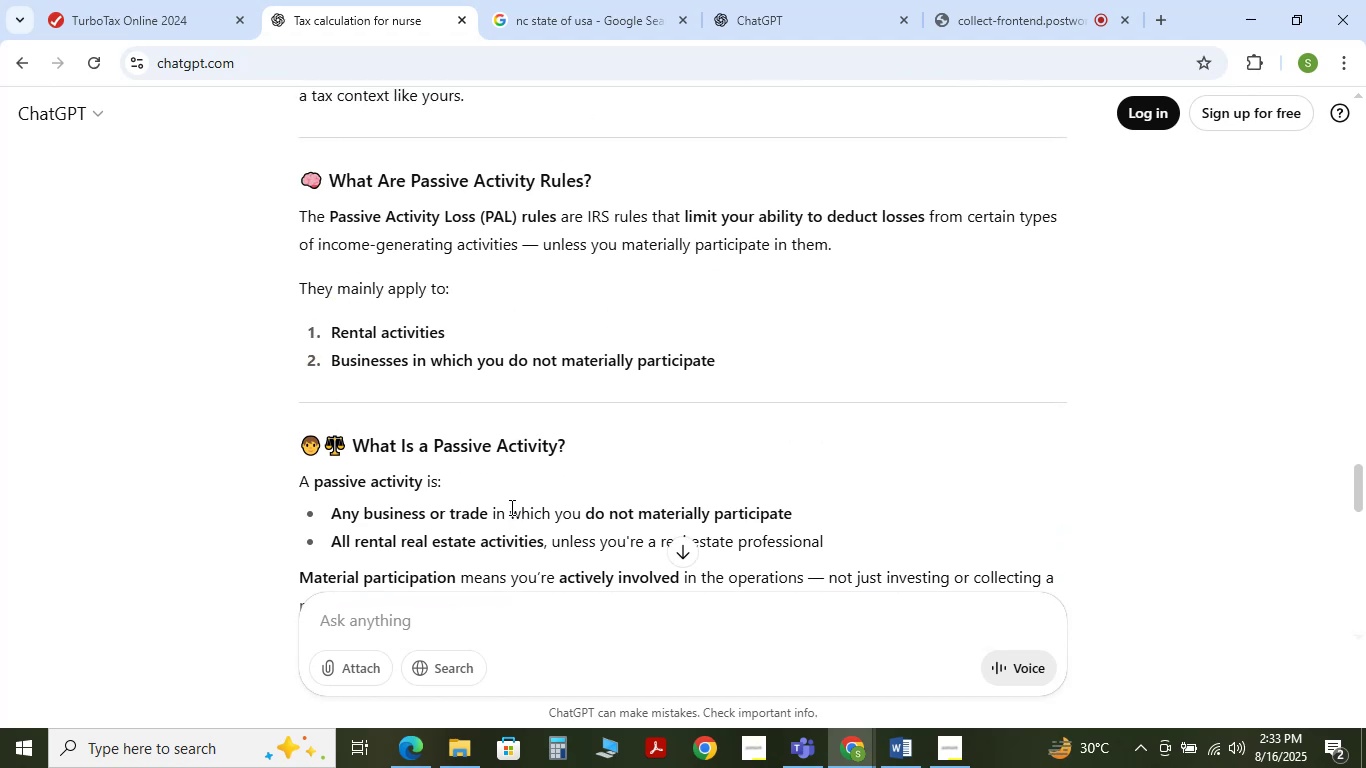 
scroll: coordinate [510, 507], scroll_direction: down, amount: 1.0
 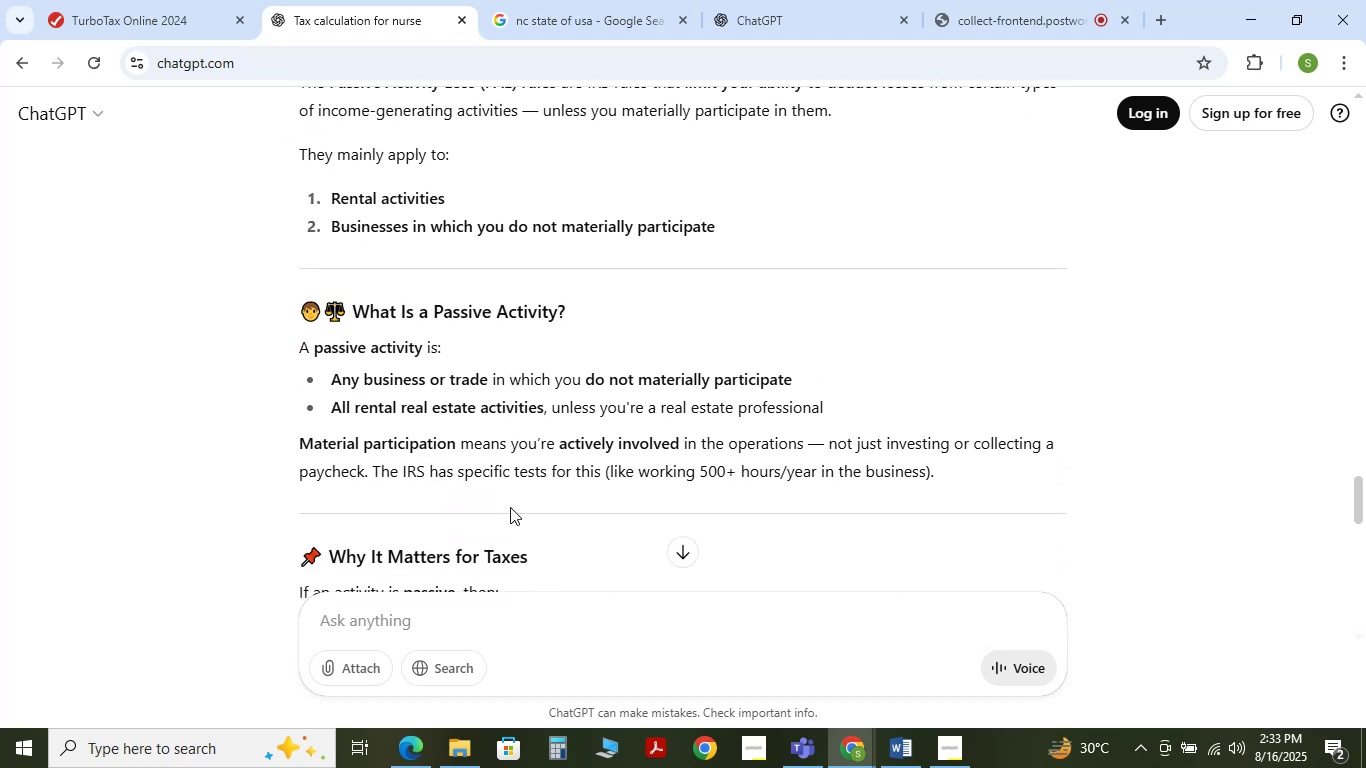 
scroll: coordinate [490, 485], scroll_direction: up, amount: 2.0
 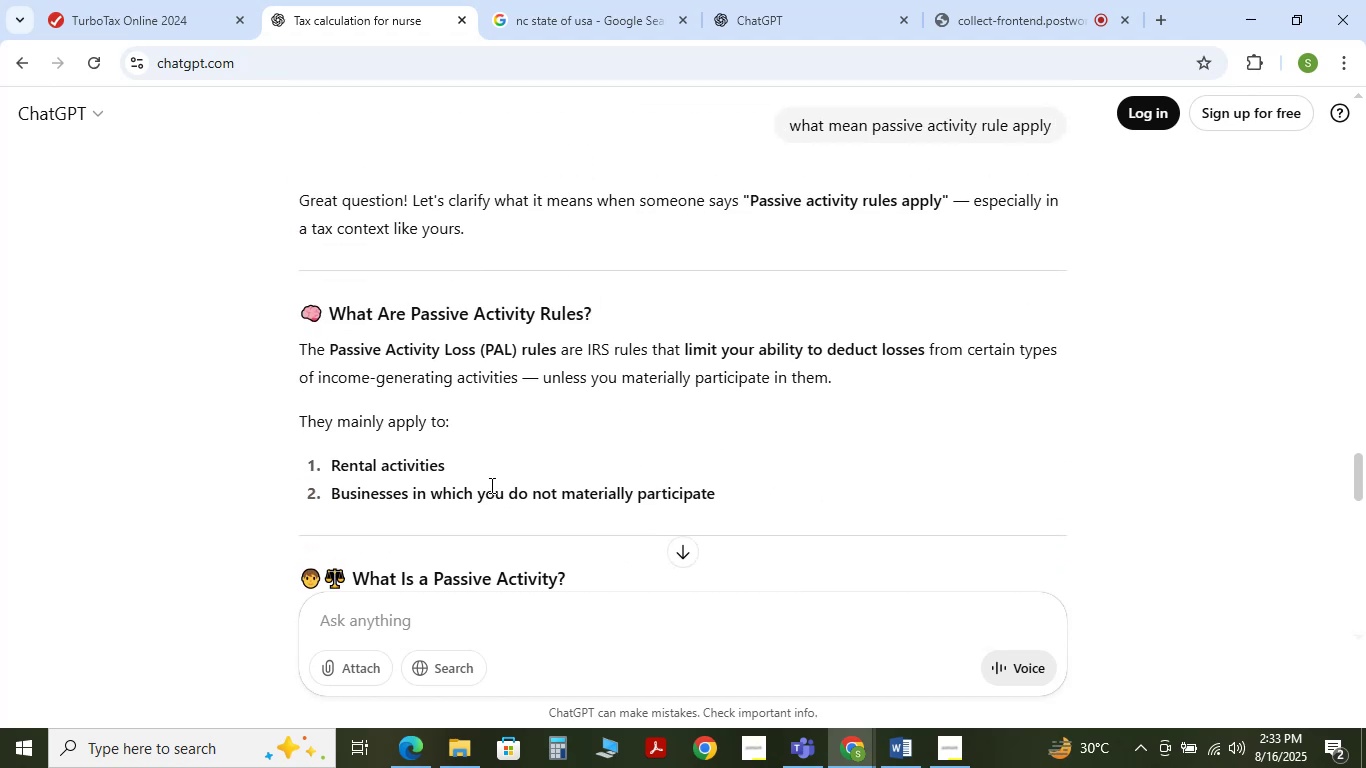 
scroll: coordinate [543, 509], scroll_direction: down, amount: 2.0
 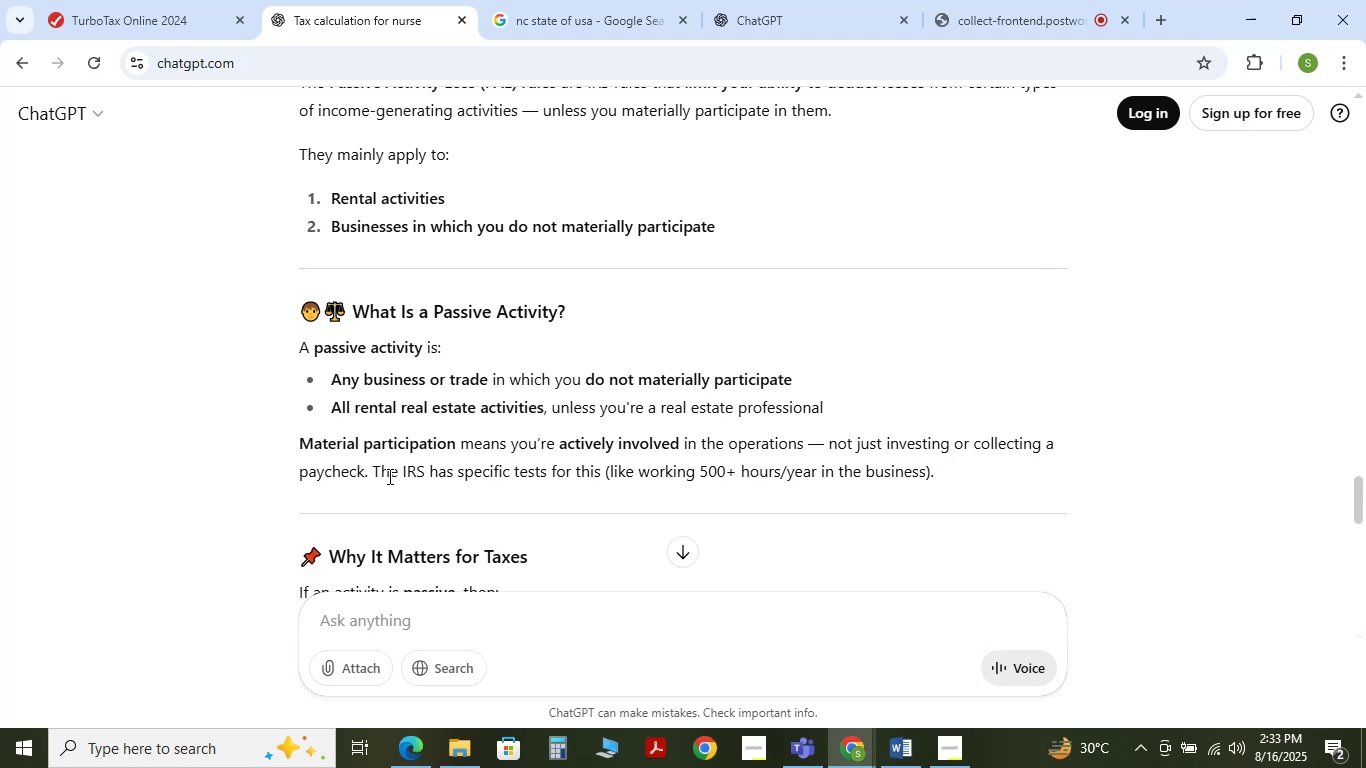 
wait(15.03)
 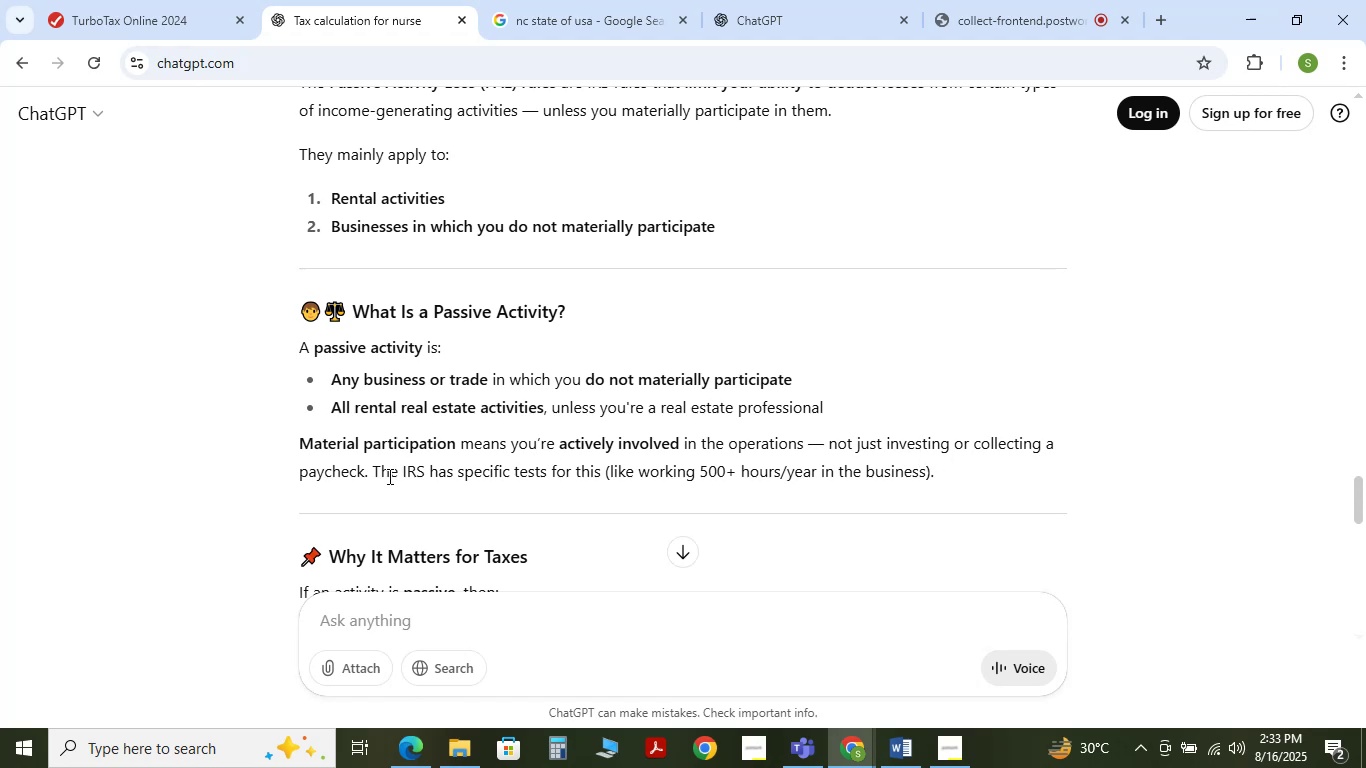 
scroll: coordinate [579, 401], scroll_direction: down, amount: 2.0
 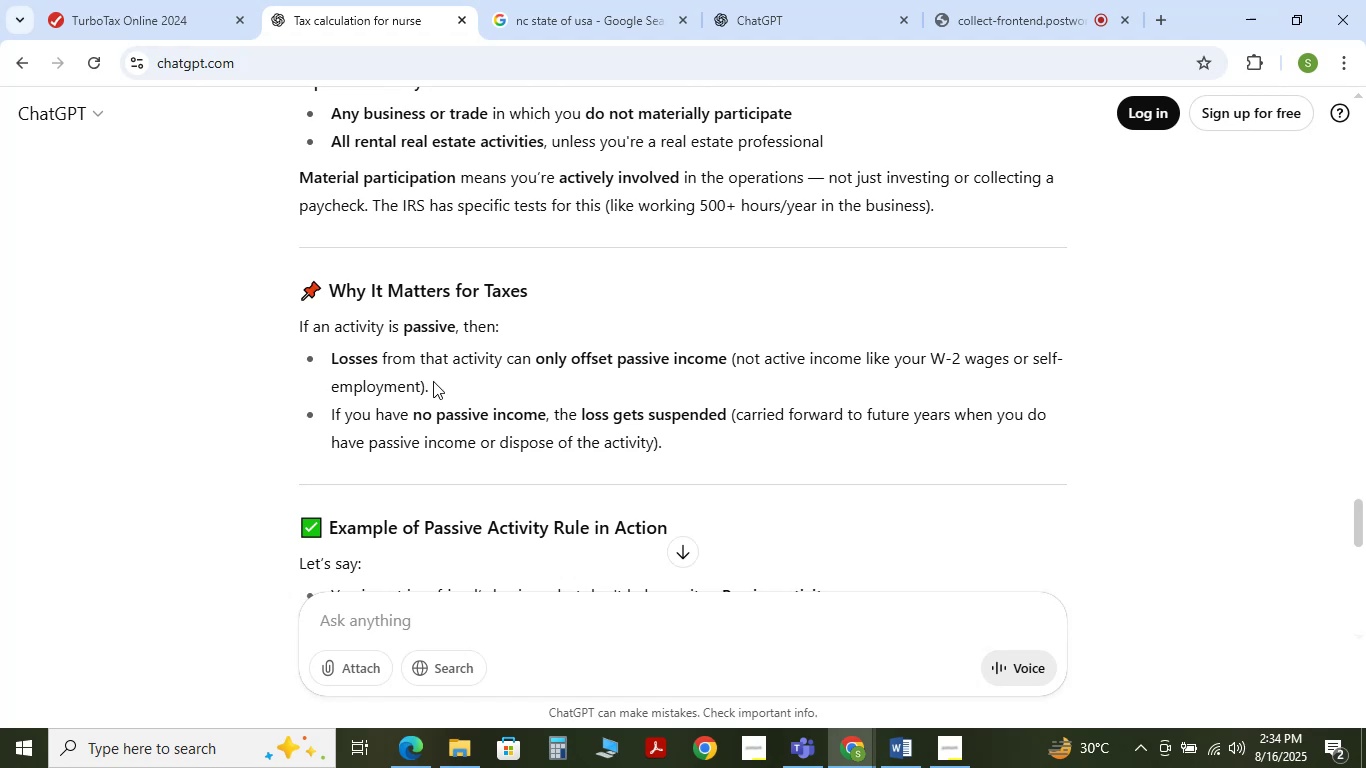 
wait(32.69)
 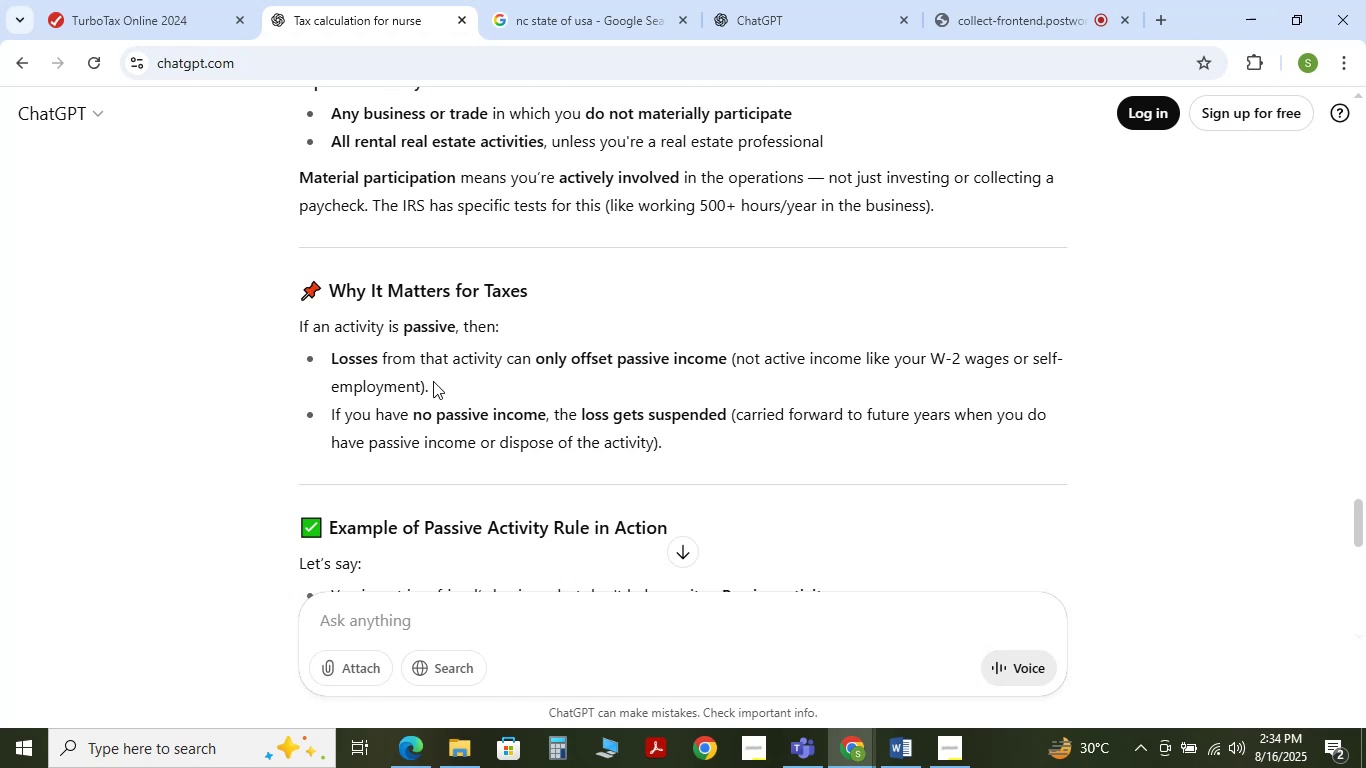 
double_click([335, 447])
 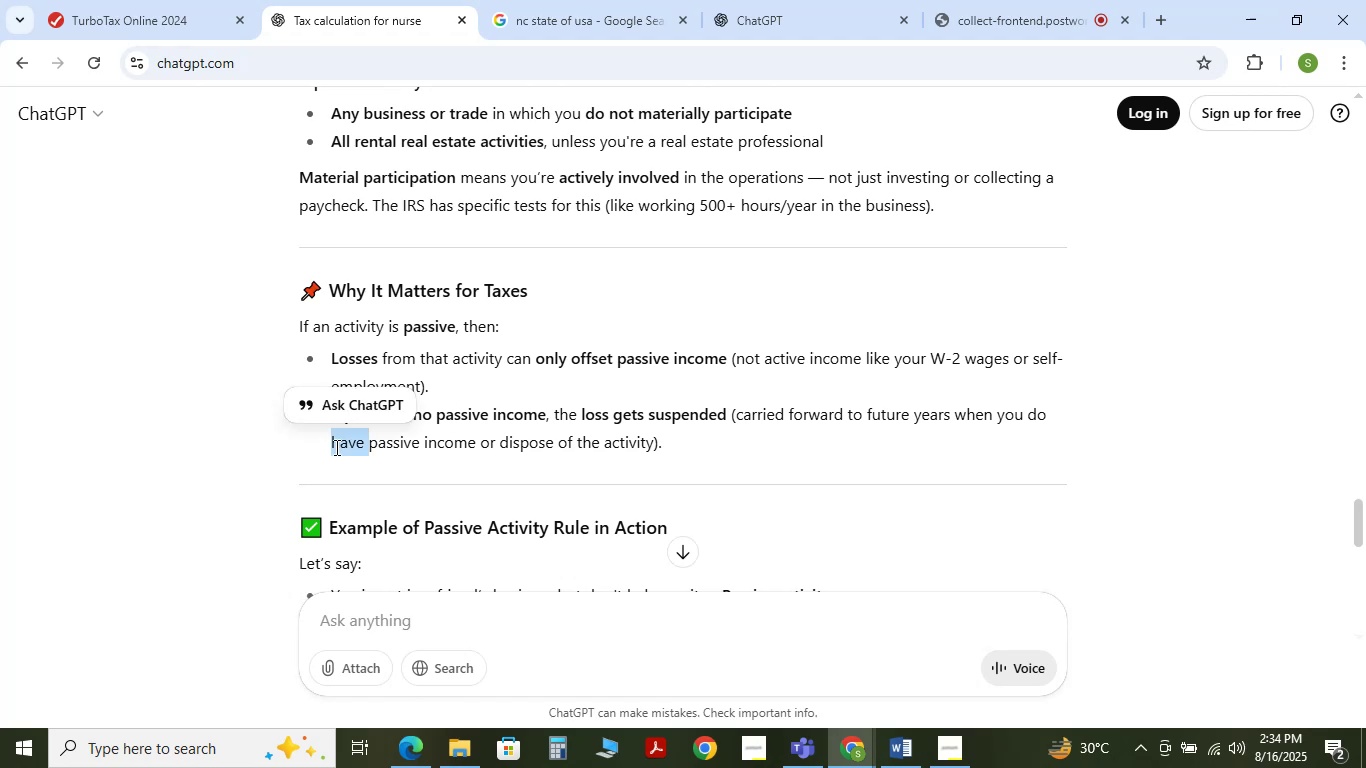 
triple_click([335, 447])
 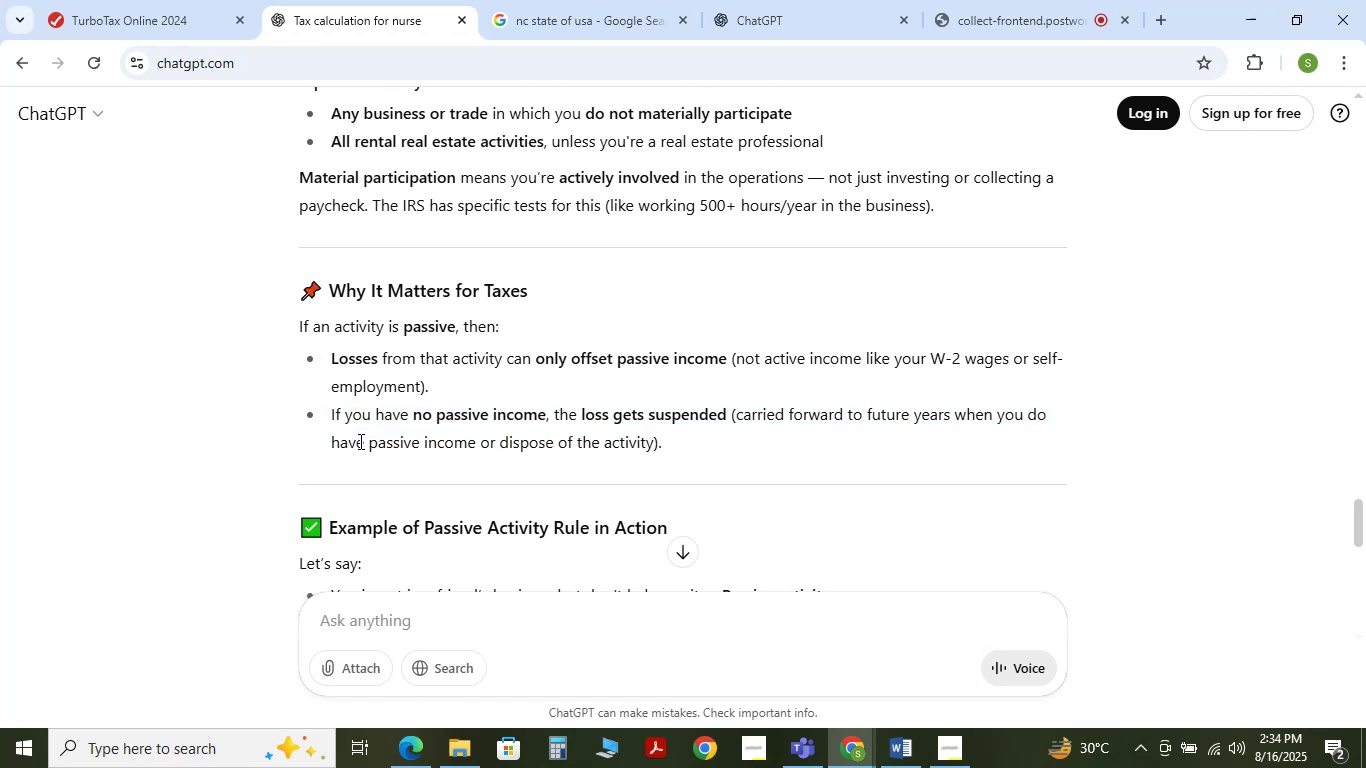 
double_click([359, 441])
 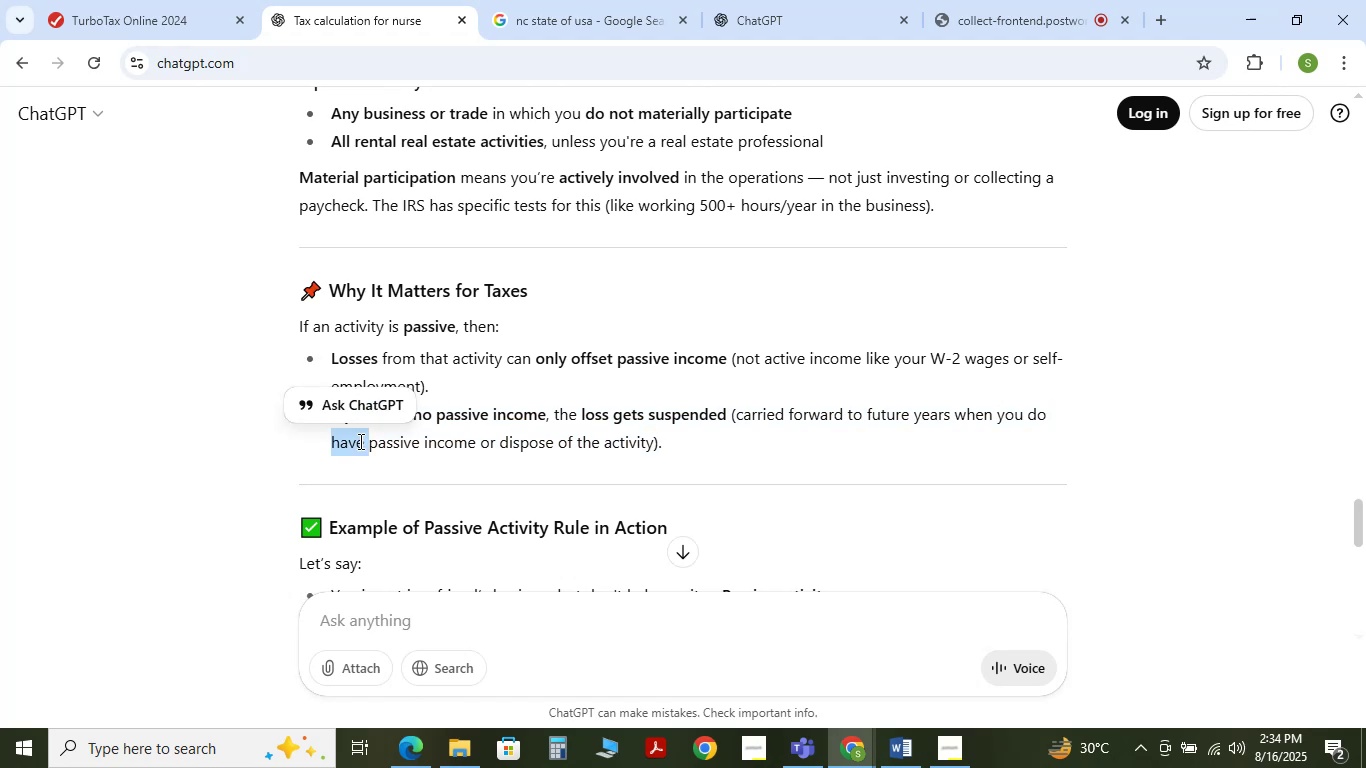 
triple_click([359, 441])
 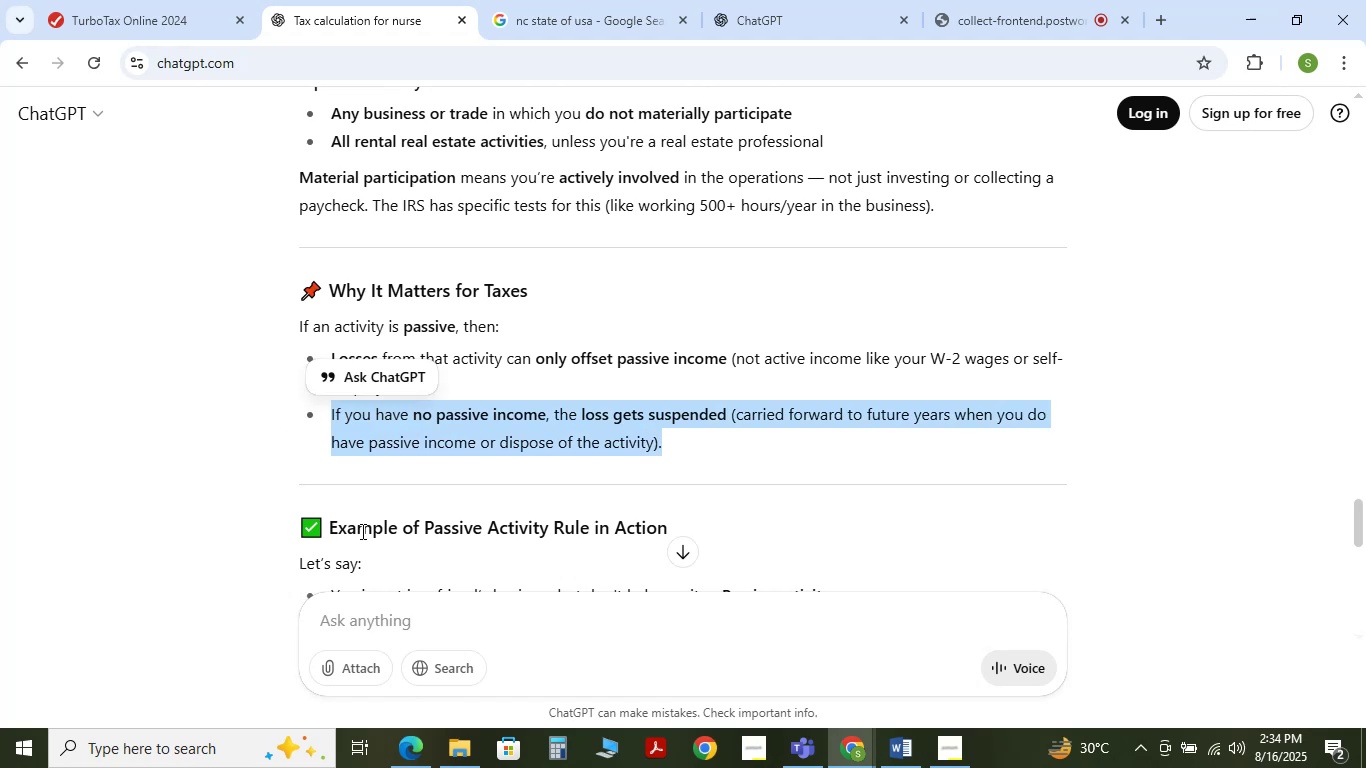 
double_click([361, 531])
 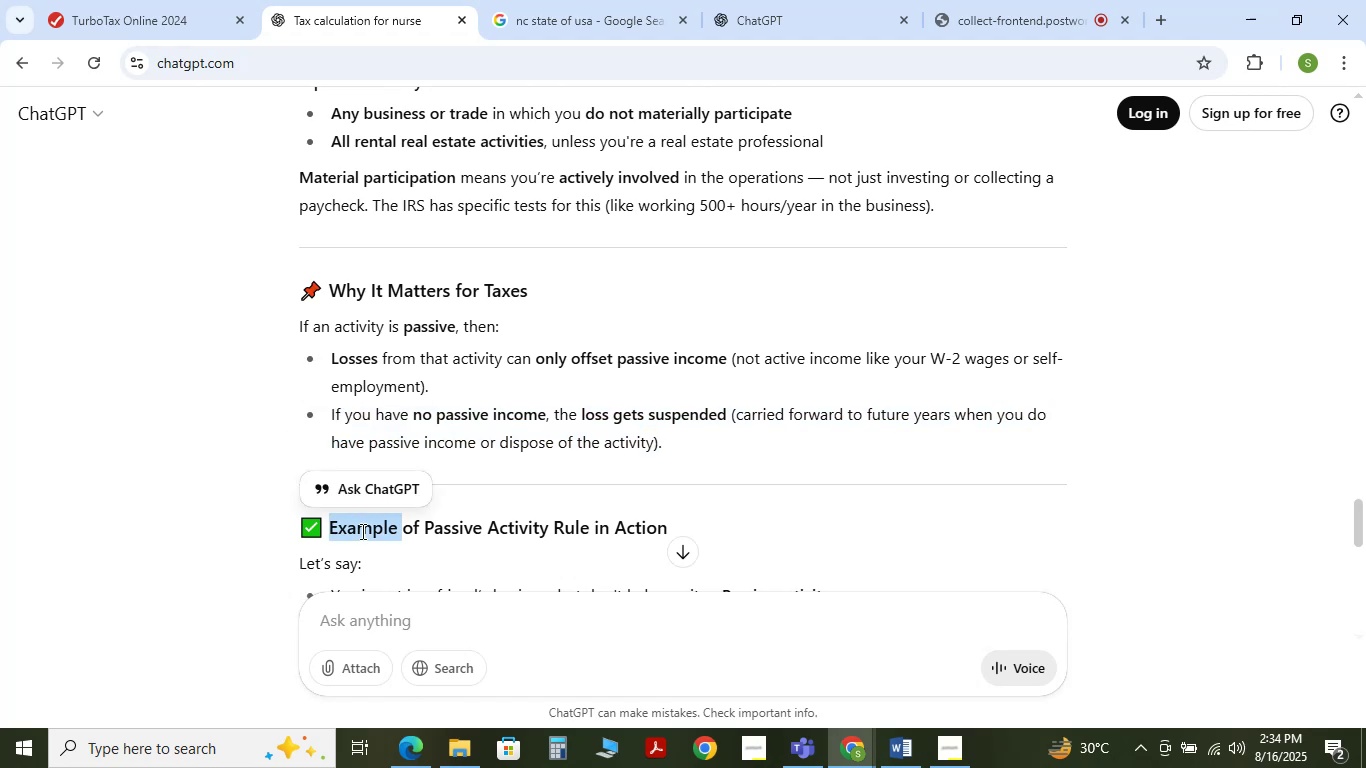 
triple_click([361, 531])
 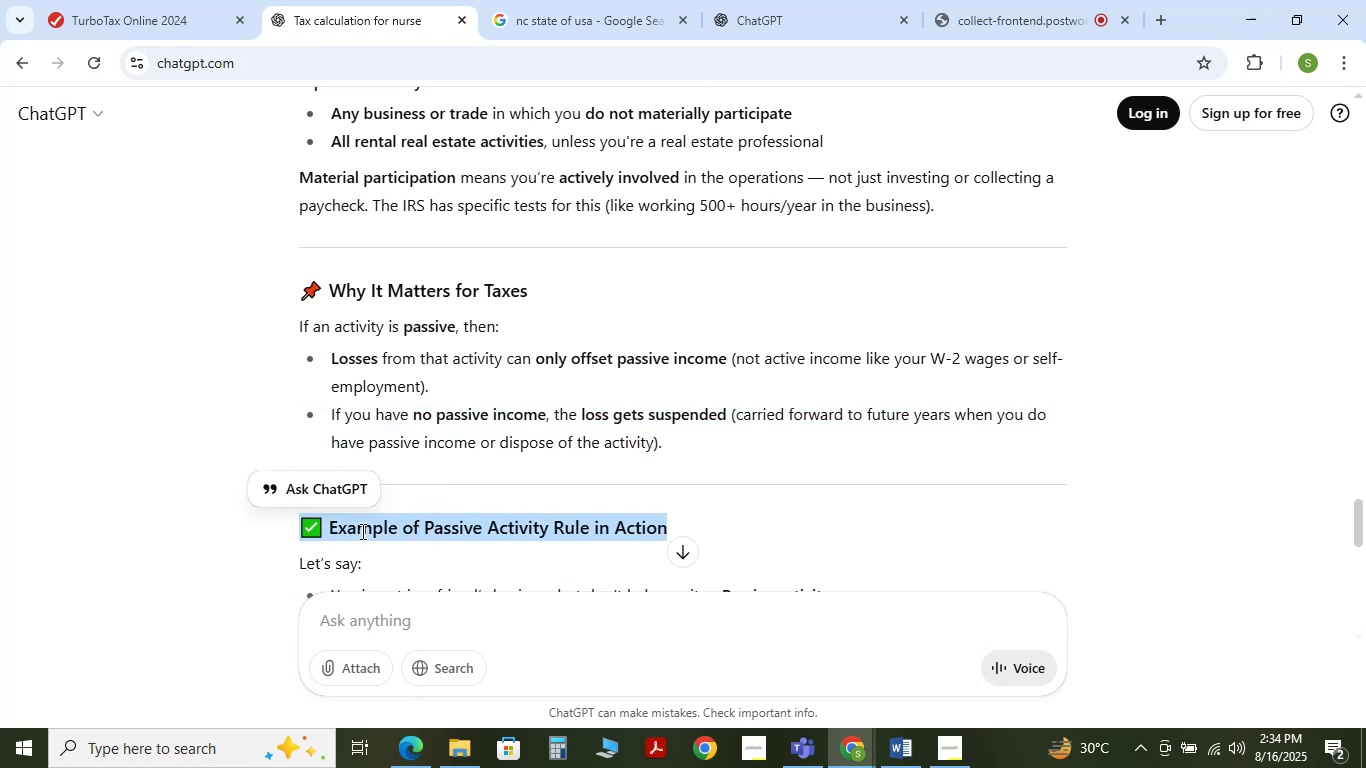 
triple_click([361, 531])
 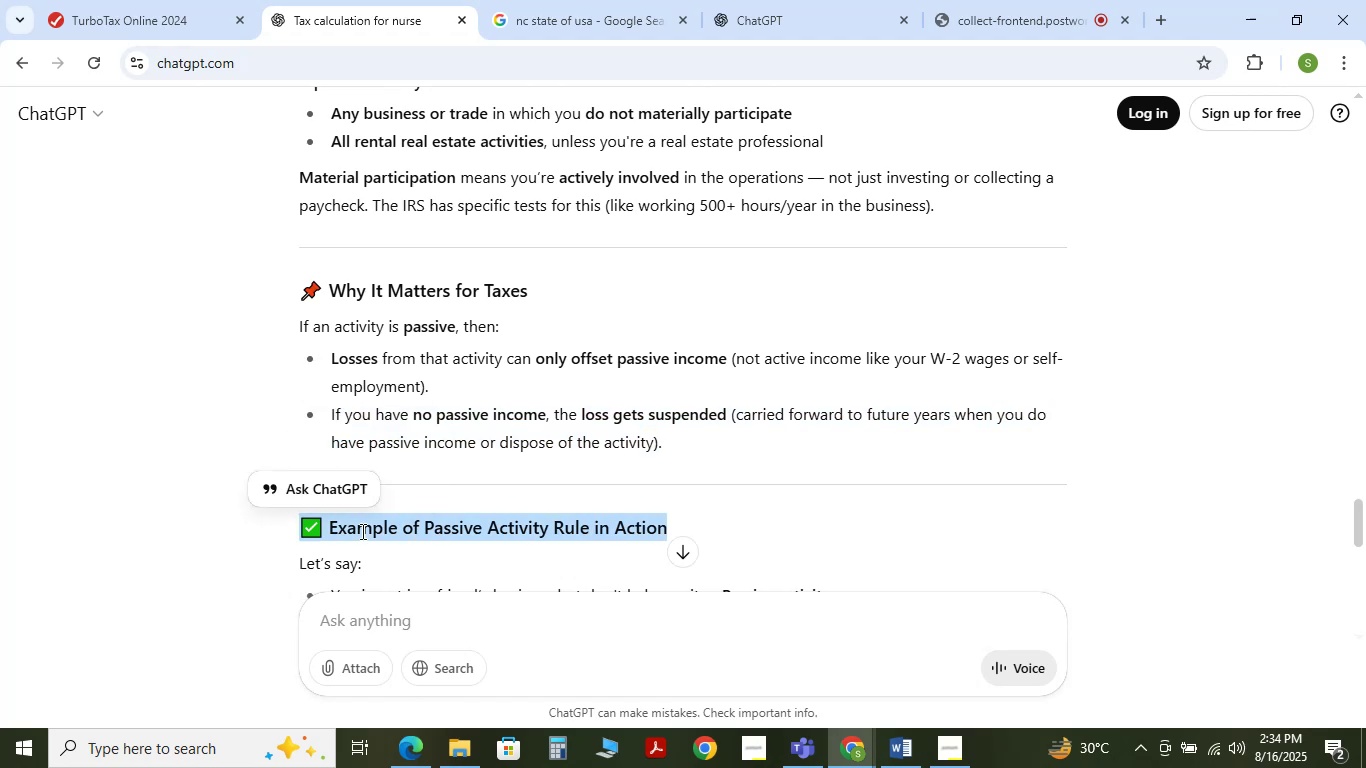 
triple_click([361, 531])
 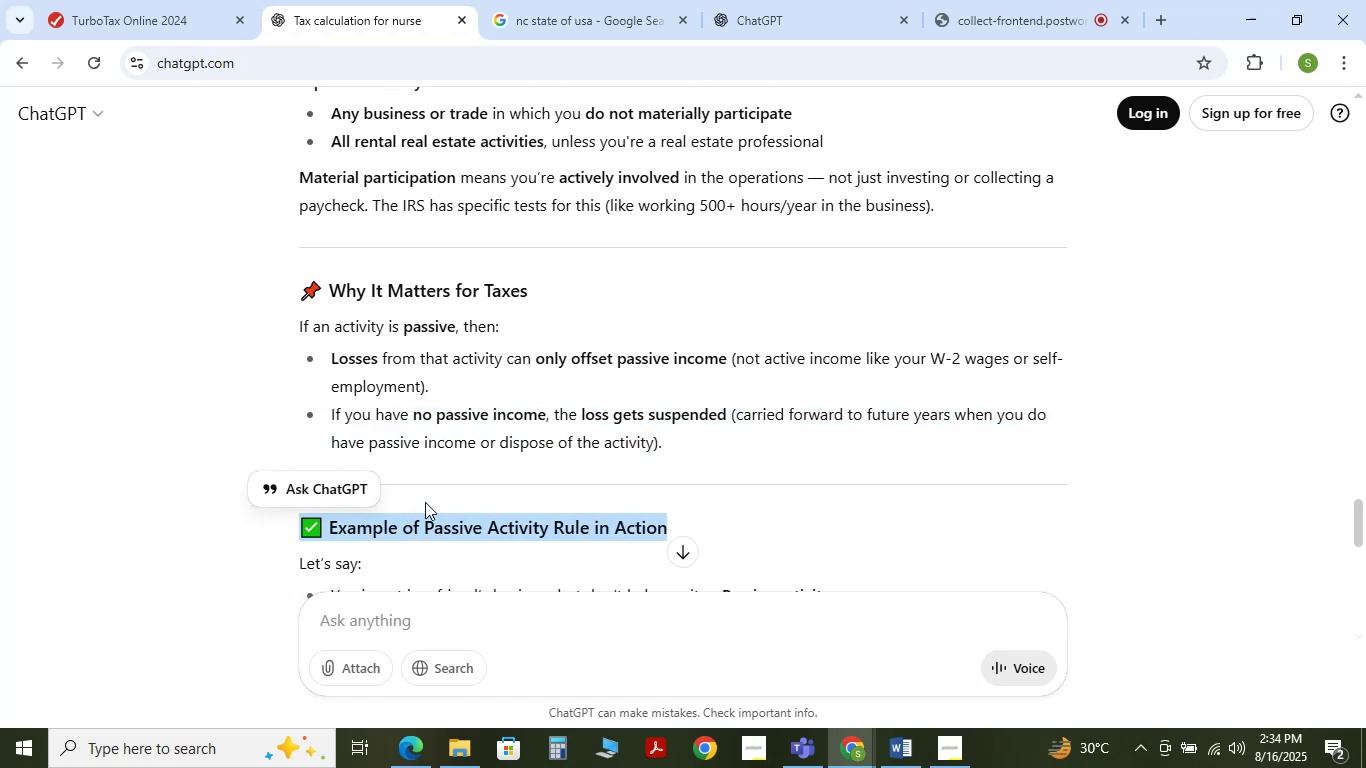 
left_click([428, 498])
 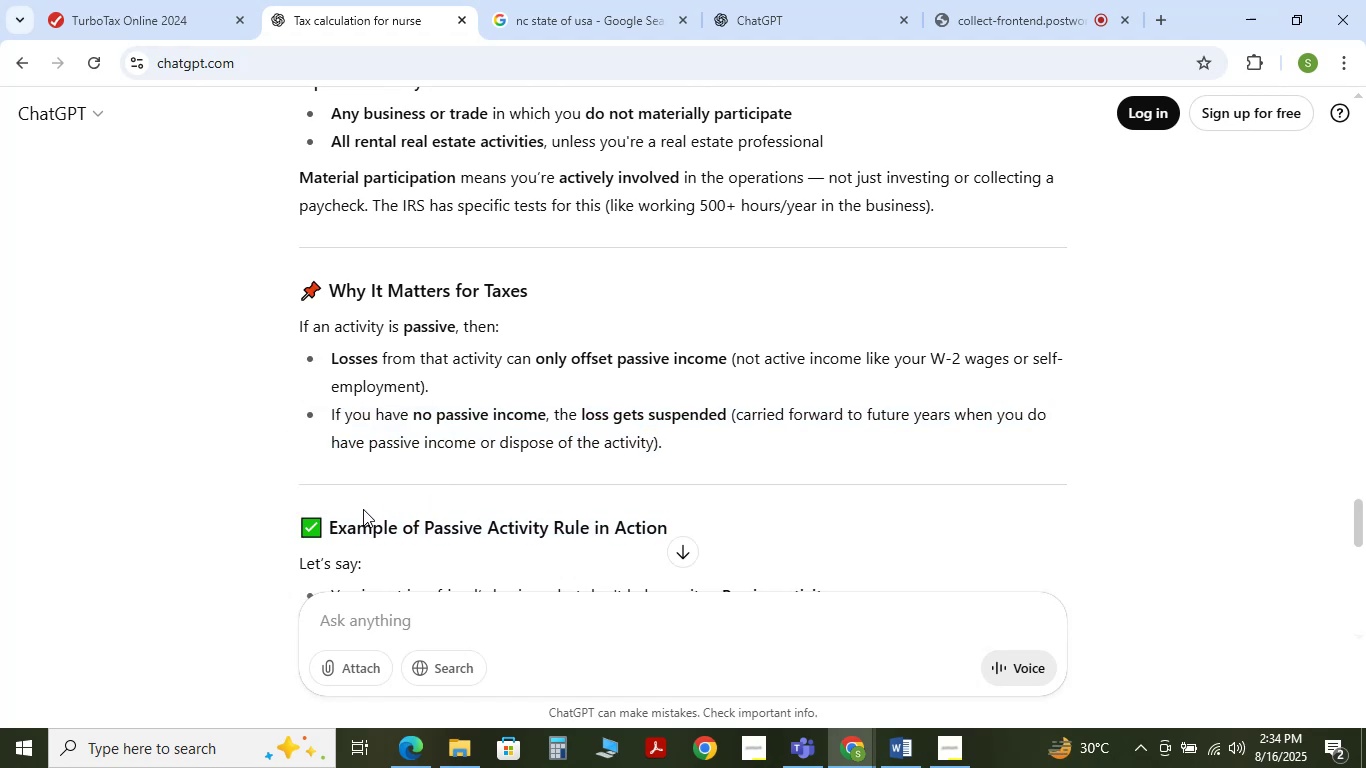 
scroll: coordinate [350, 509], scroll_direction: down, amount: 1.0
 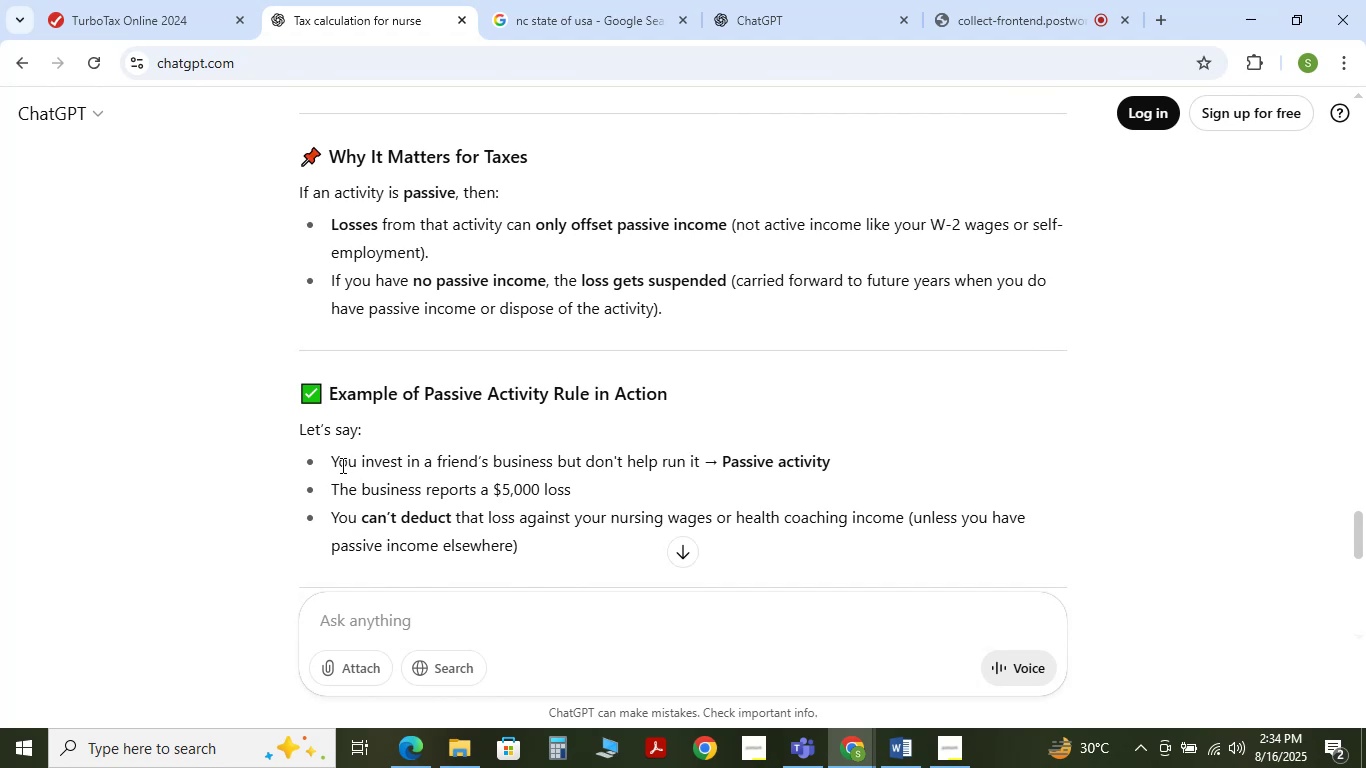 
left_click_drag(start_coordinate=[336, 463], to_coordinate=[831, 478])
 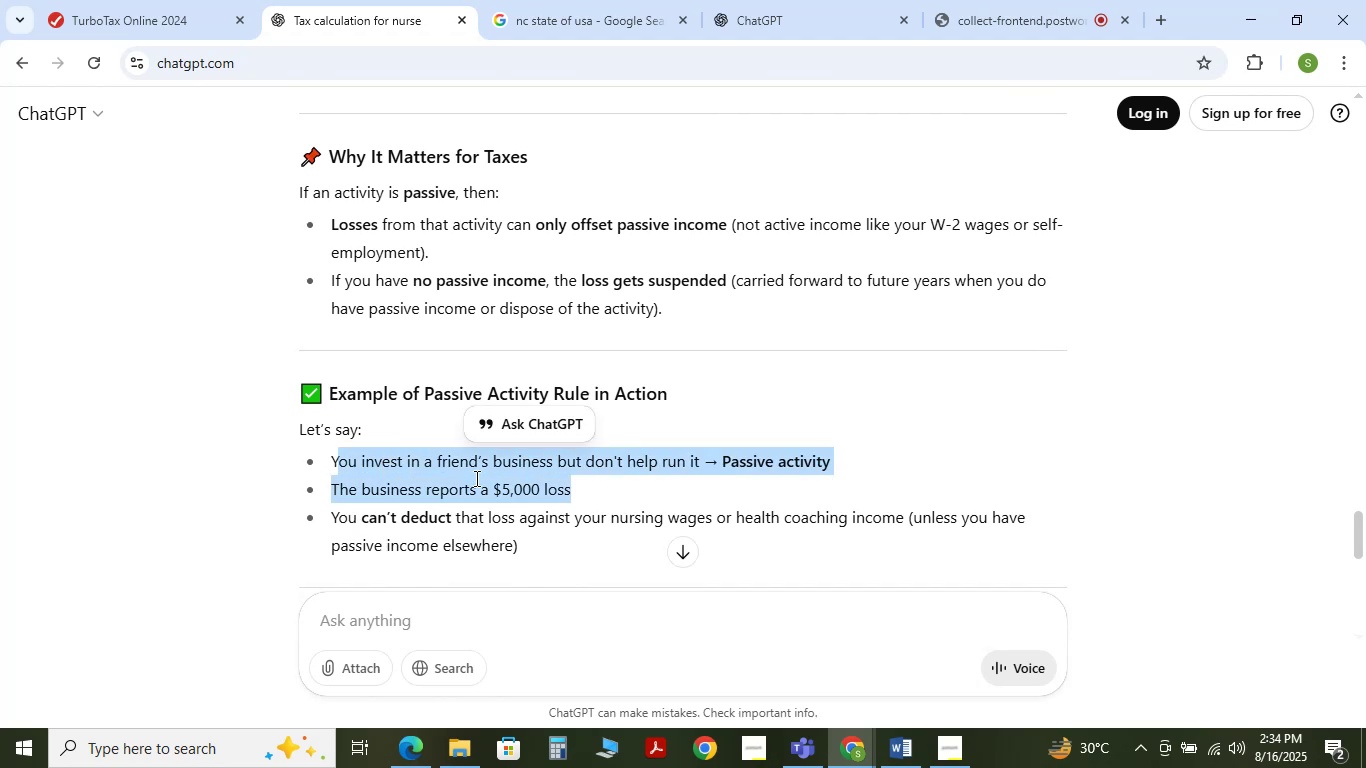 
left_click([463, 477])
 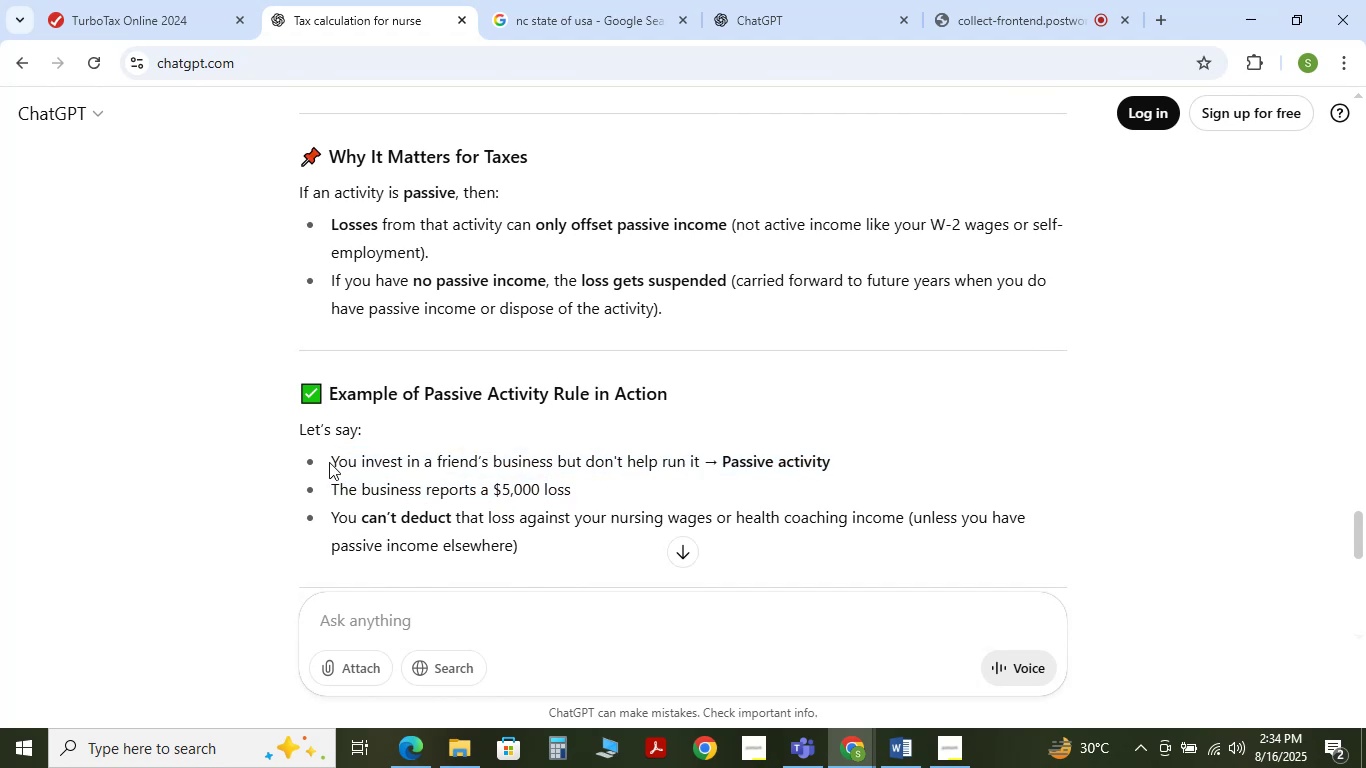 
left_click_drag(start_coordinate=[329, 462], to_coordinate=[561, 544])
 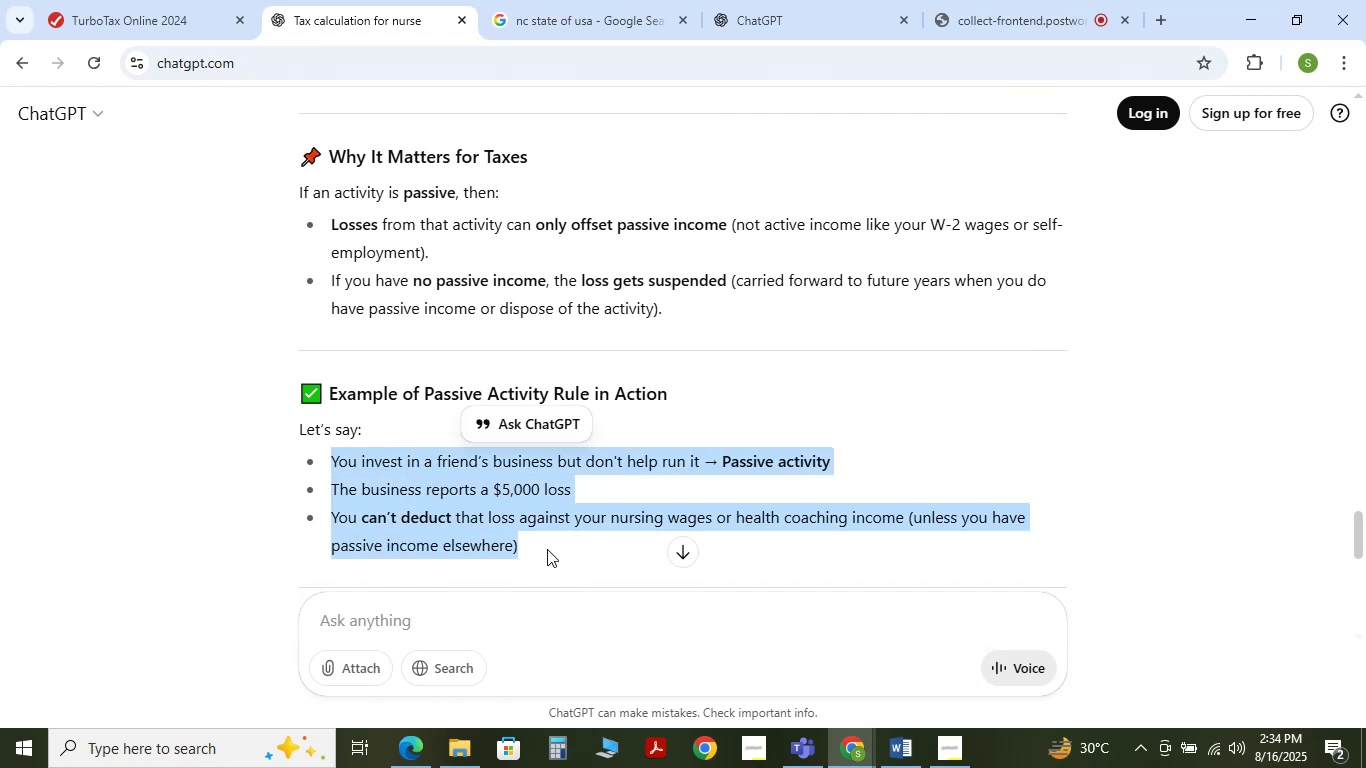 
left_click([547, 549])
 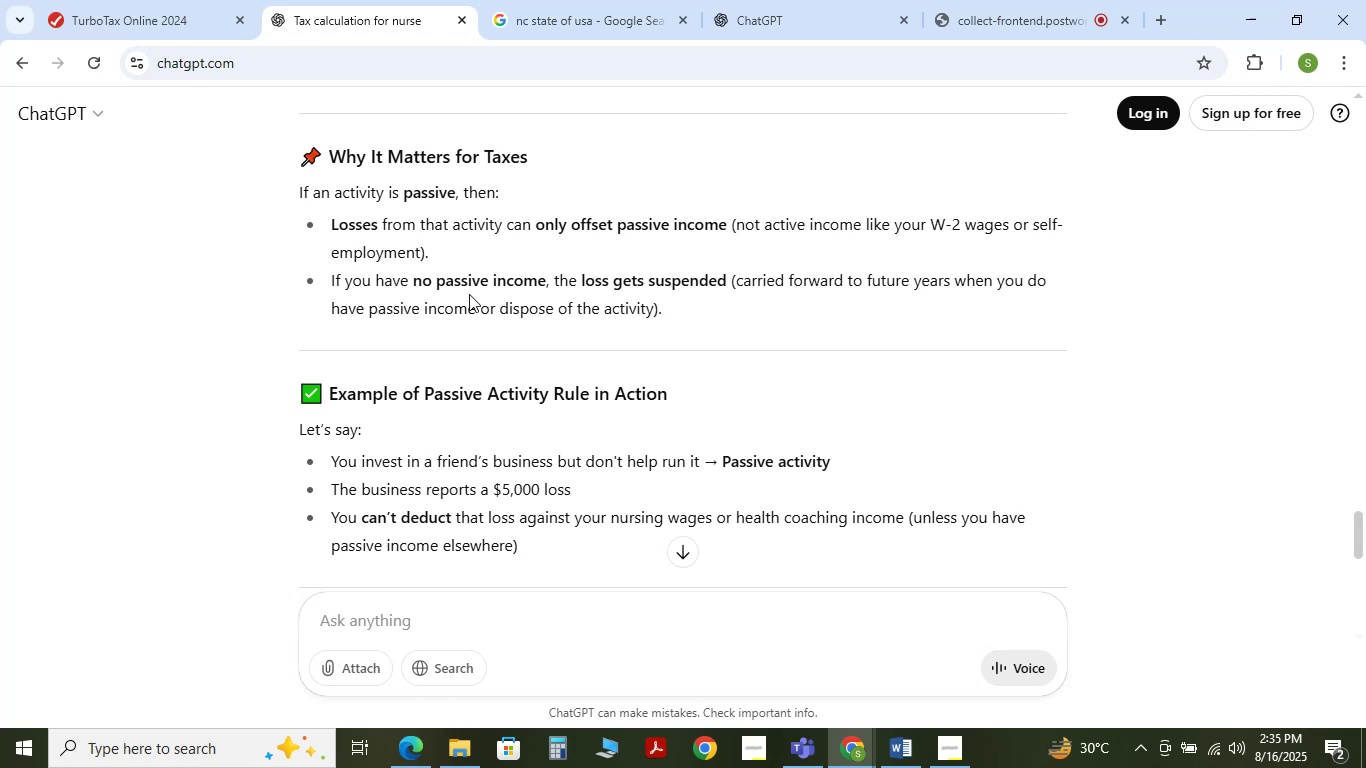 
wait(14.28)
 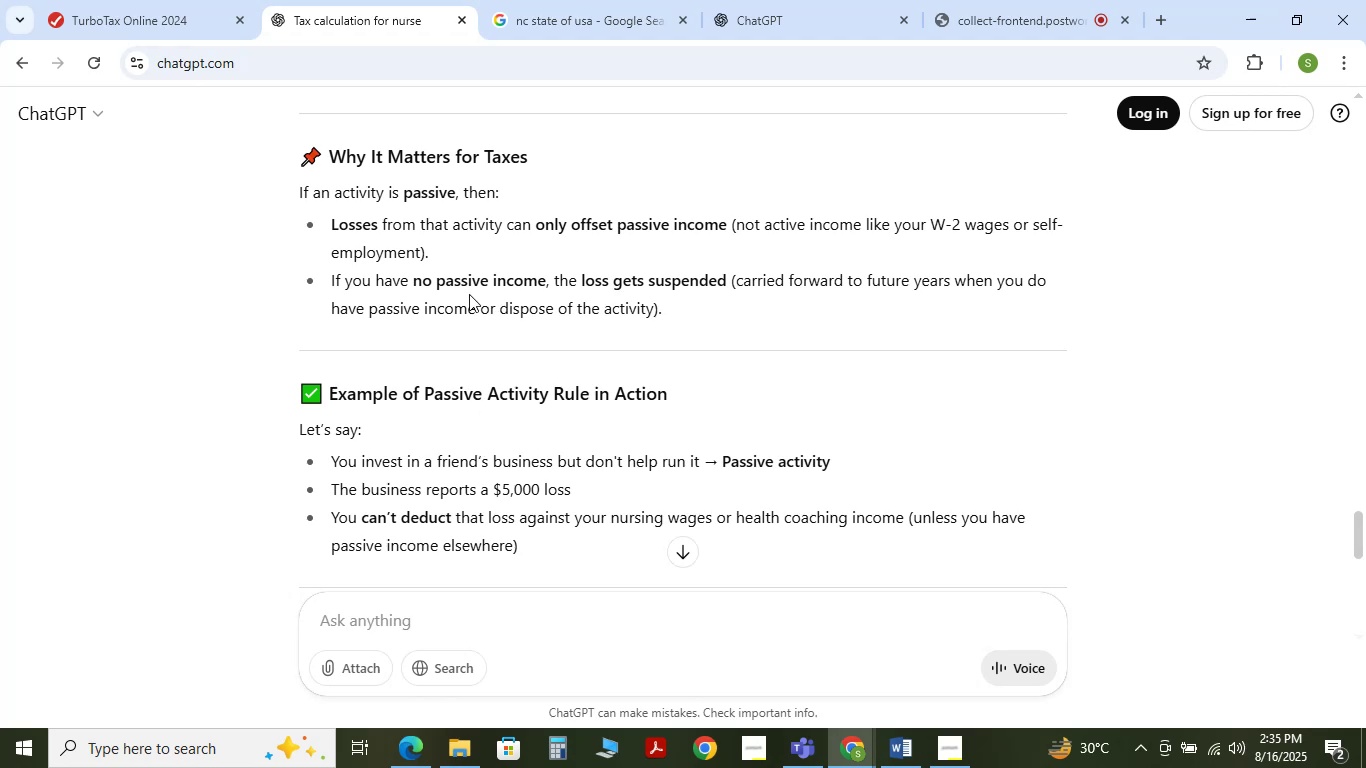 
scroll: coordinate [464, 356], scroll_direction: down, amount: 3.0
 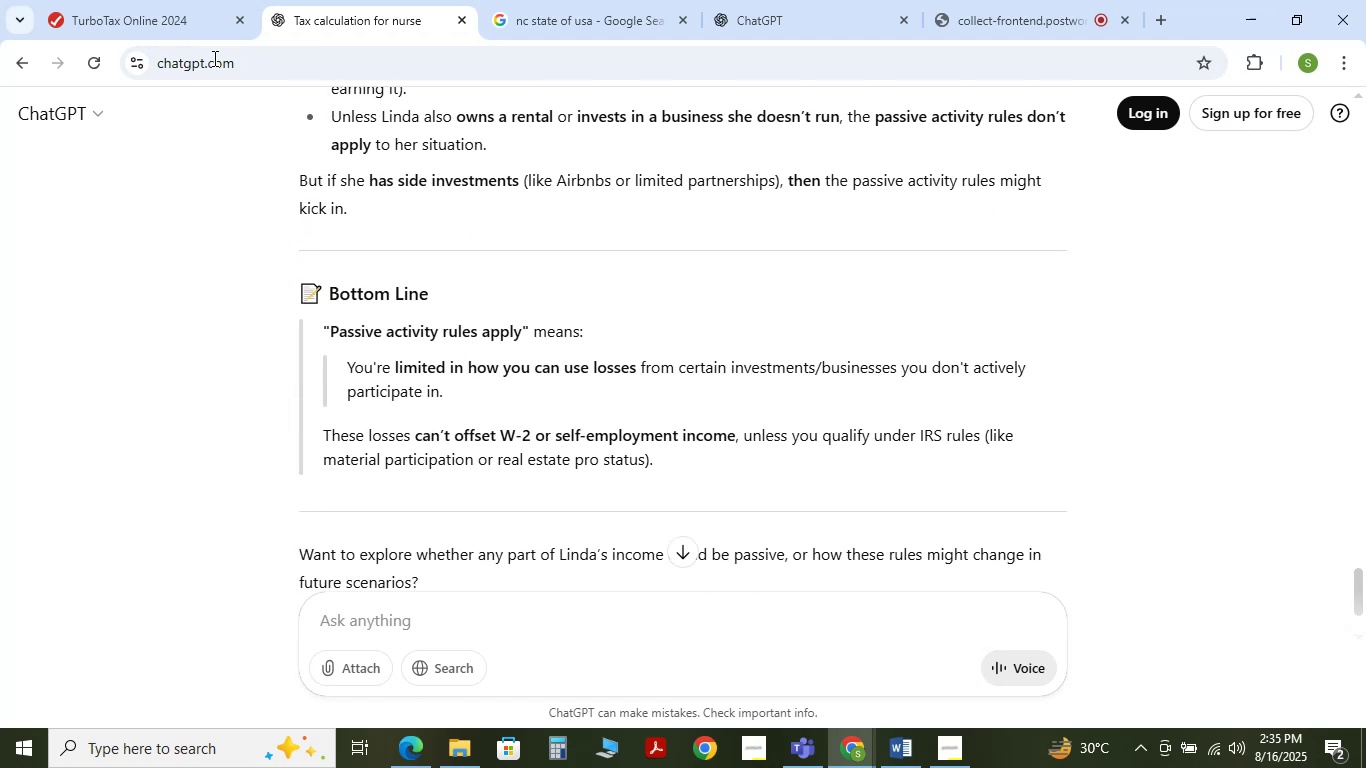 
left_click([119, 0])
 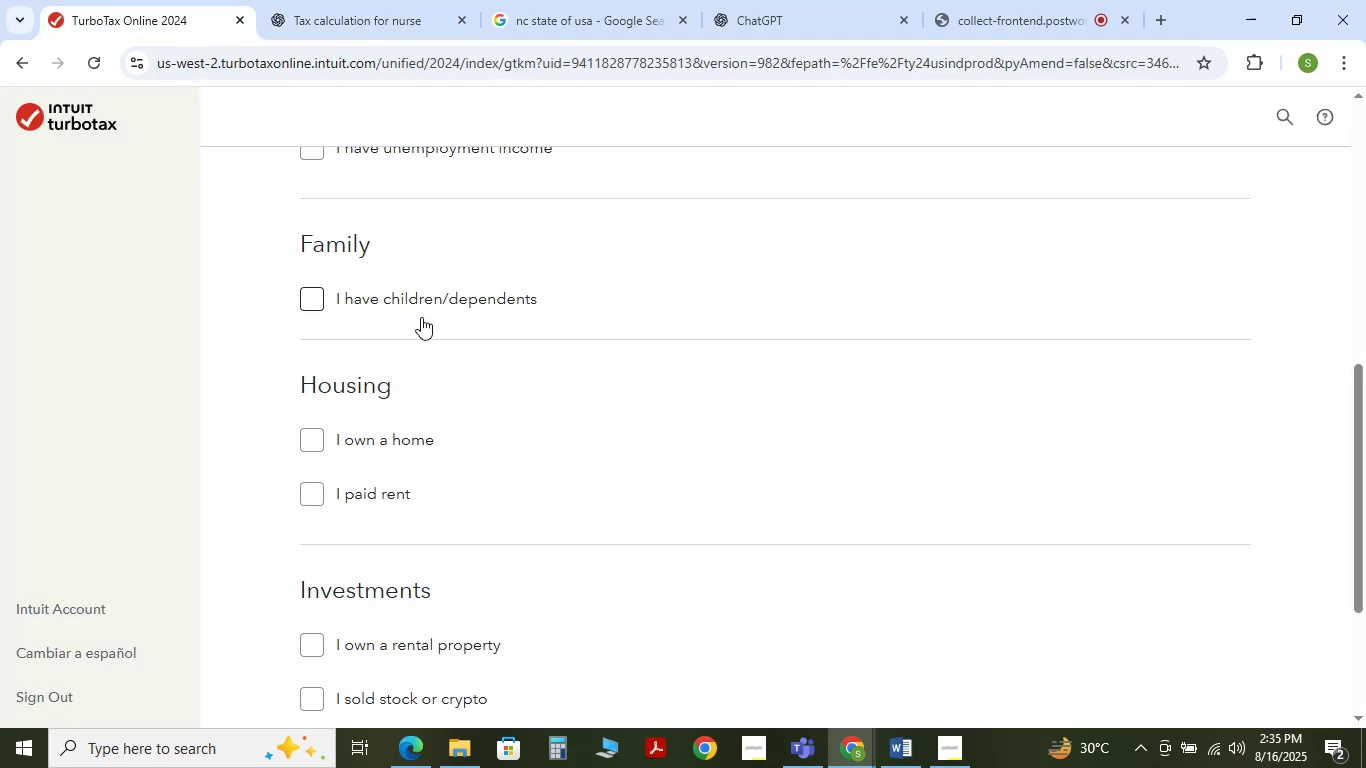 
scroll: coordinate [451, 346], scroll_direction: up, amount: 10.0
 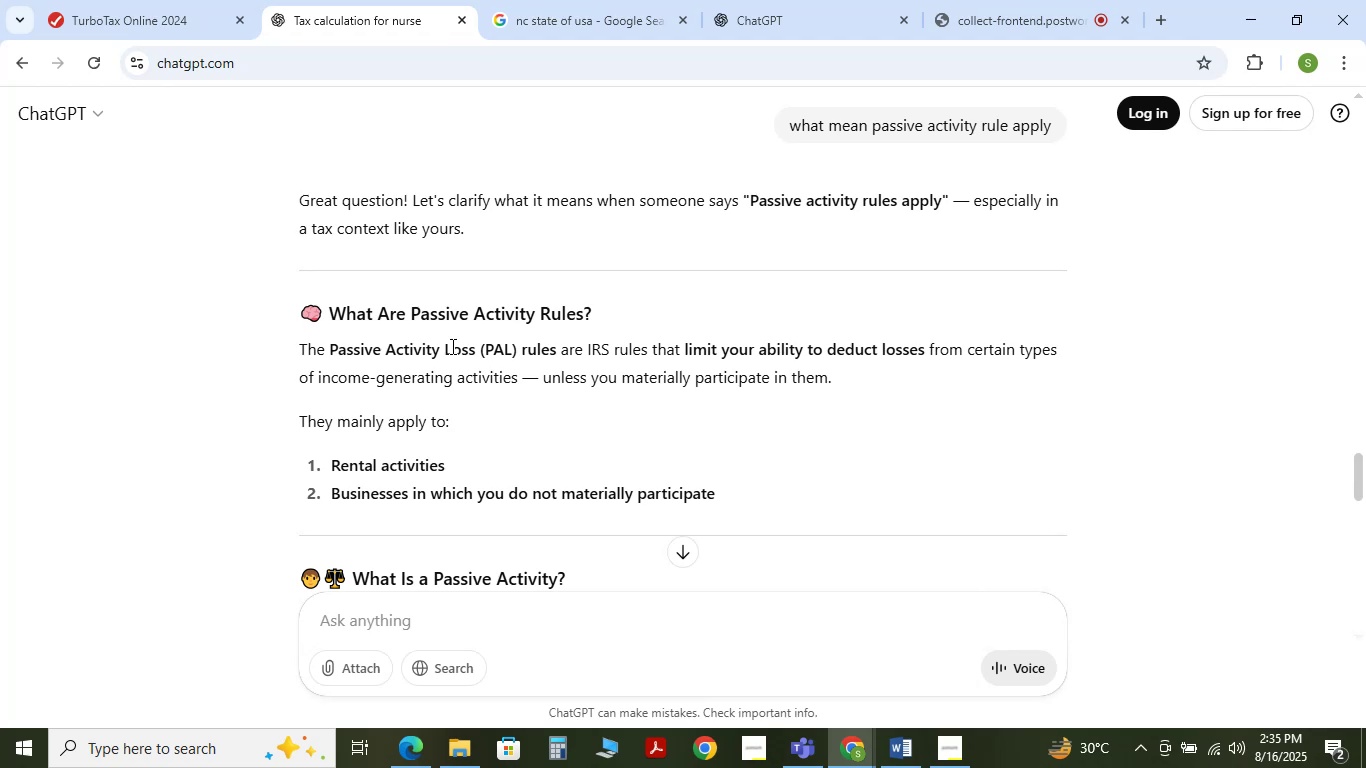 
wait(31.23)
 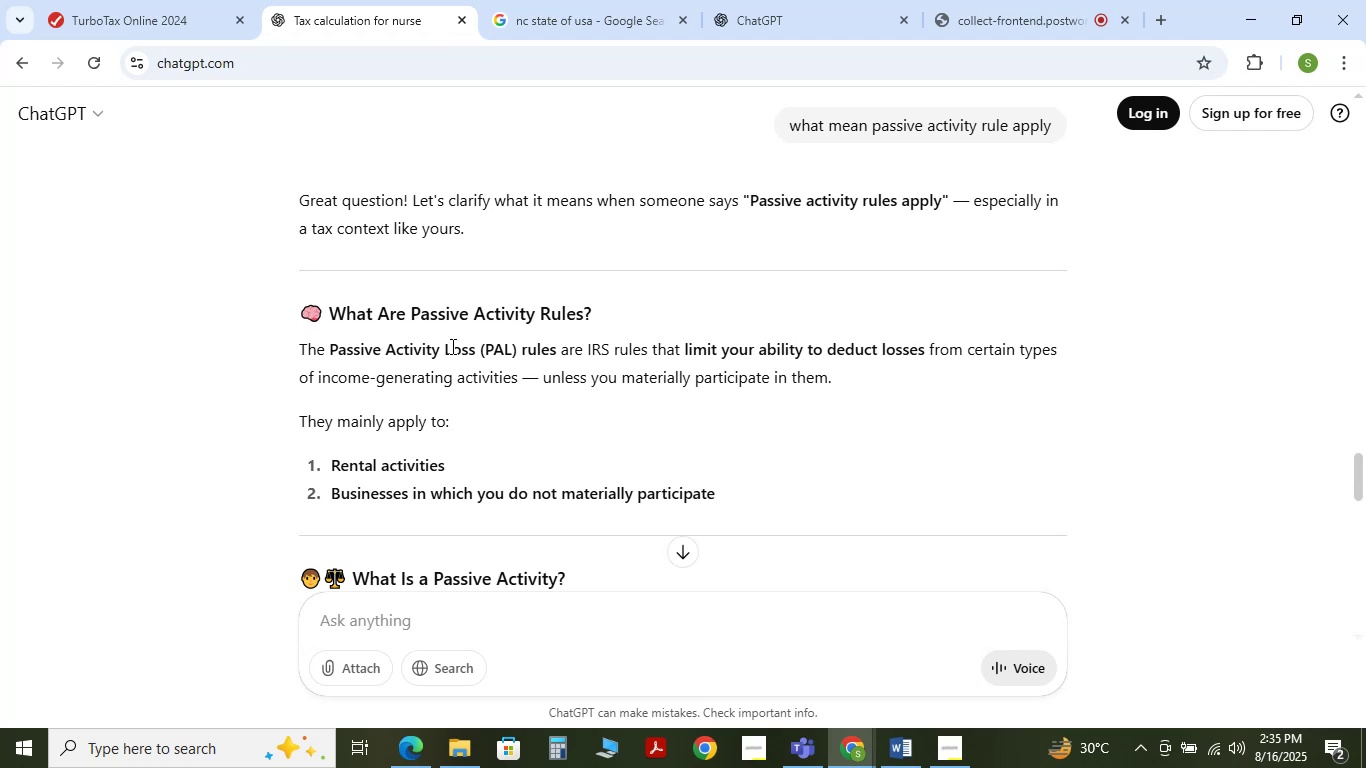 
scroll: coordinate [309, 431], scroll_direction: down, amount: 2.0
 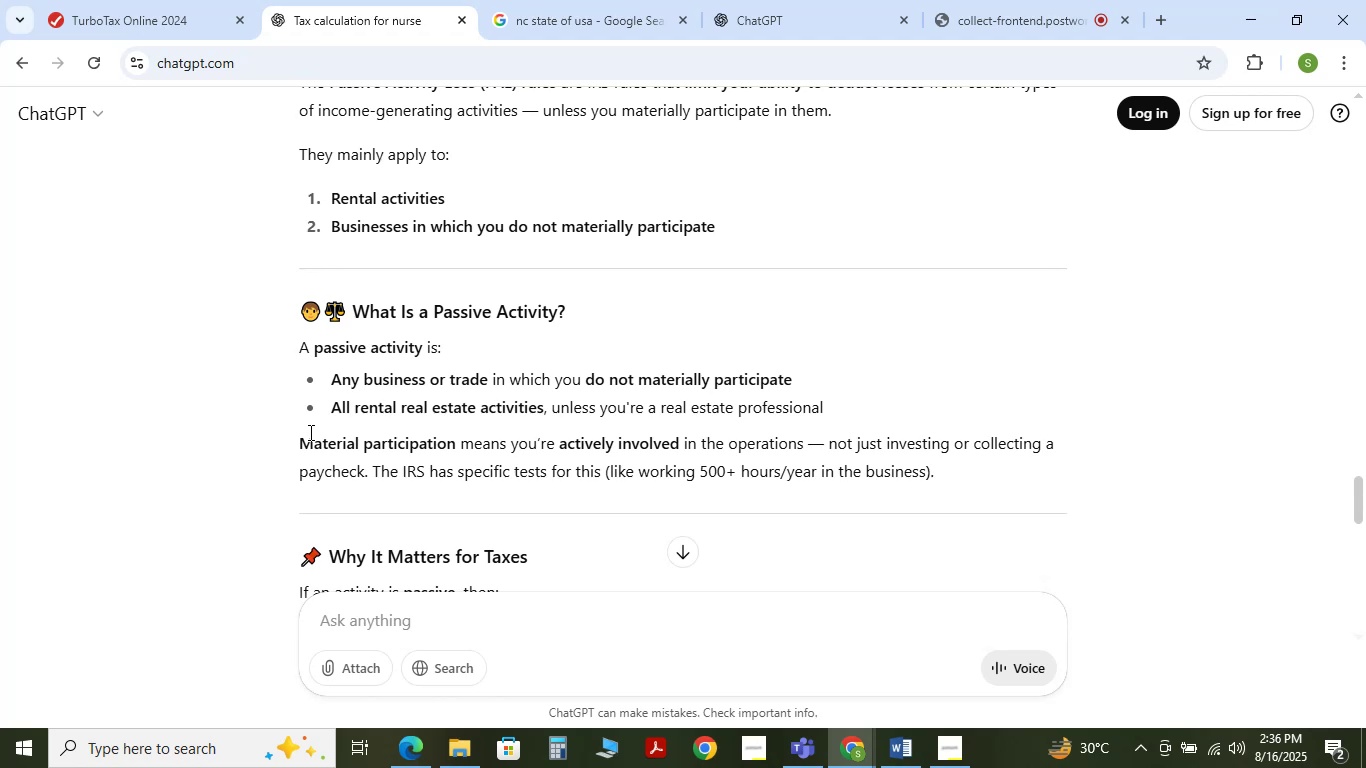 
wait(63.32)
 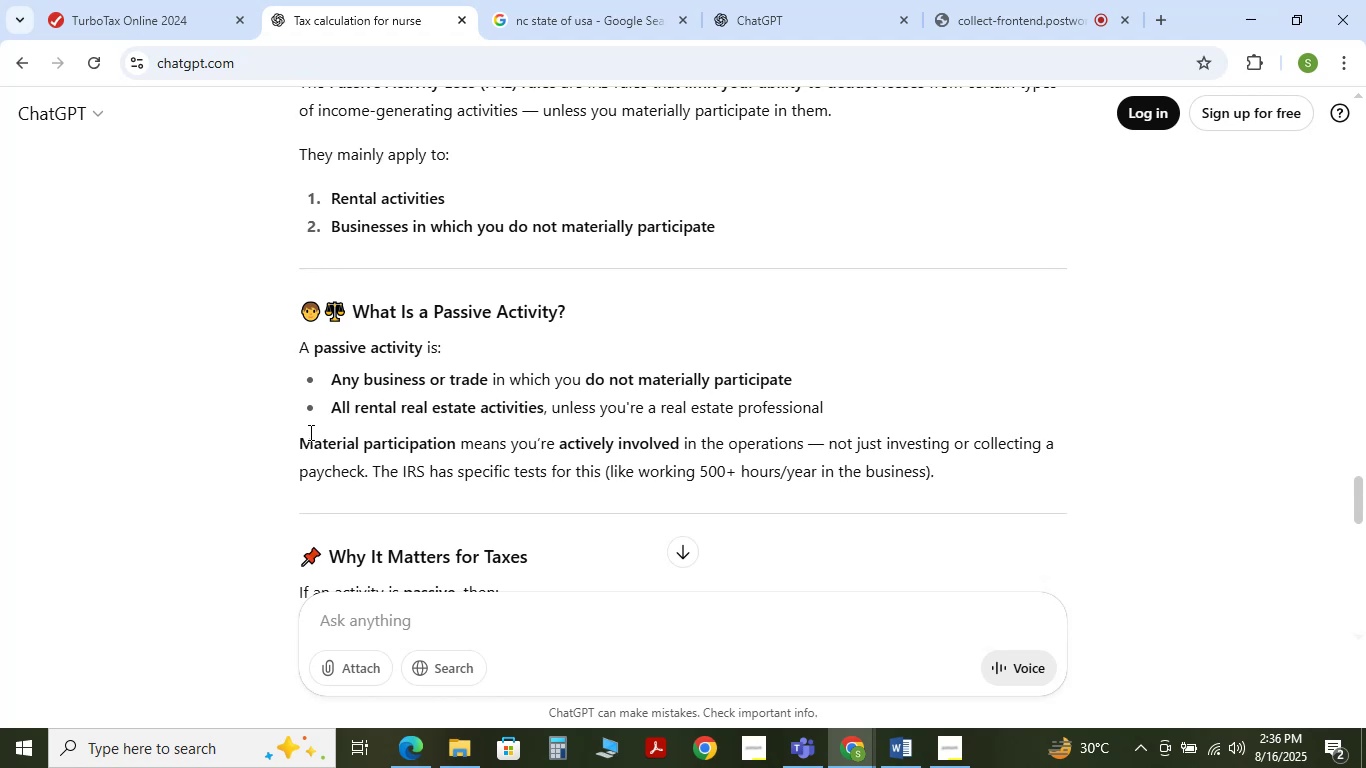 
left_click([141, 0])
 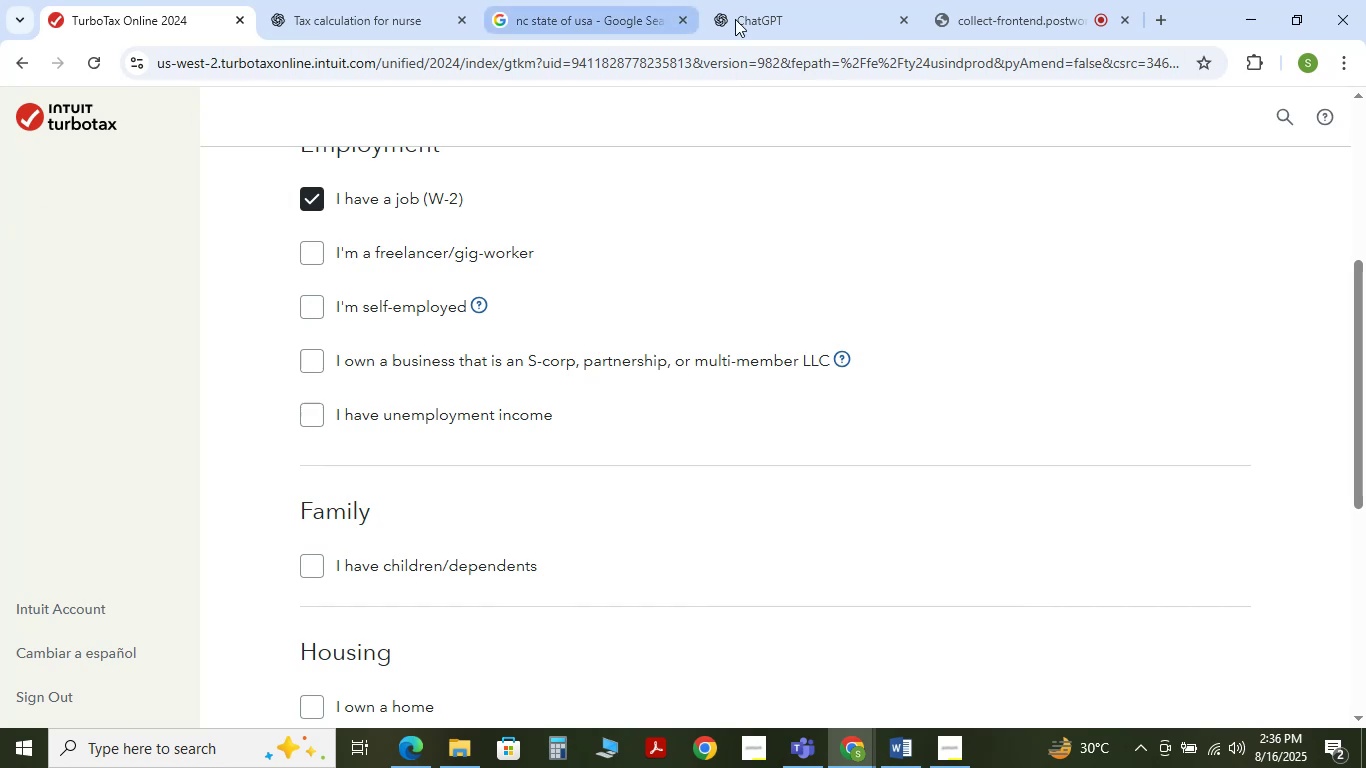 
wait(6.52)
 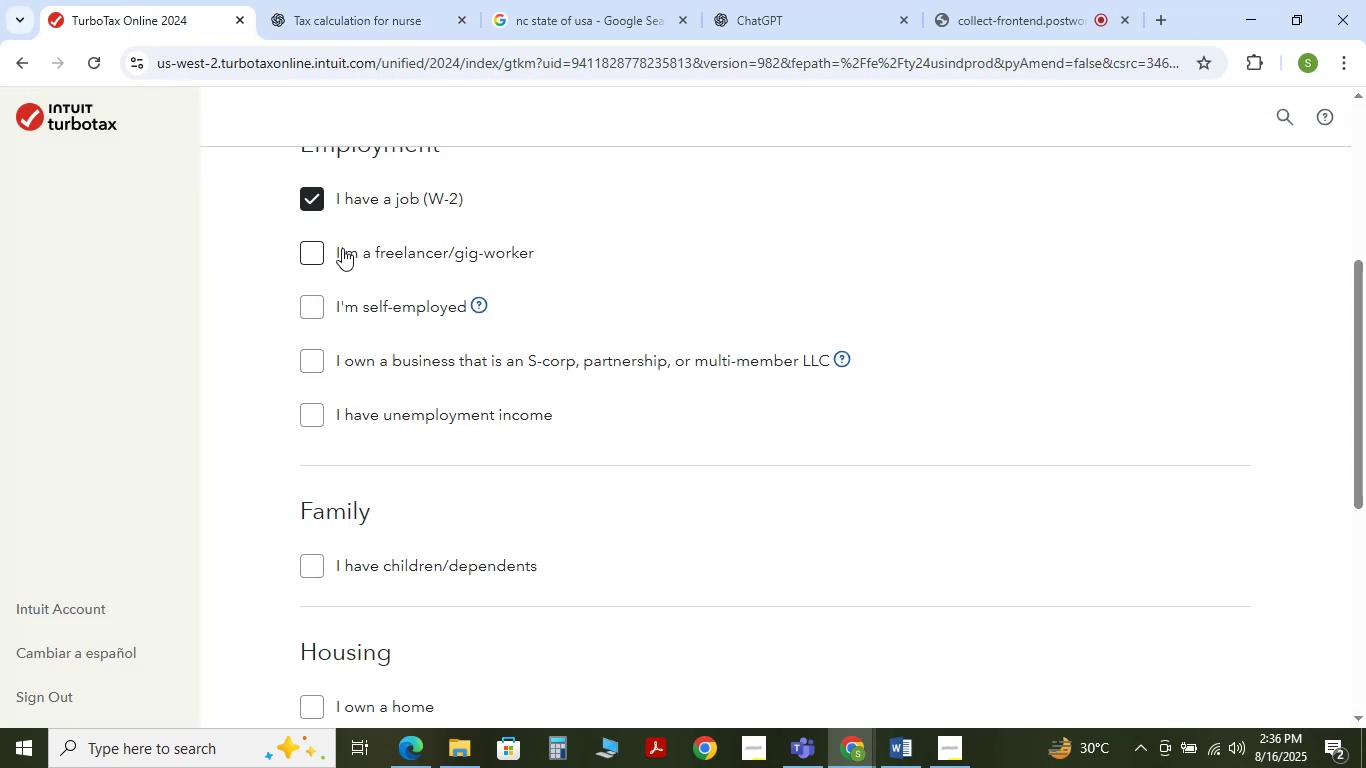 
left_click([1256, 0])
 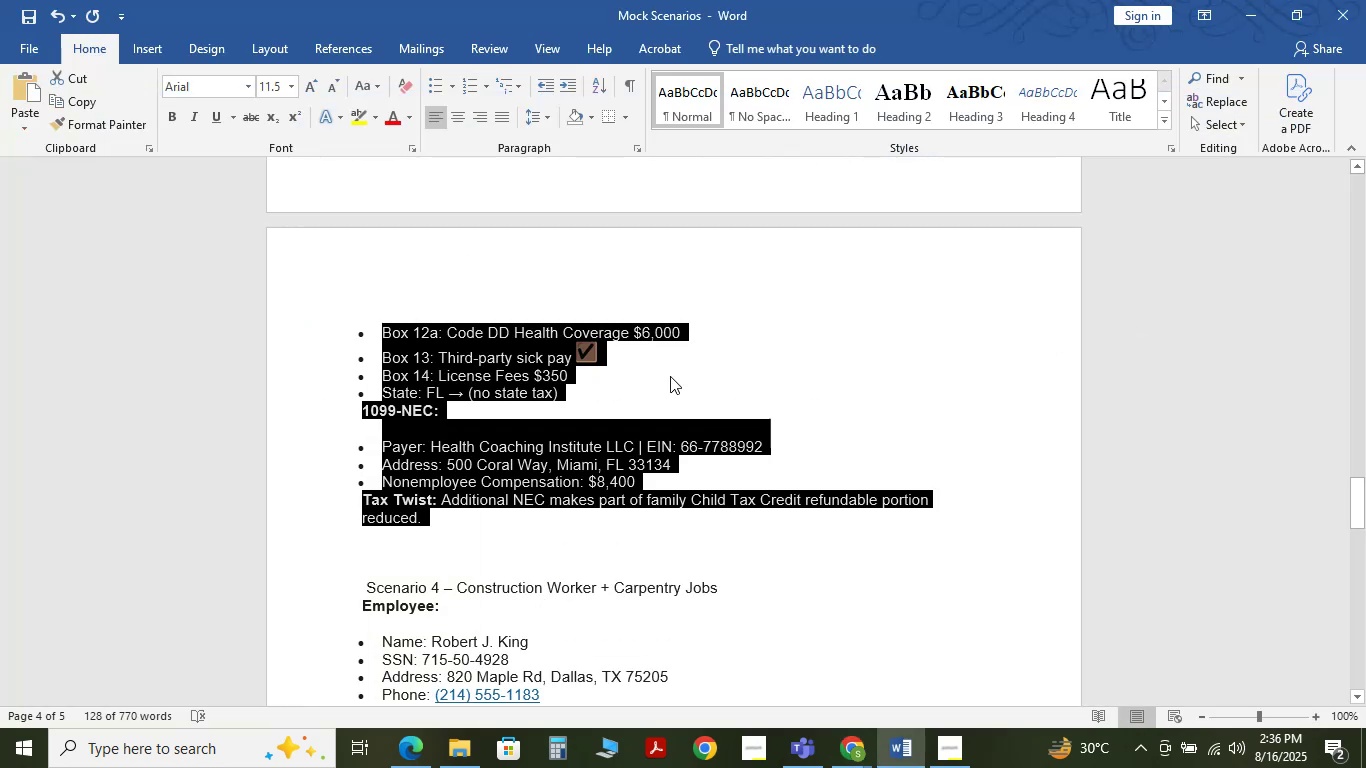 
left_click([736, 381])
 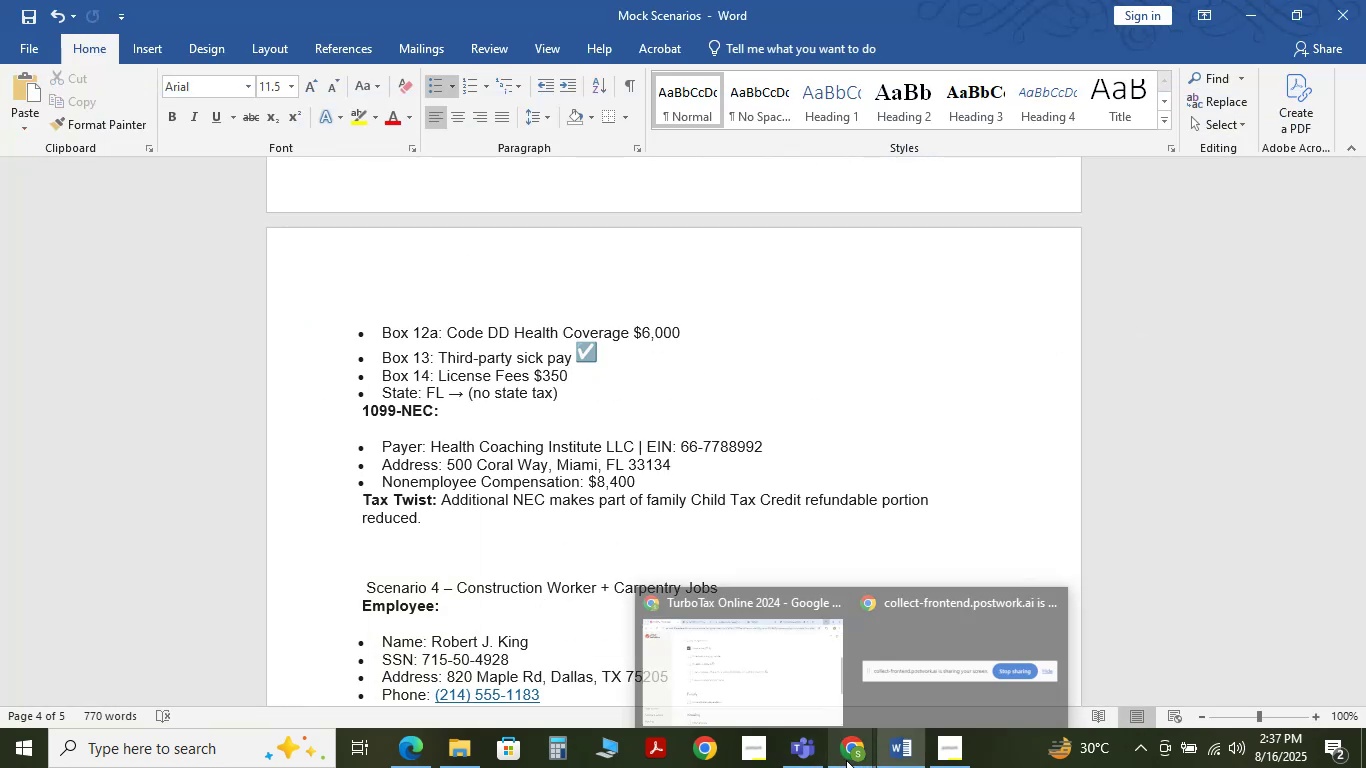 
left_click([779, 694])
 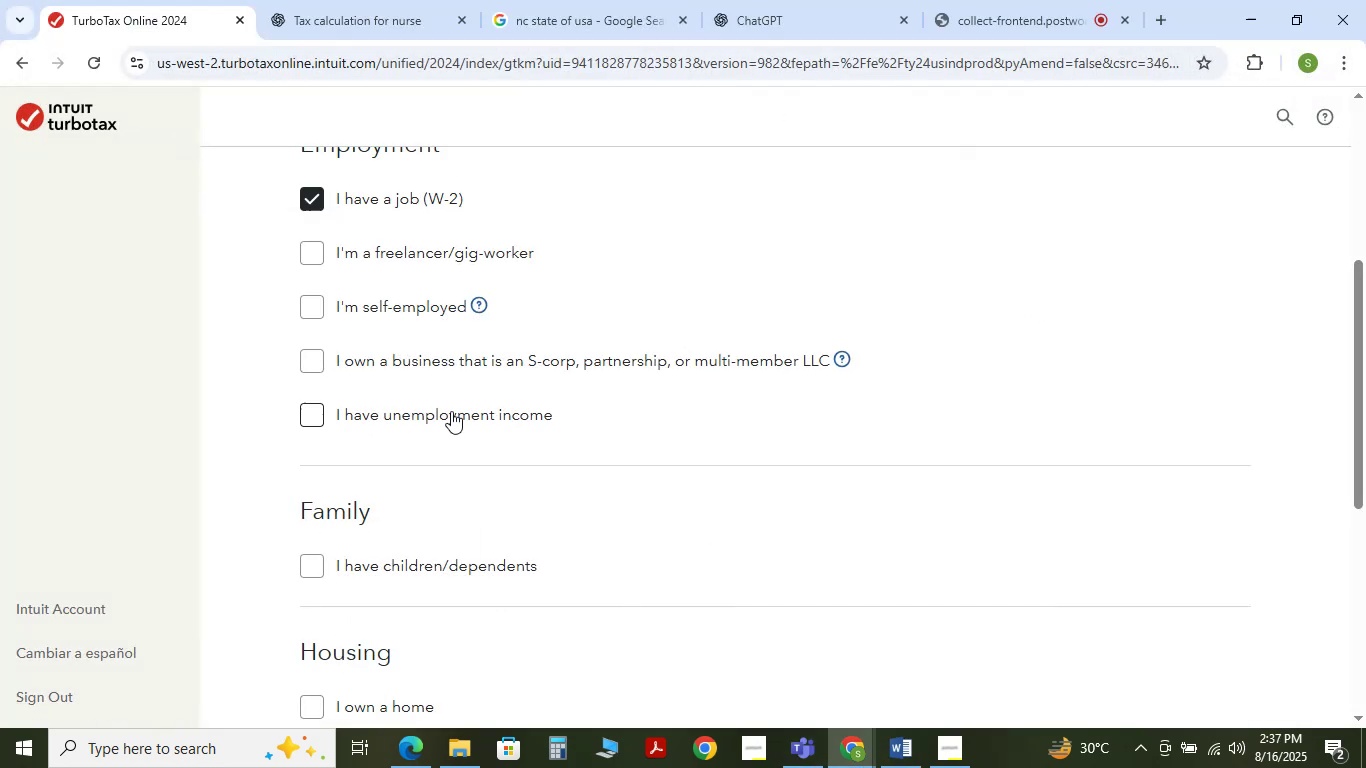 
scroll: coordinate [451, 411], scroll_direction: up, amount: 5.0
 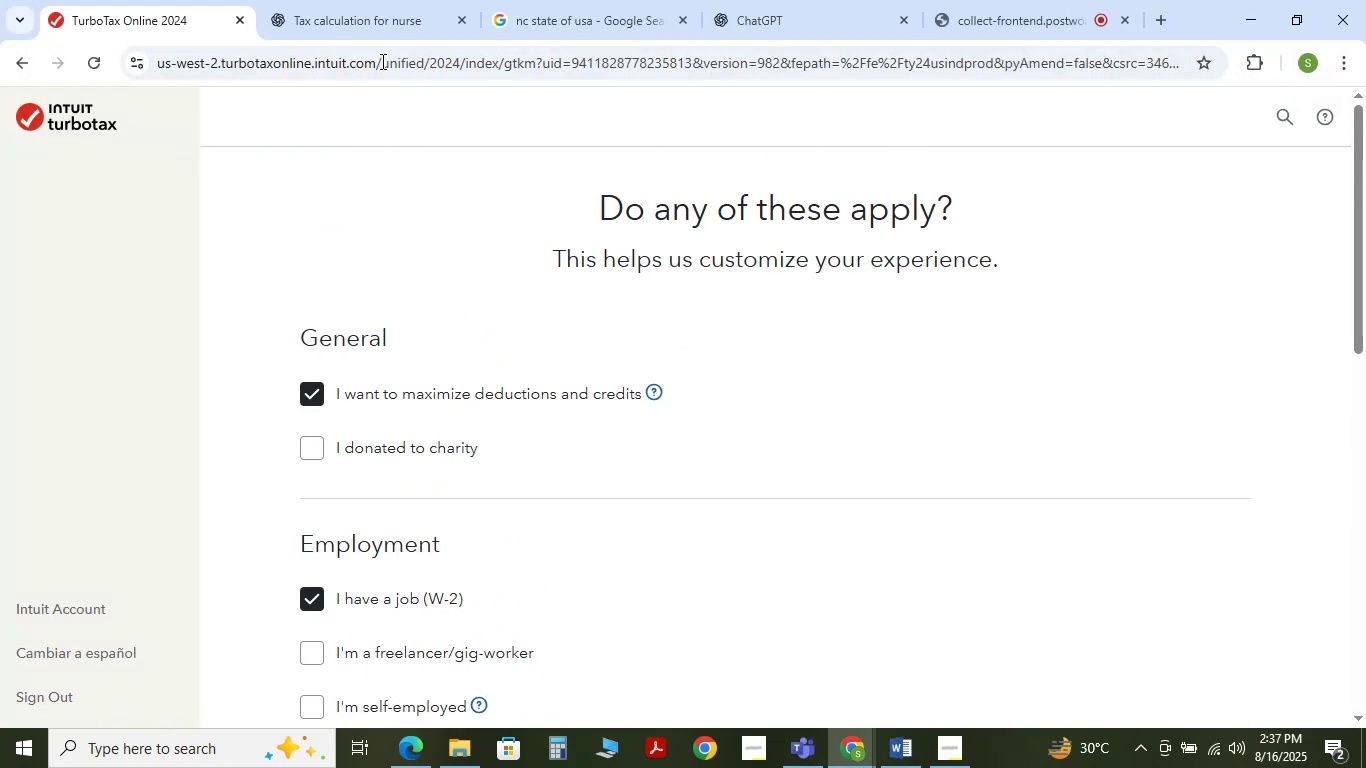 
left_click([378, 15])
 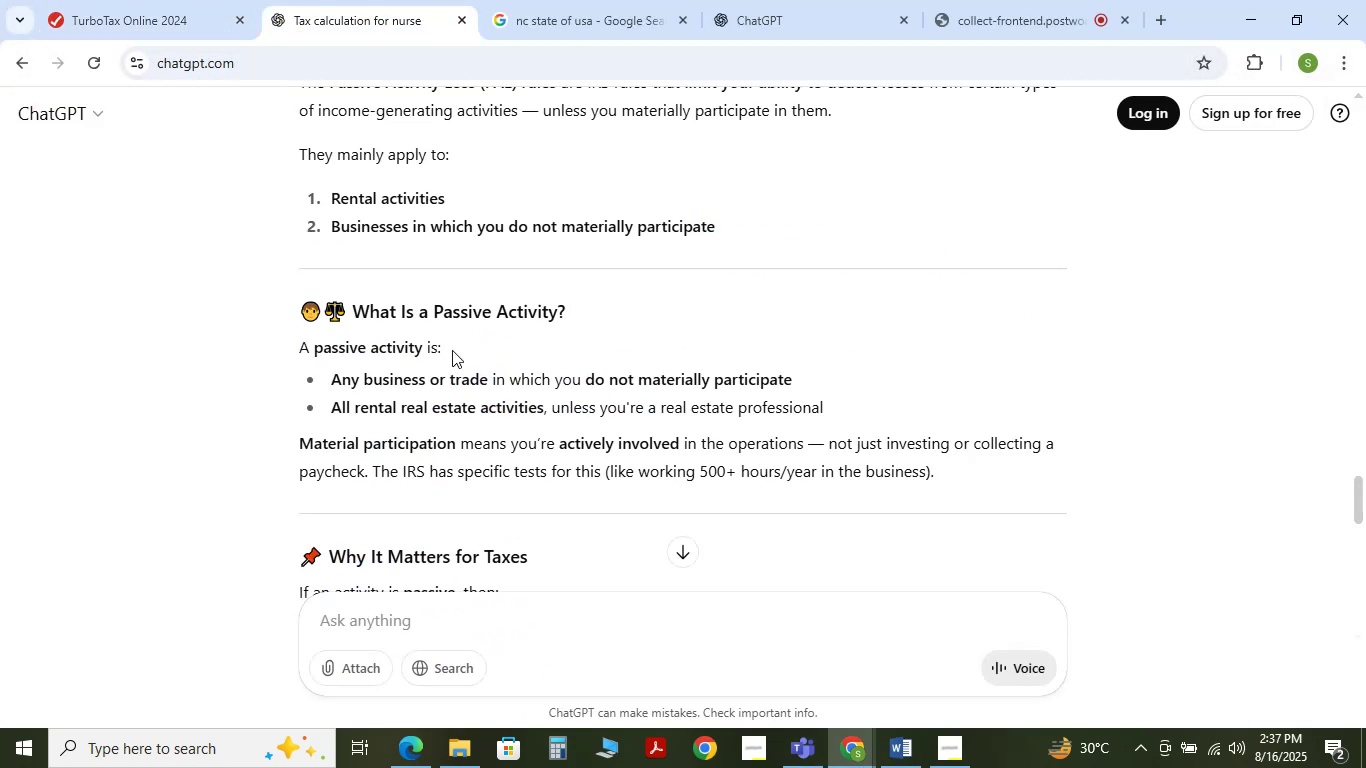 
scroll: coordinate [454, 351], scroll_direction: up, amount: 7.0
 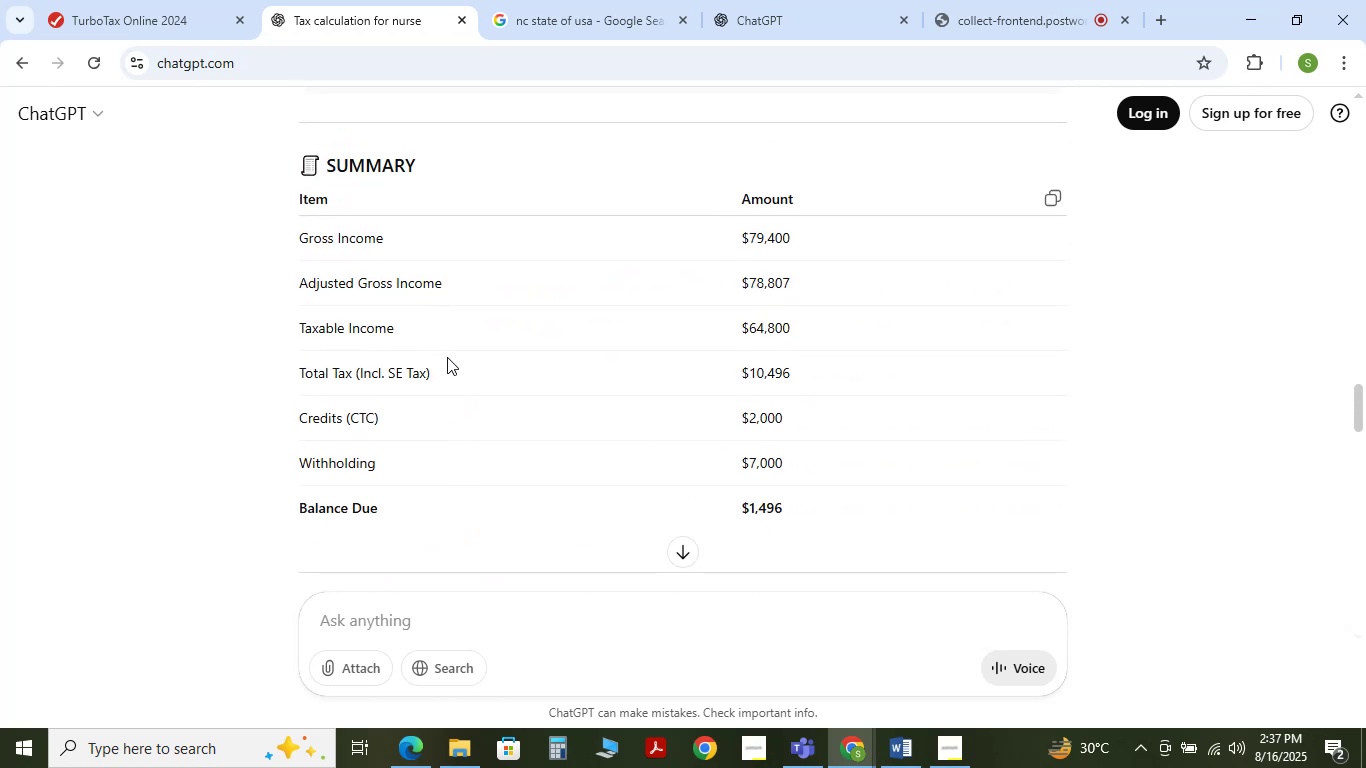 
left_click([177, 7])
 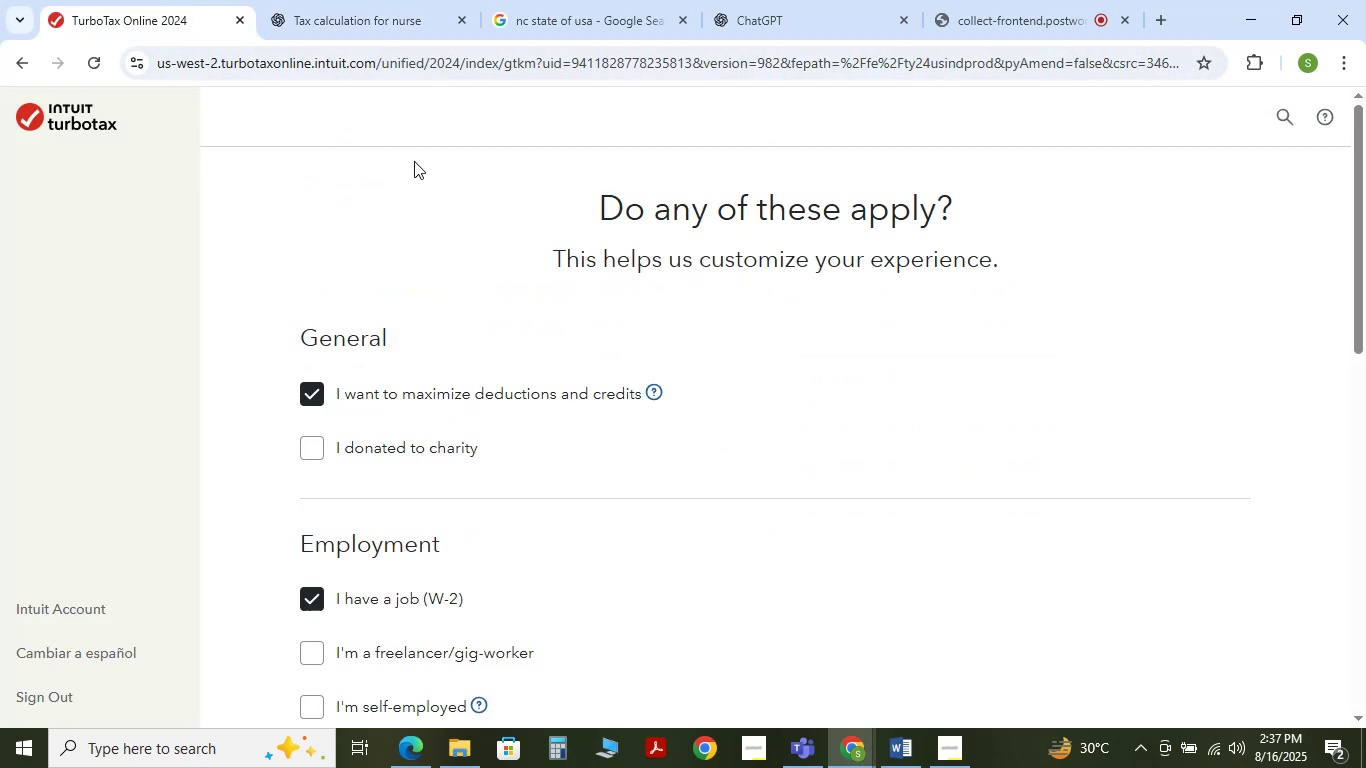 
left_click([351, 0])
 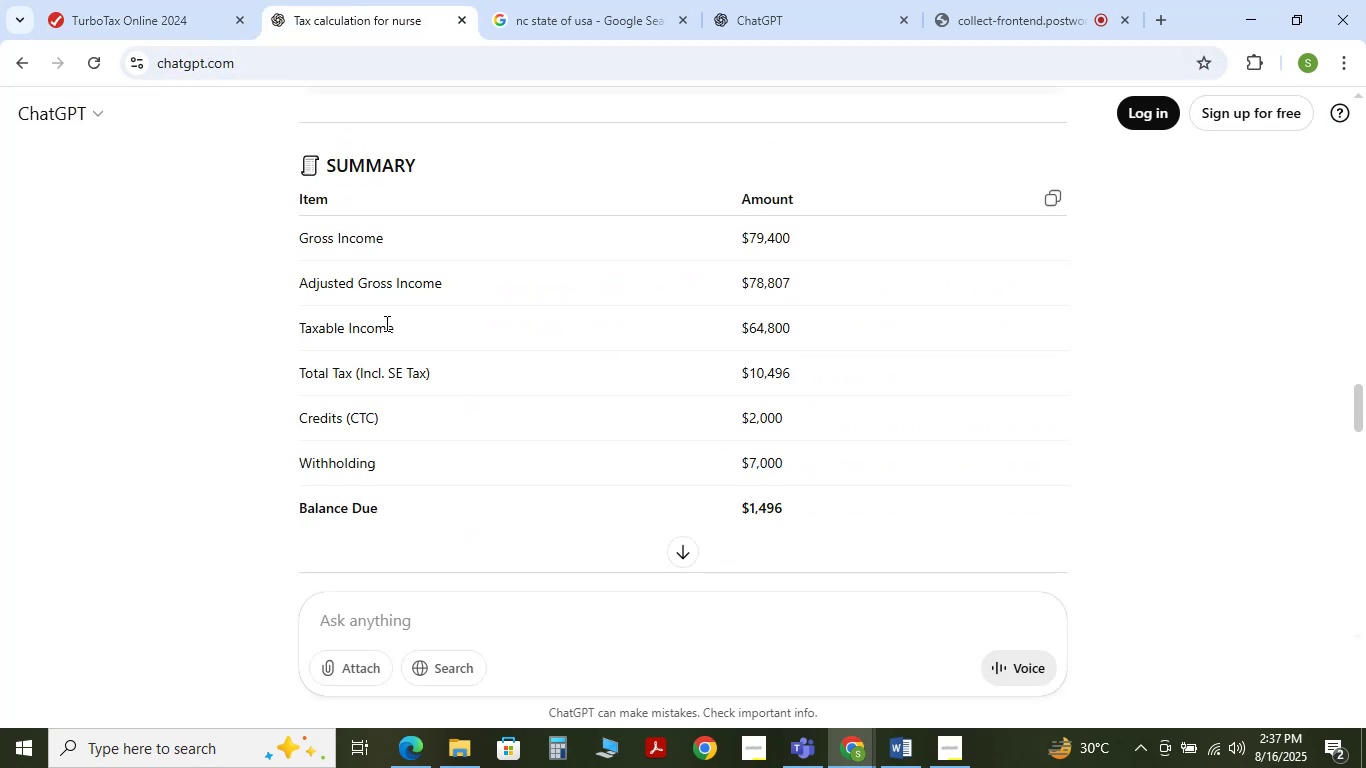 
scroll: coordinate [385, 323], scroll_direction: up, amount: 2.0
 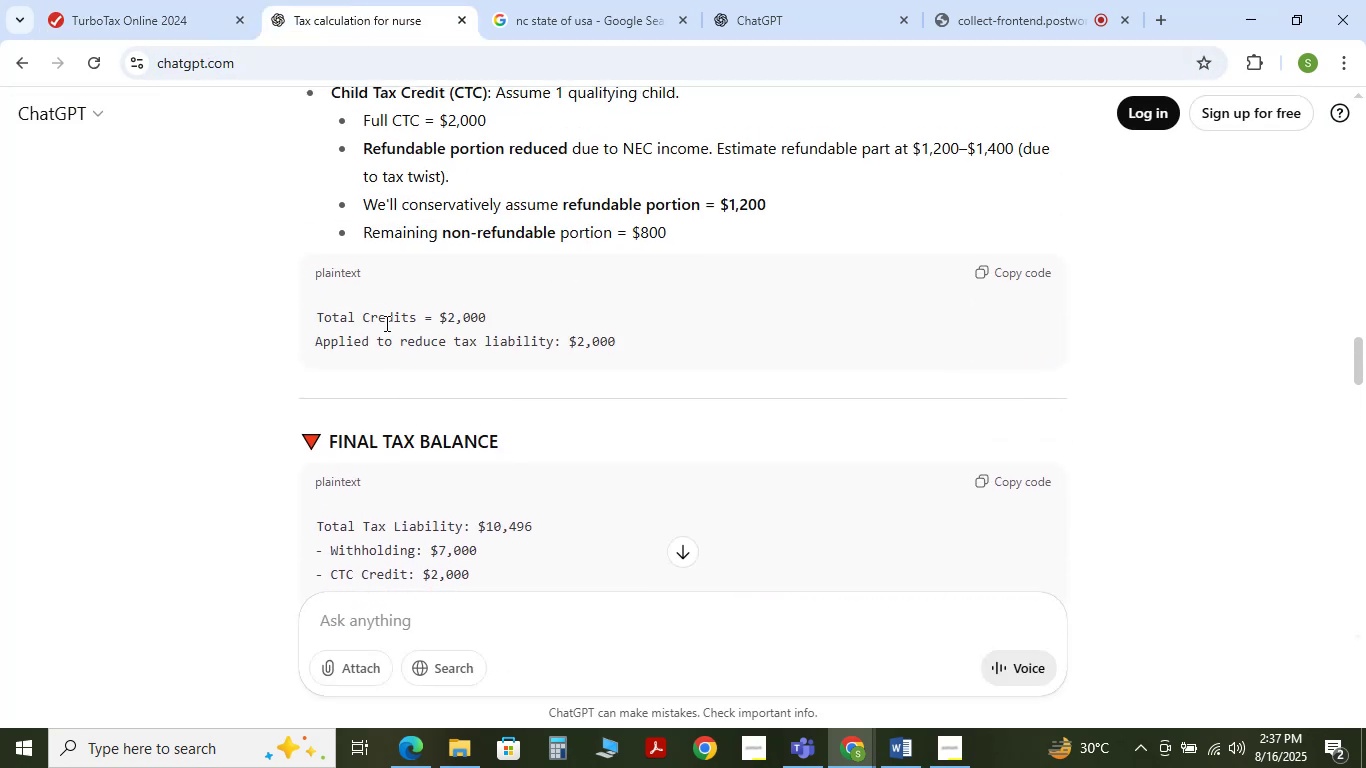 
scroll: coordinate [385, 309], scroll_direction: down, amount: 24.0
 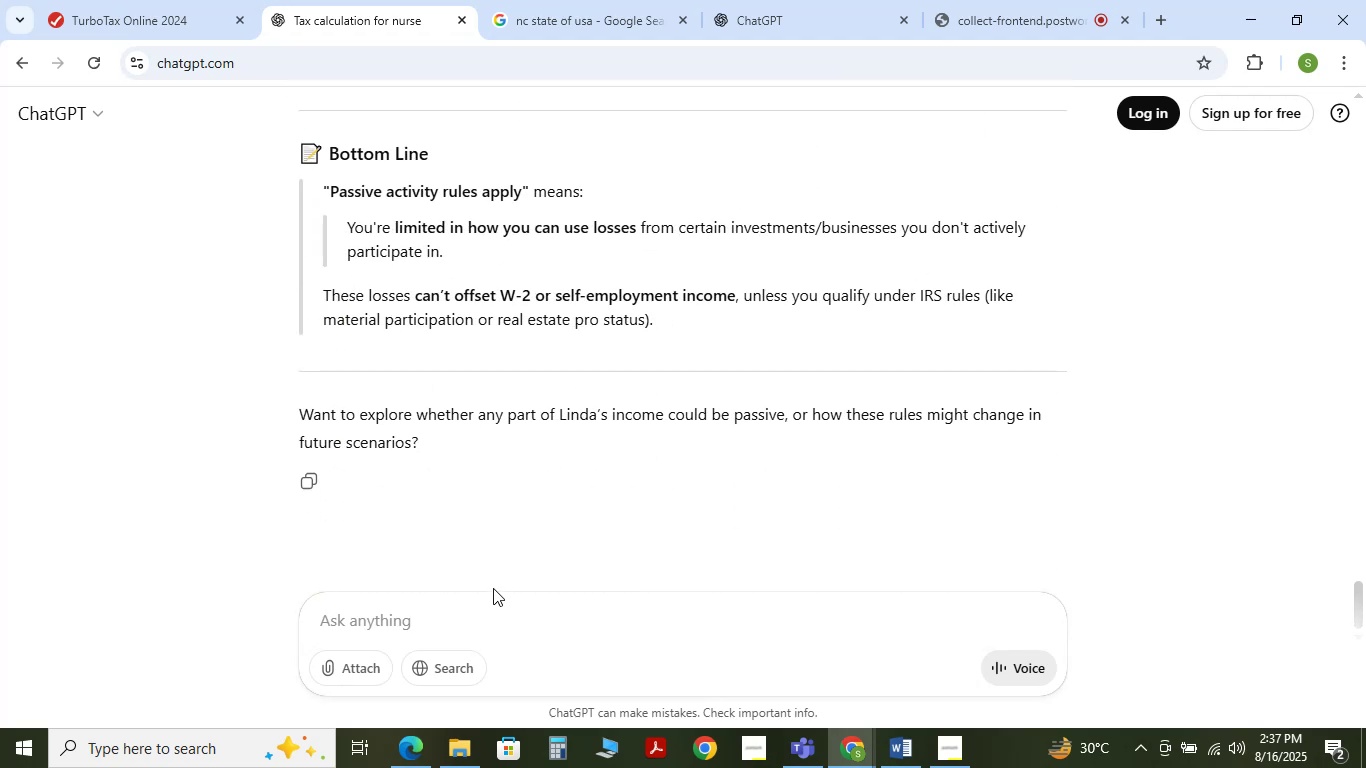 
left_click([492, 613])
 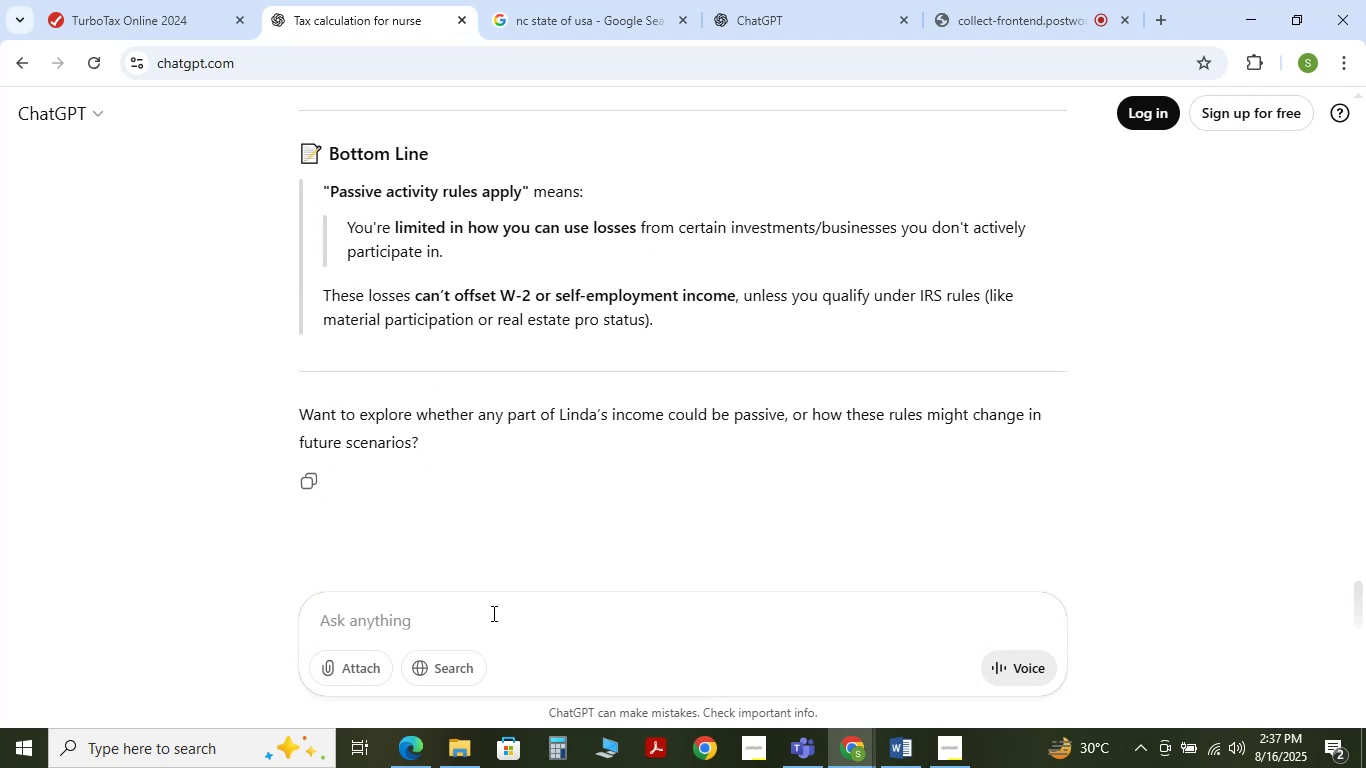 
type(conclude in into small para)
key(Backspace)
key(Backspace)
key(Backspace)
key(Backspace)
key(Backspace)
key(Backspace)
key(Backspace)
key(Backspace)
key(Backspace)
key(Backspace)
type(lines amd )
key(Backspace)
key(Backspace)
key(Backspace)
type(m=)
key(Backspace)
key(Backspace)
type(nd make it undrstand )
key(Backspace)
type(able)
 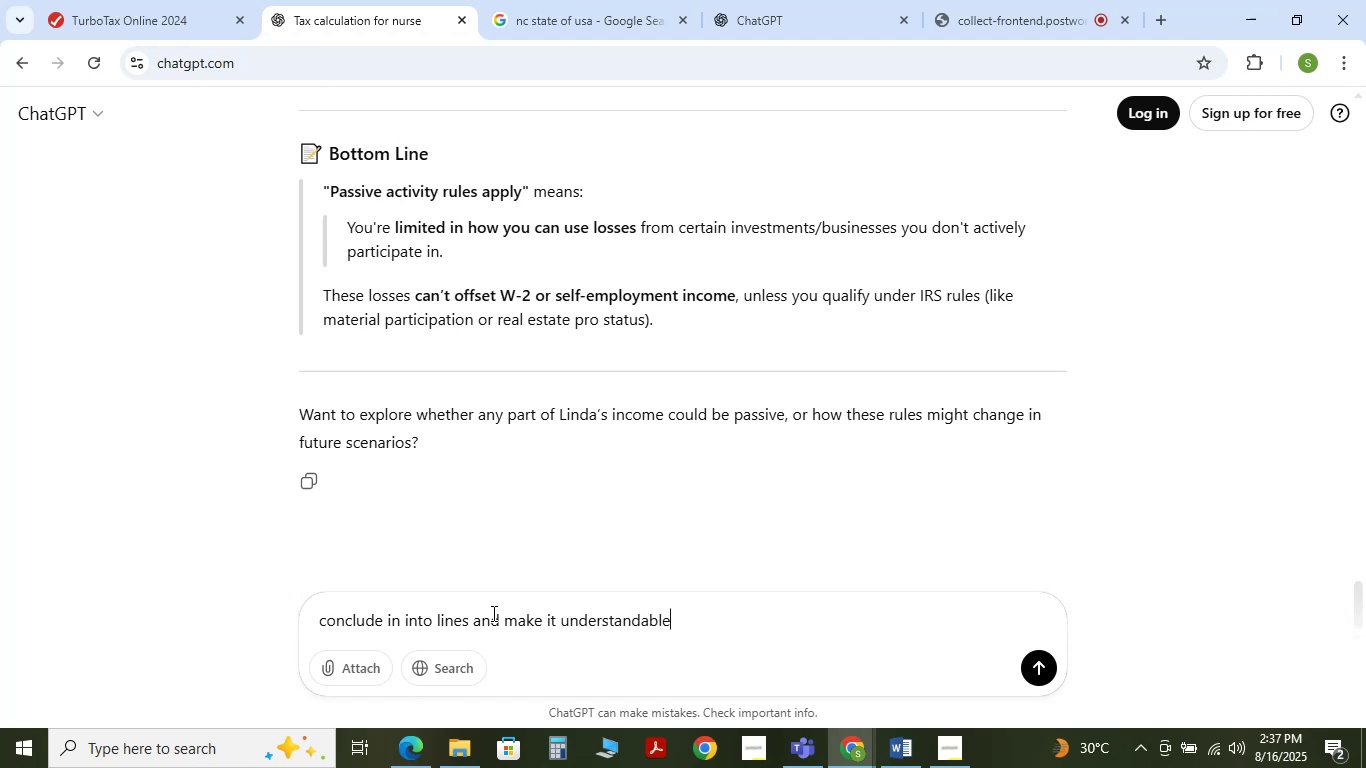 
hold_key(key=ArrowLeft, duration=0.87)
 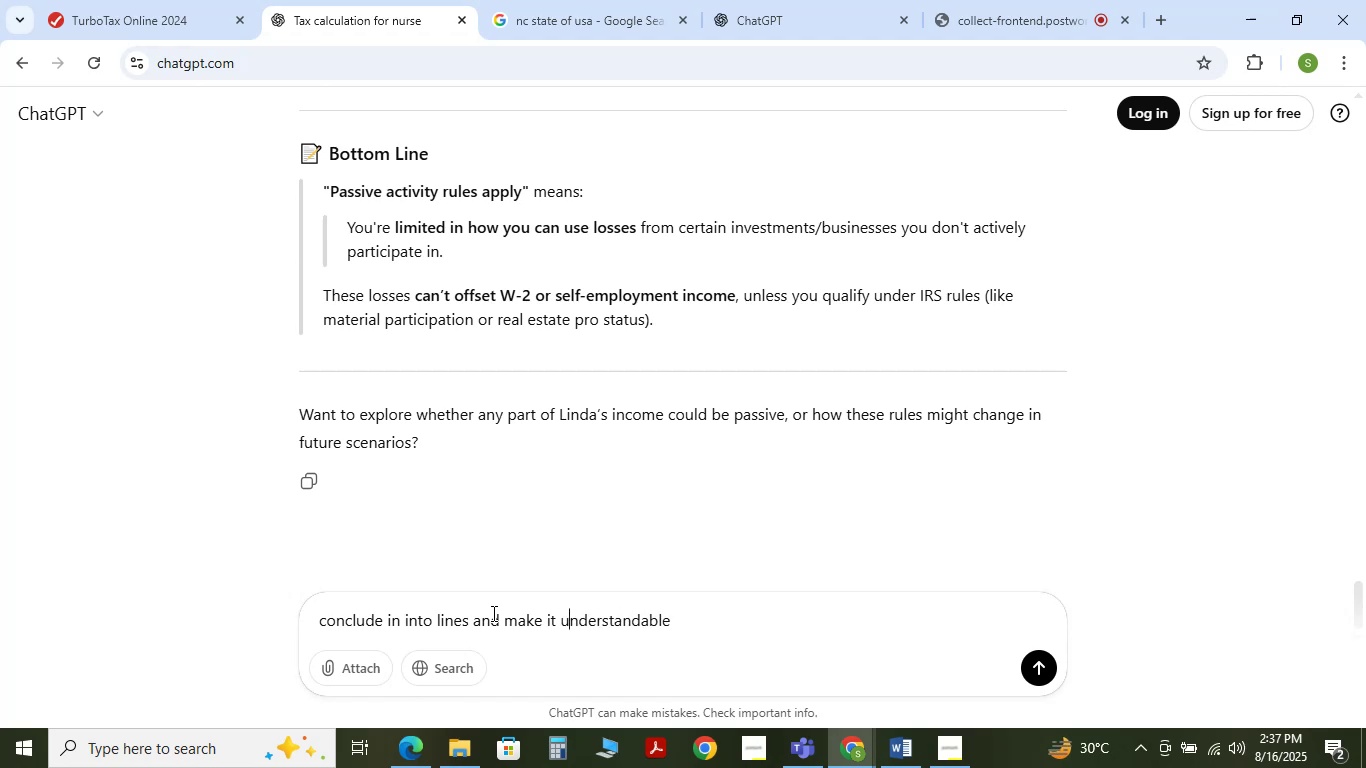 
key(ArrowLeft)
 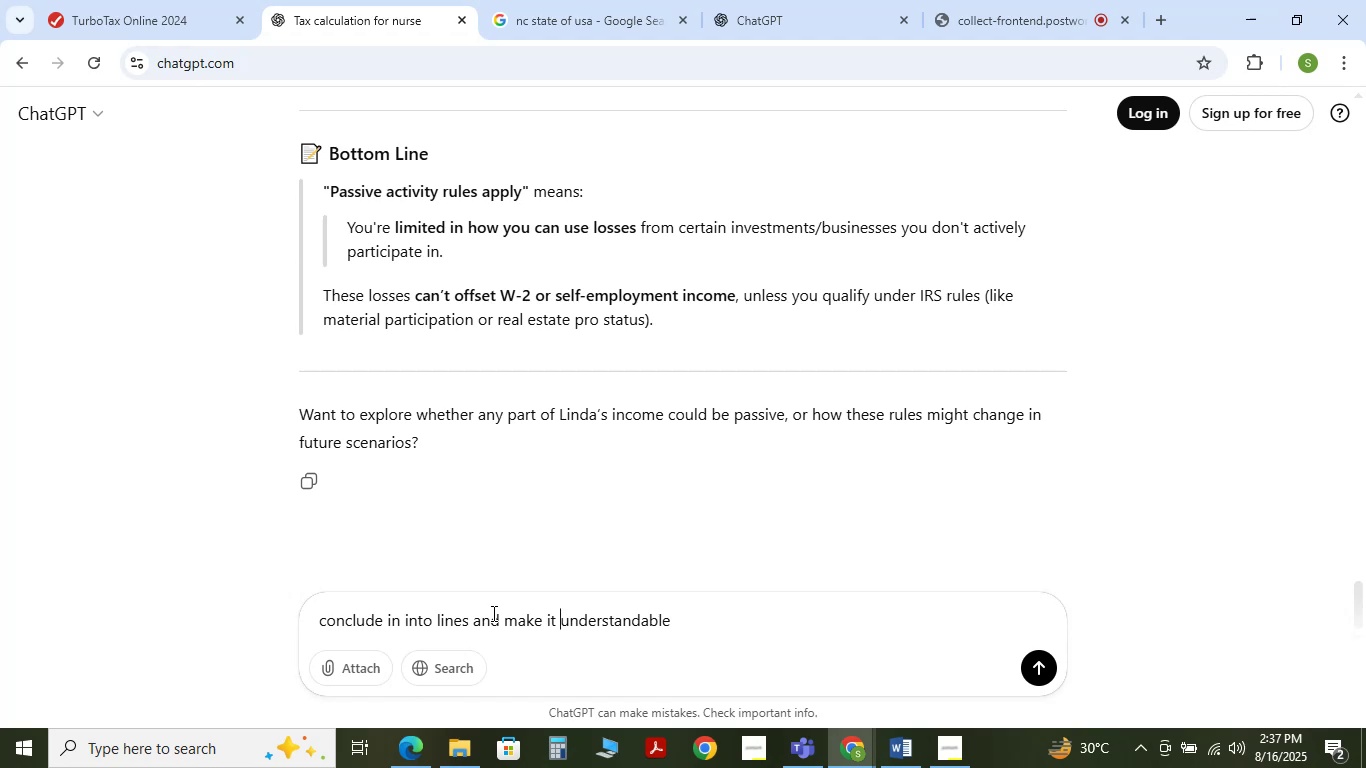 
type(e[Break]sy )
key(Backspace)
key(Backspace)
key(Backspace)
key(Backspace)
key(Backspace)
type(asy to )
 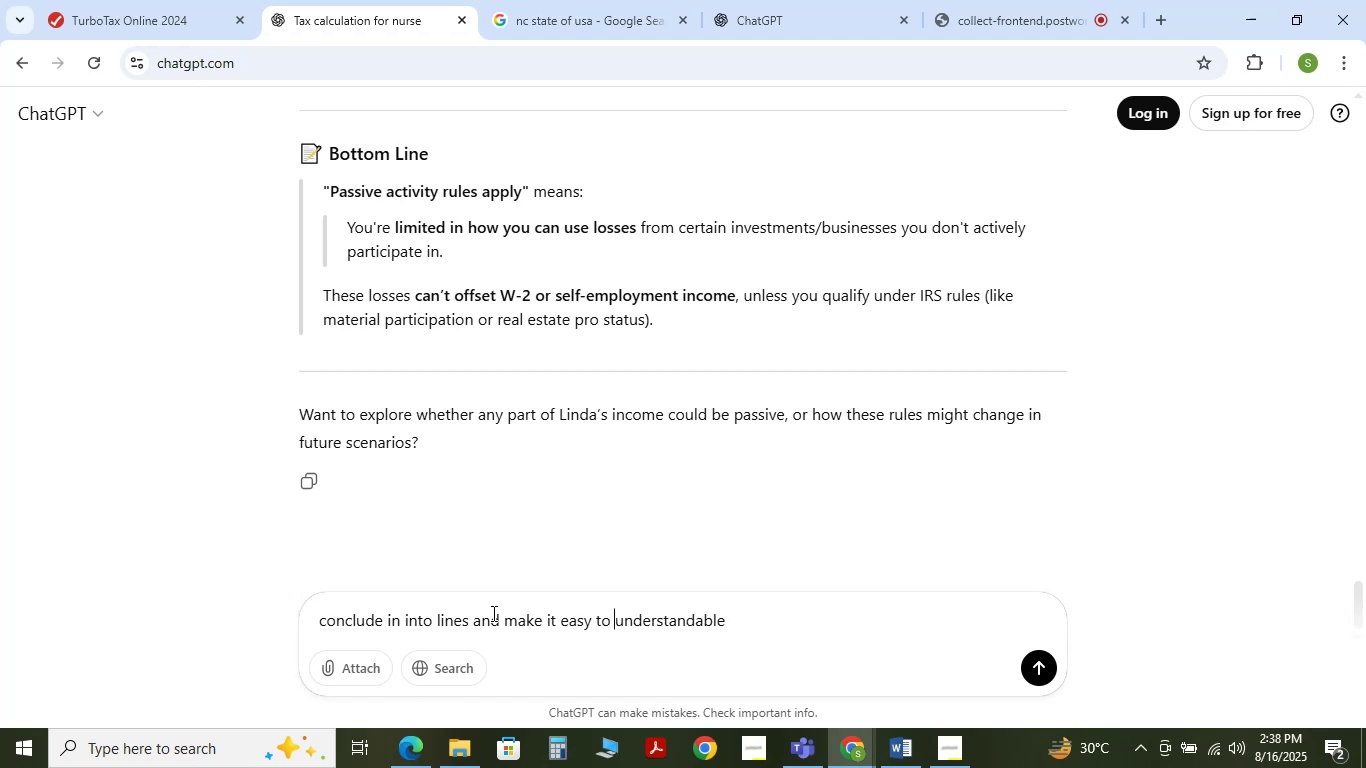 
hold_key(key=ArrowRight, duration=0.86)
 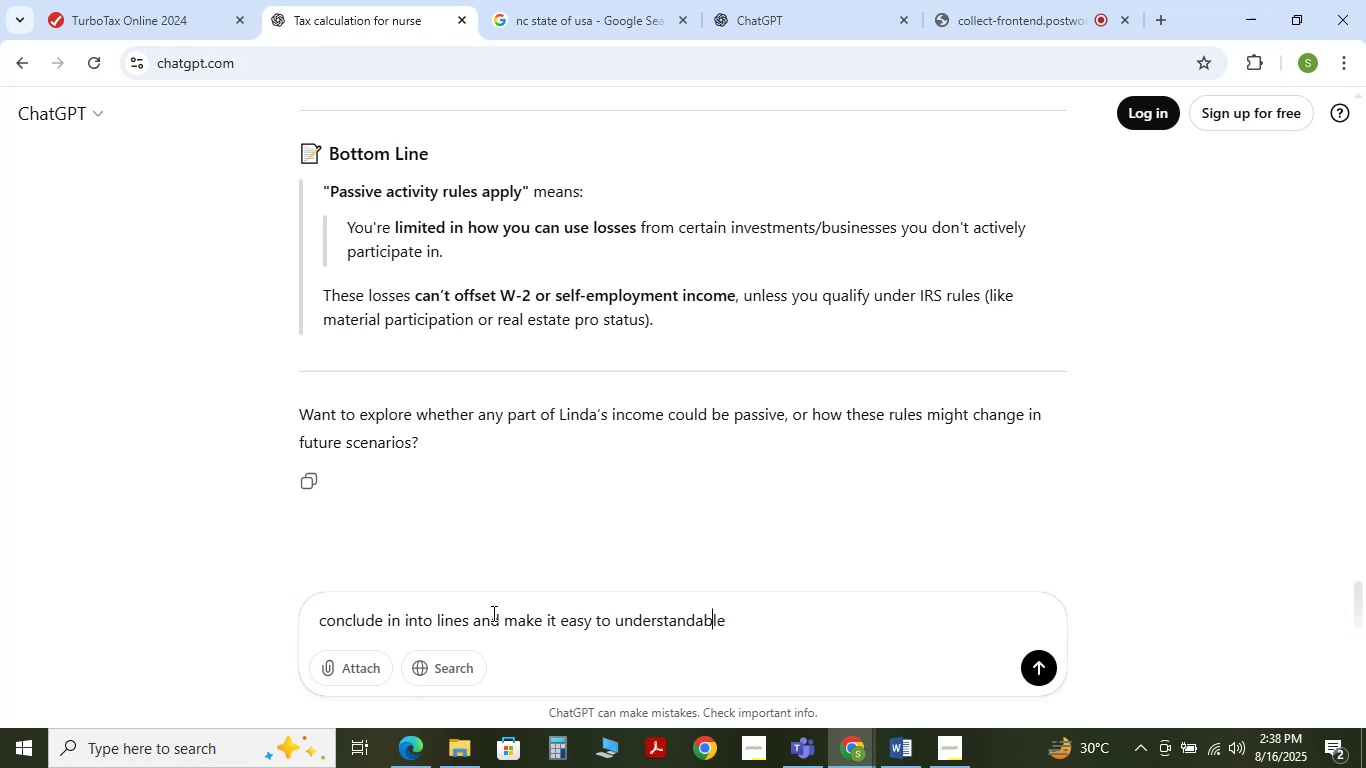 
key(ArrowRight)
 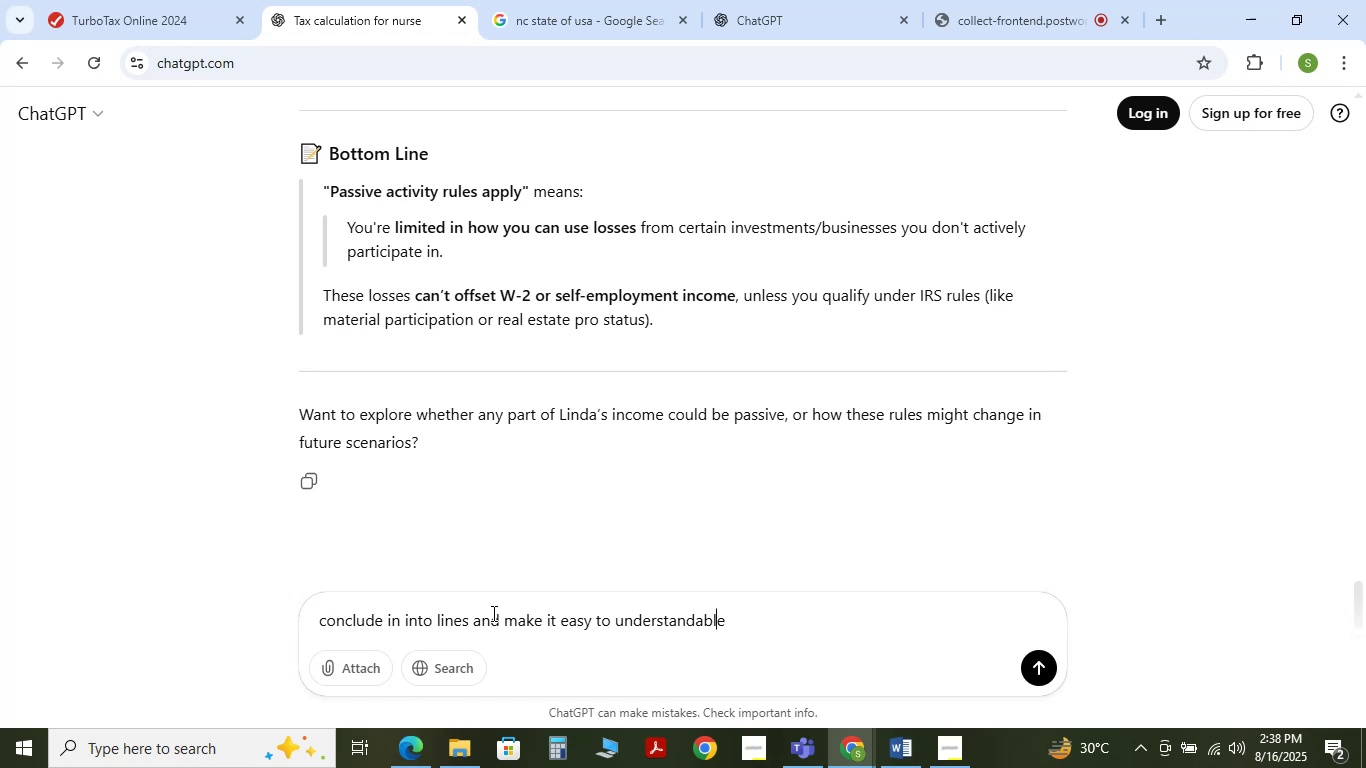 
key(ArrowRight)
 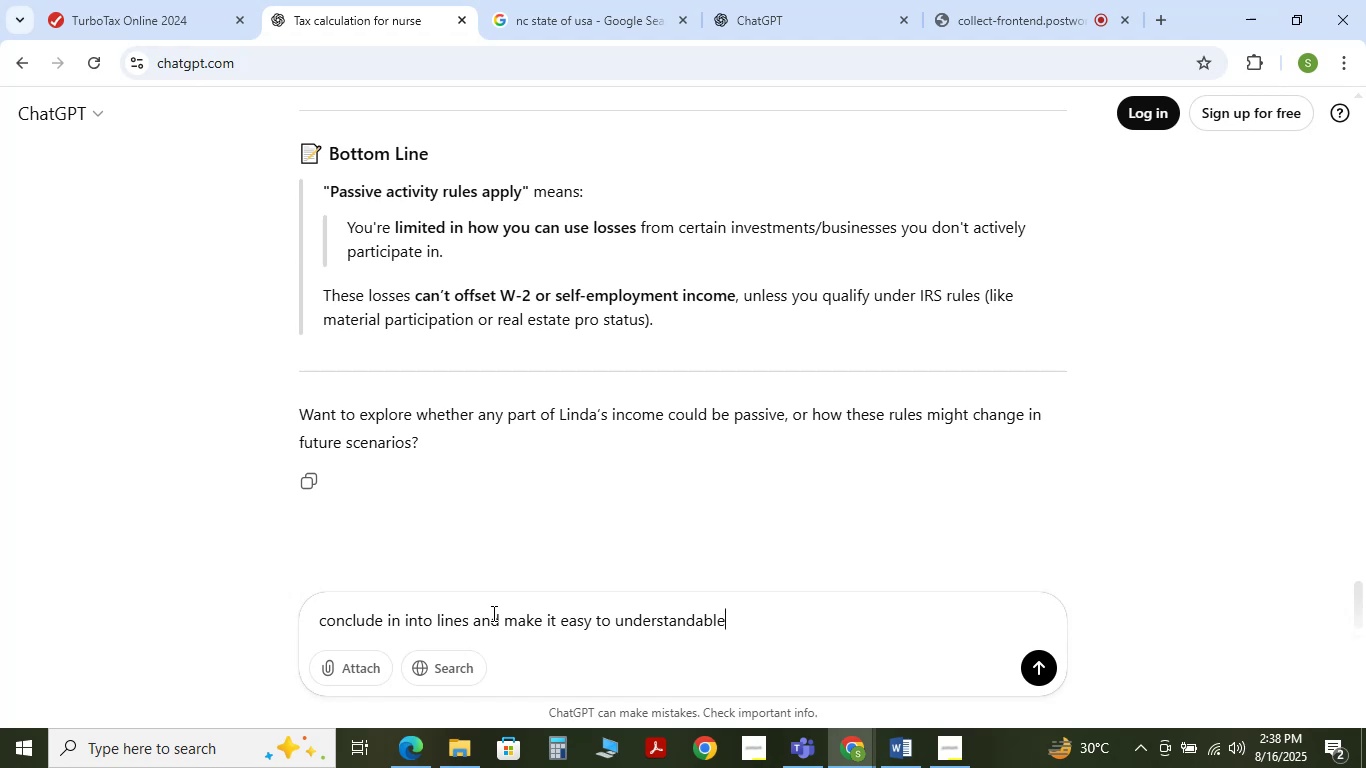 
key(Backspace)
 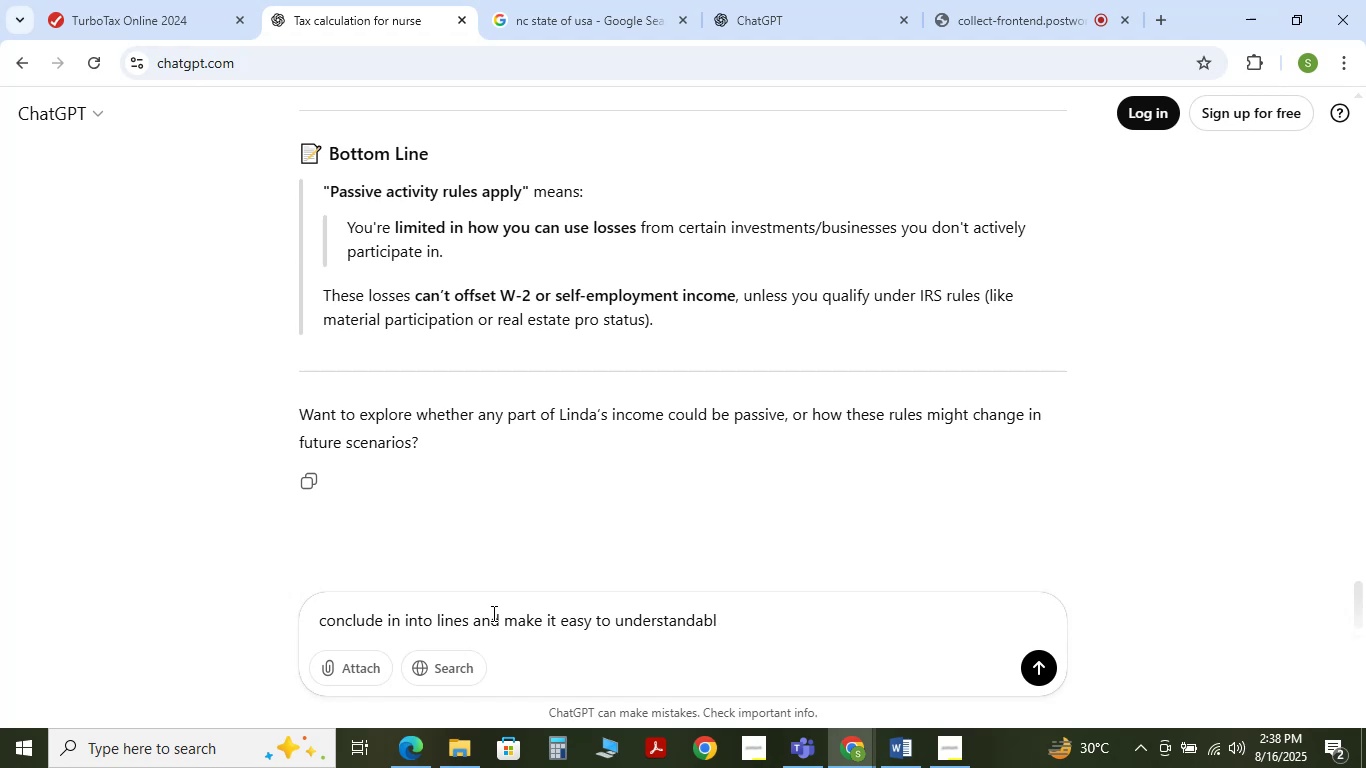 
key(Backspace)
 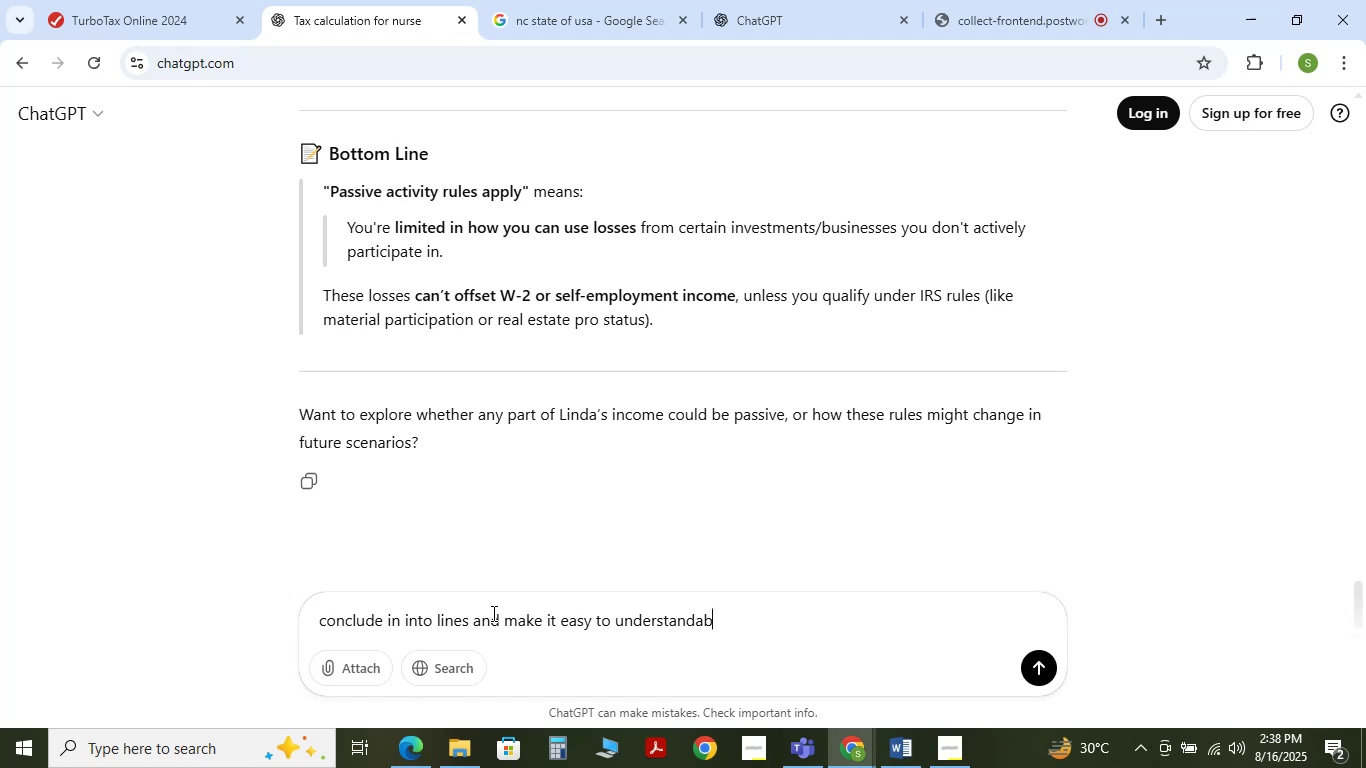 
key(Backspace)
 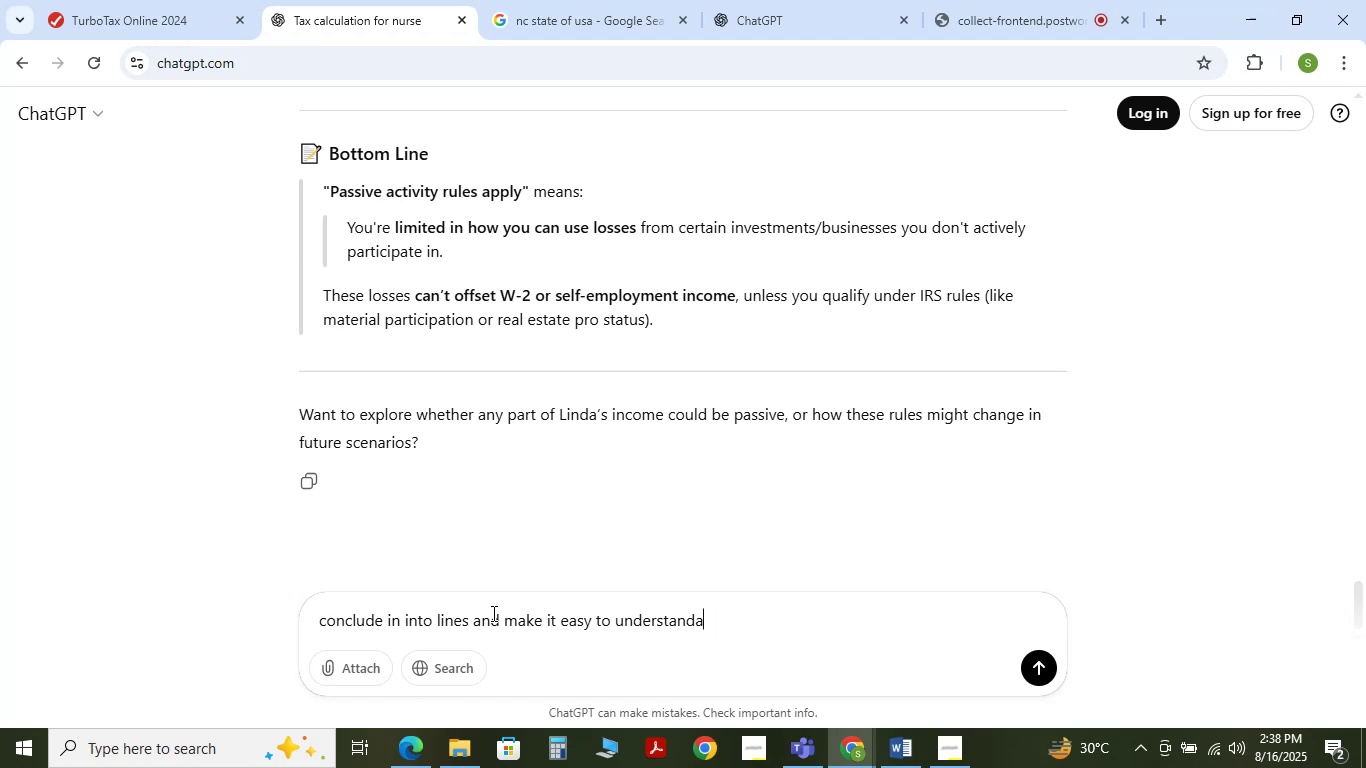 
key(Backspace)
 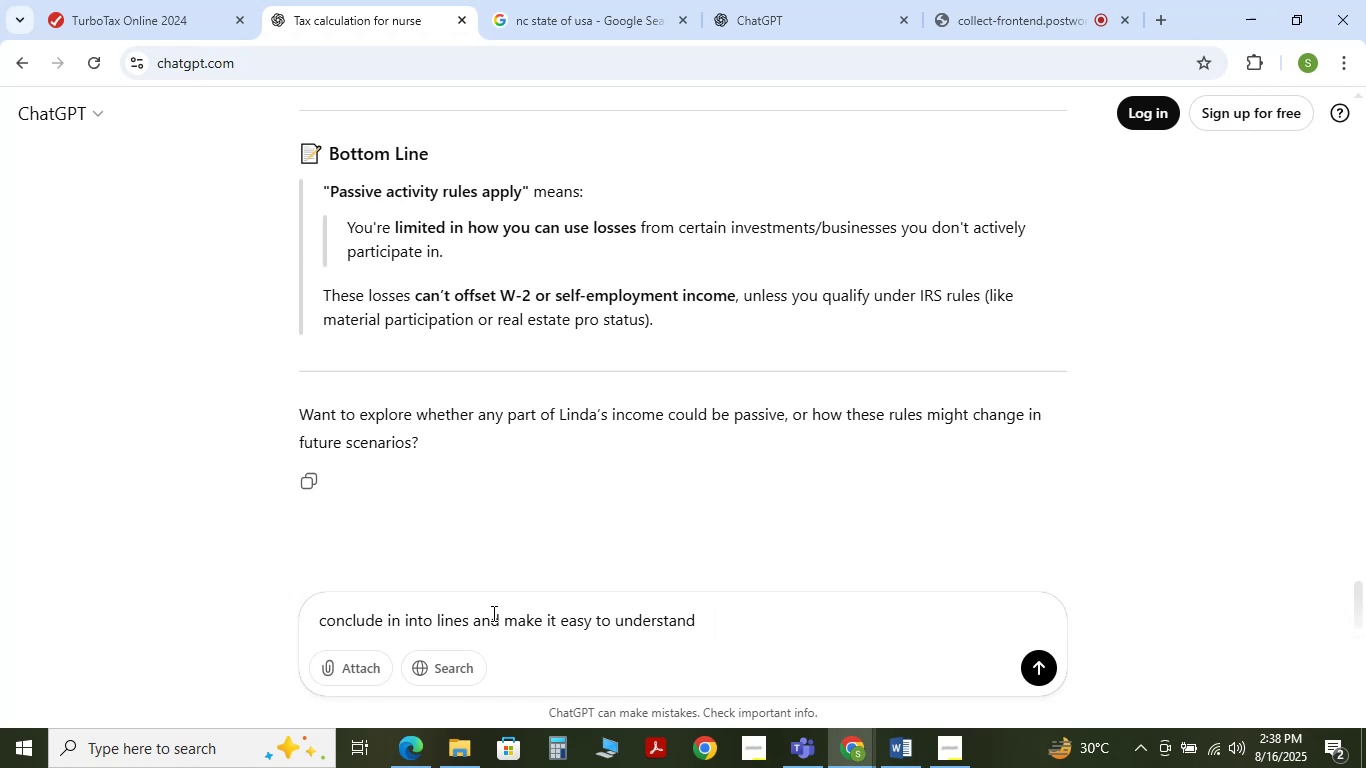 
key(Enter)
 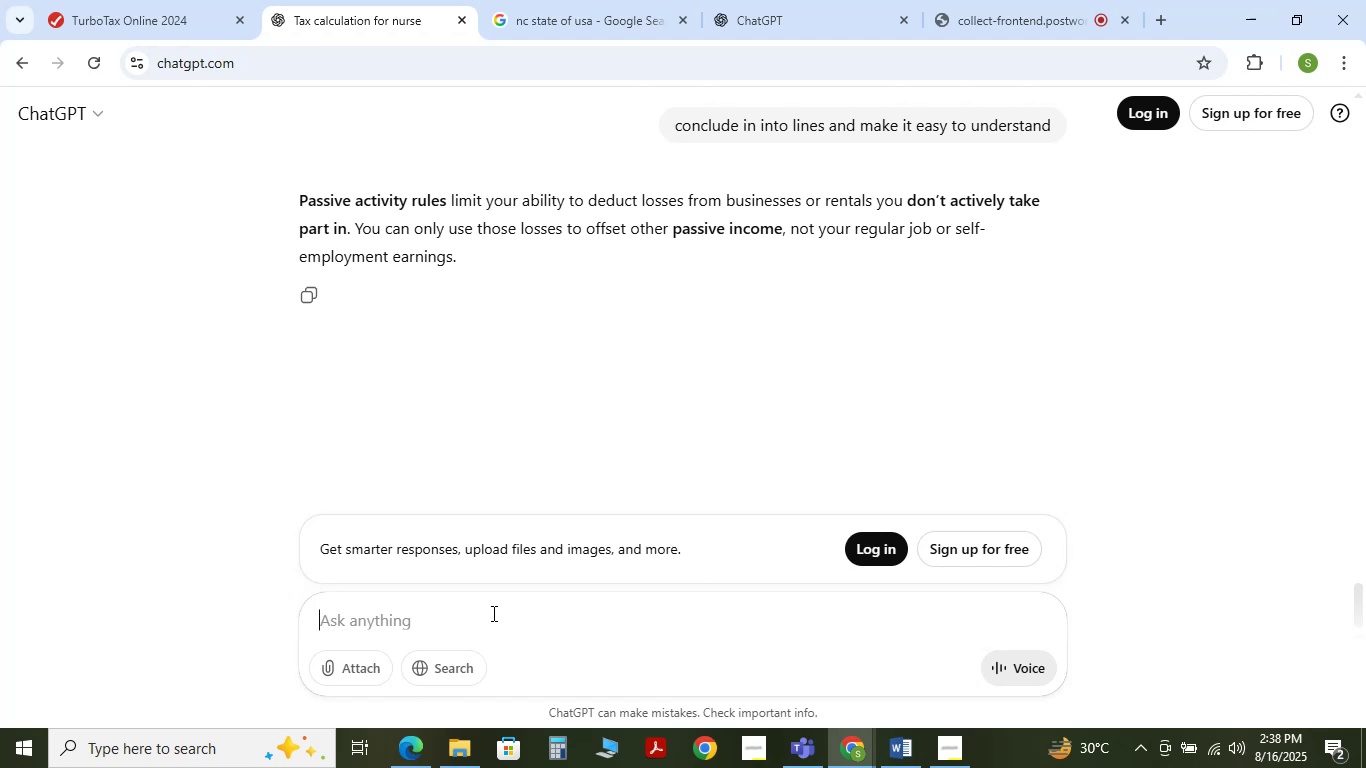 
wait(48.75)
 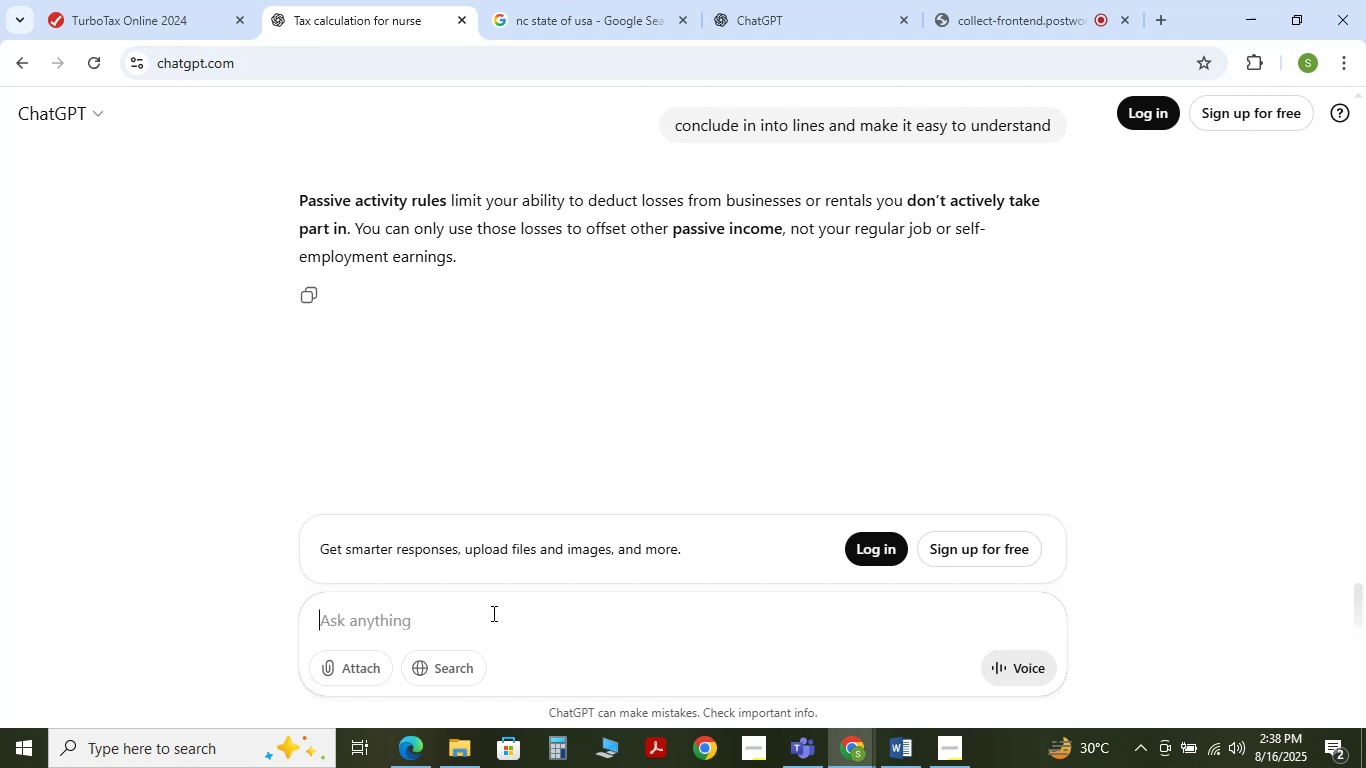 
type(men )
key(Backspace)
key(Backspace)
key(Backspace)
type(ns you are saying that i am not using this )
 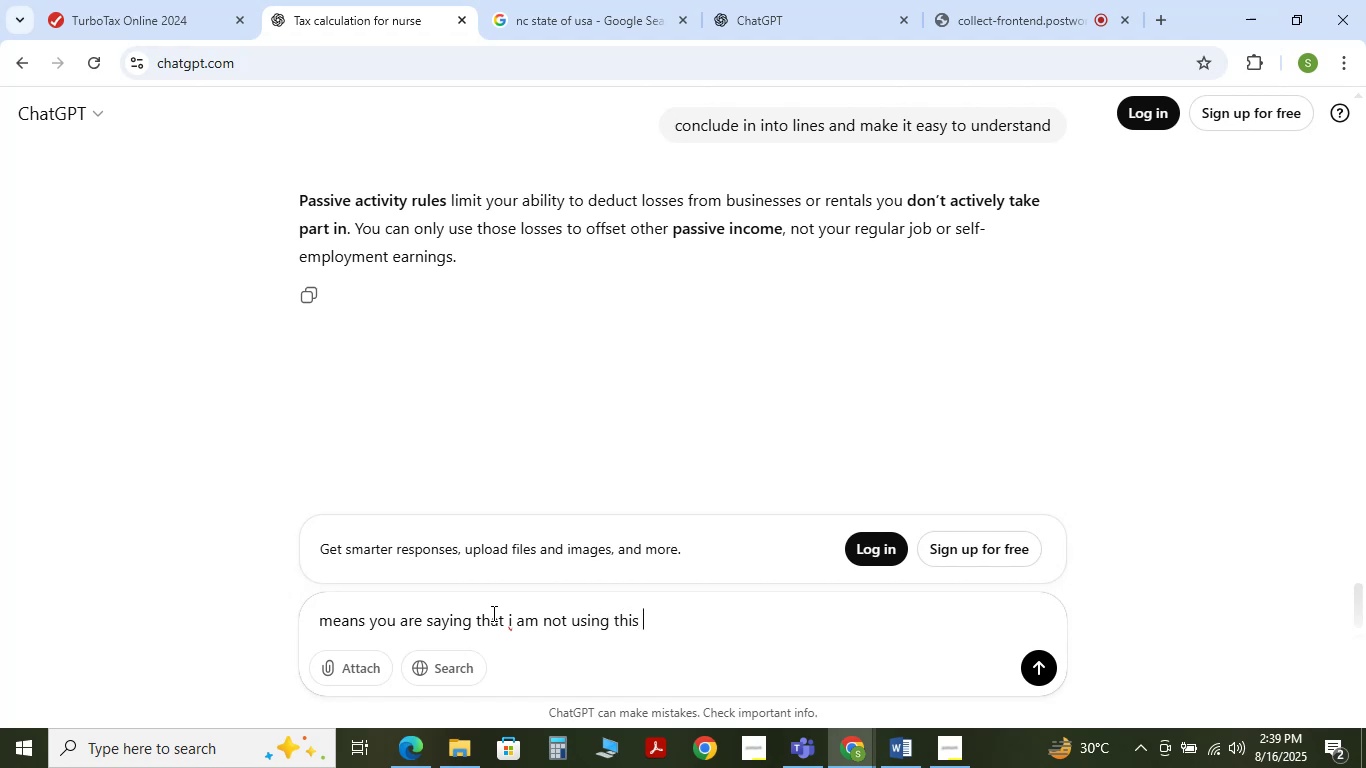 
wait(7.75)
 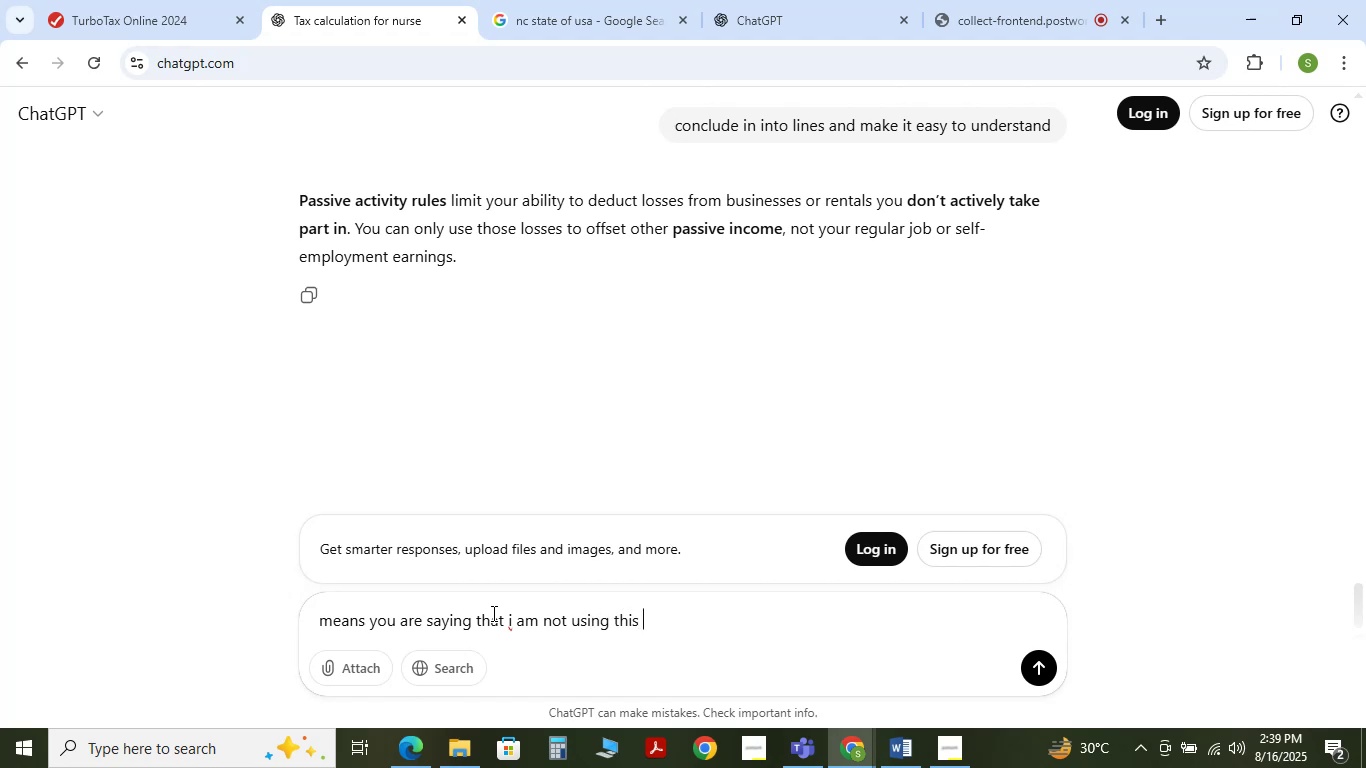 
type(property for my pesonal use themn)
key(Backspace)
key(Backspace)
type(n i u)
key(Backspace)
type(can oo)
key(Backspace)
type(ffset the )
 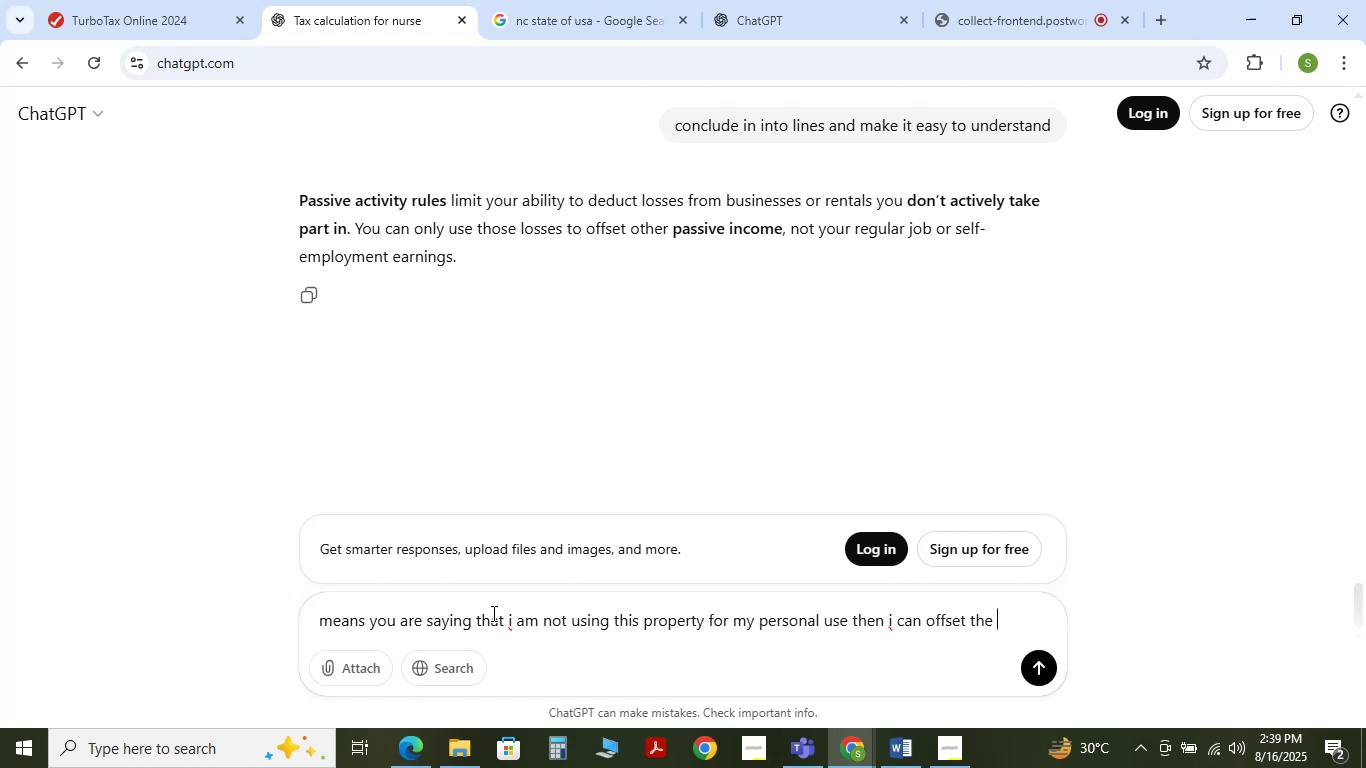 
wait(11.49)
 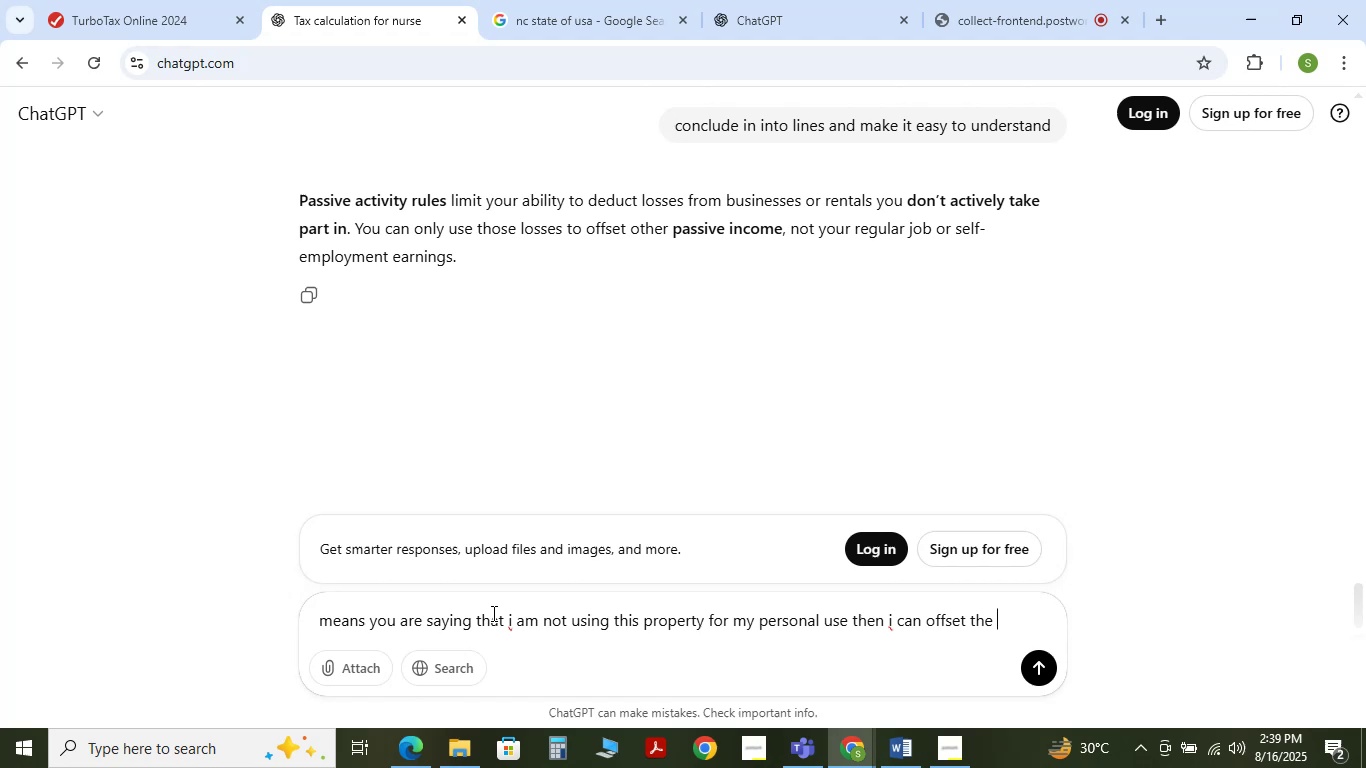 
type(expenses with incoe)
key(Backspace)
type(me i generate from thta )
key(Backspace)
key(Backspace)
key(Backspace)
type(at rental property)
 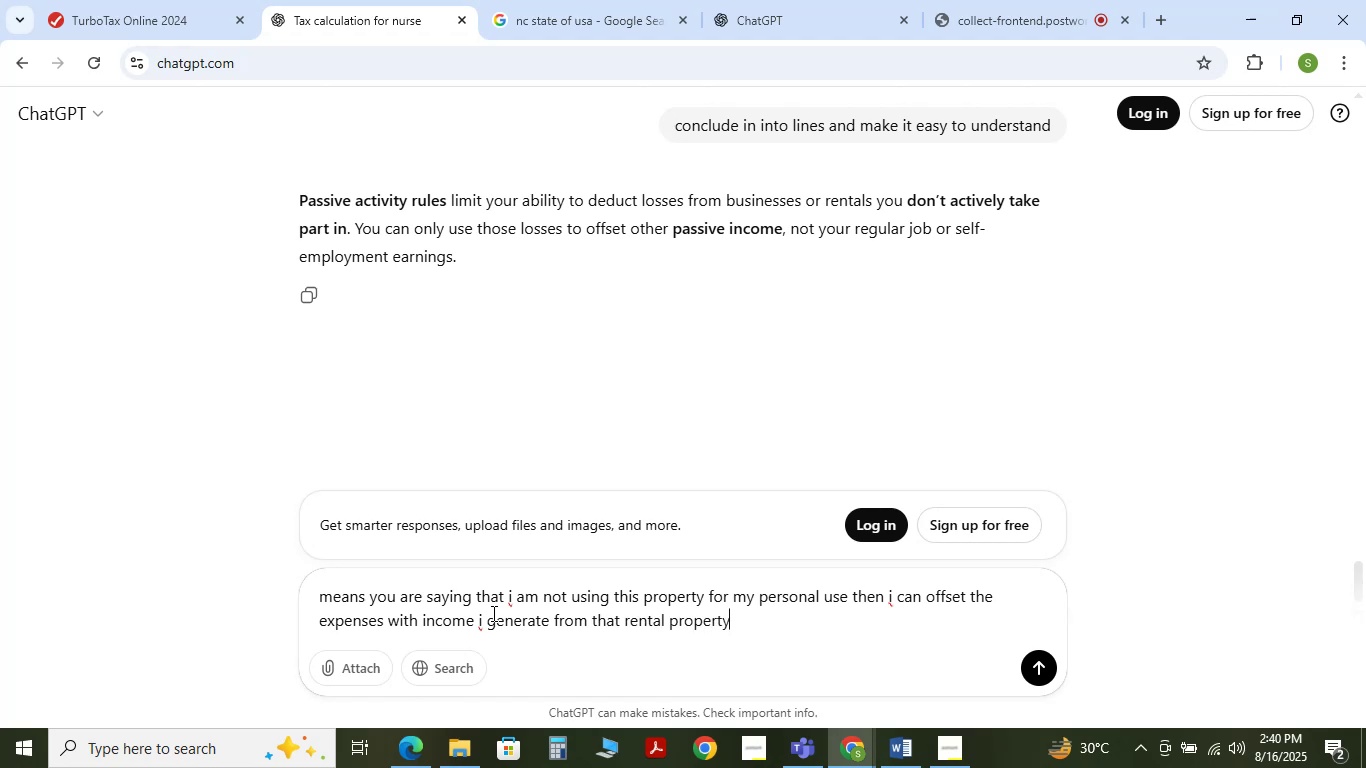 
key(Enter)
 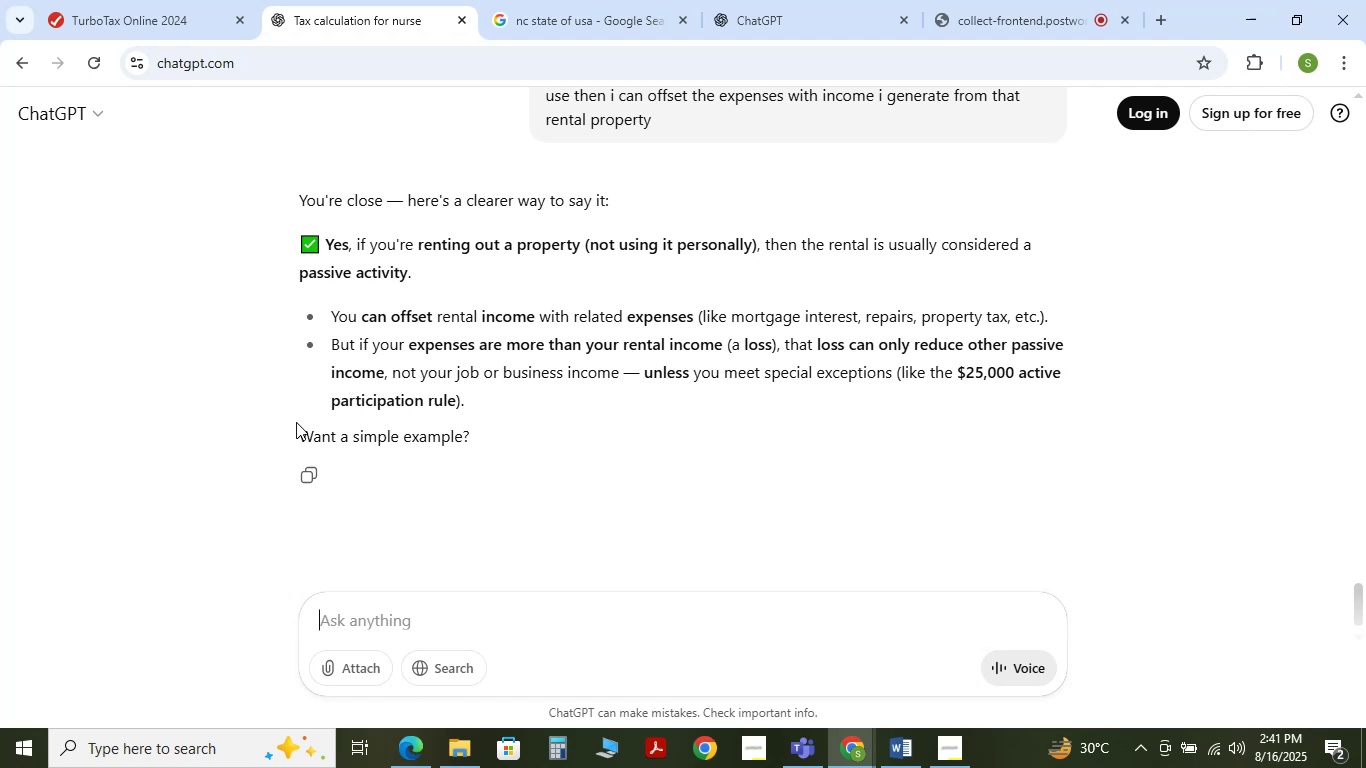 
wait(91.81)
 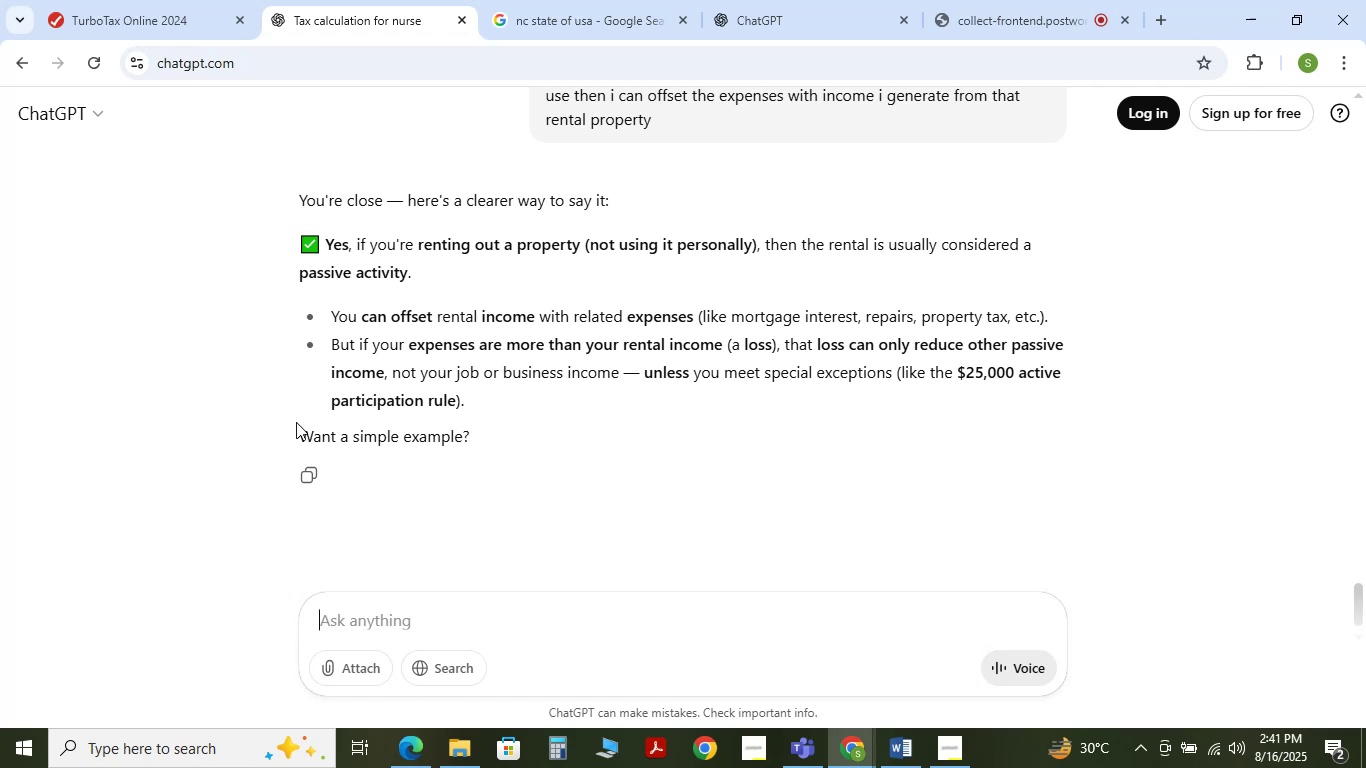 
scroll: coordinate [225, 457], scroll_direction: up, amount: 12.0
 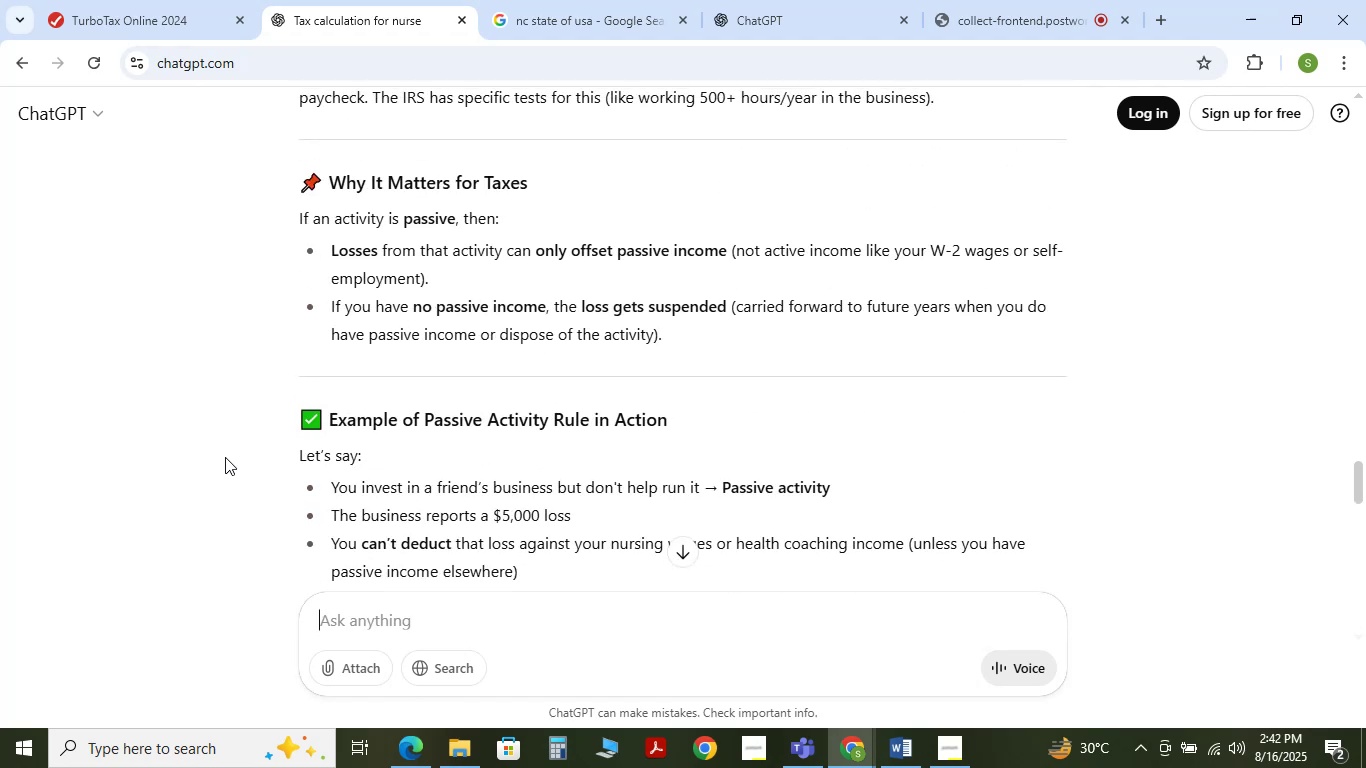 
wait(8.13)
 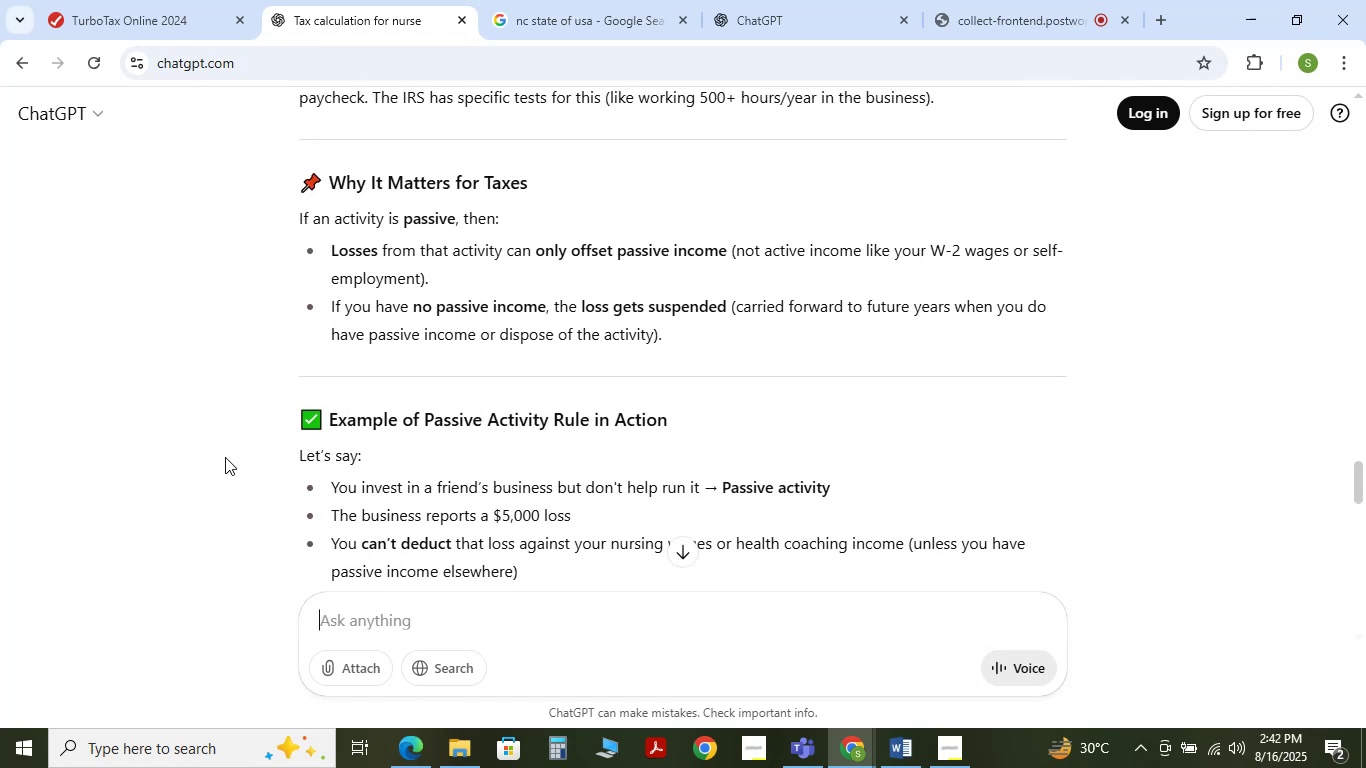 
scroll: coordinate [225, 457], scroll_direction: down, amount: 1.0
 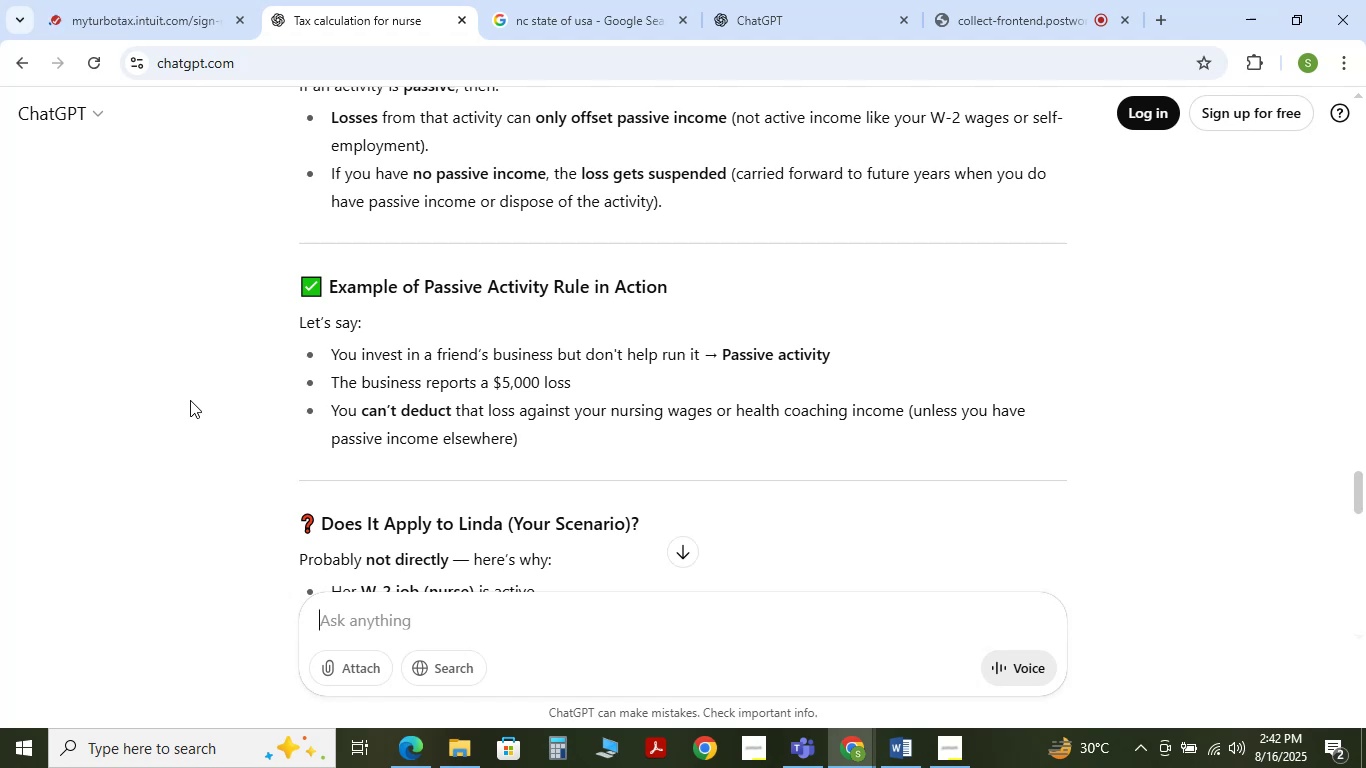 
wait(46.47)
 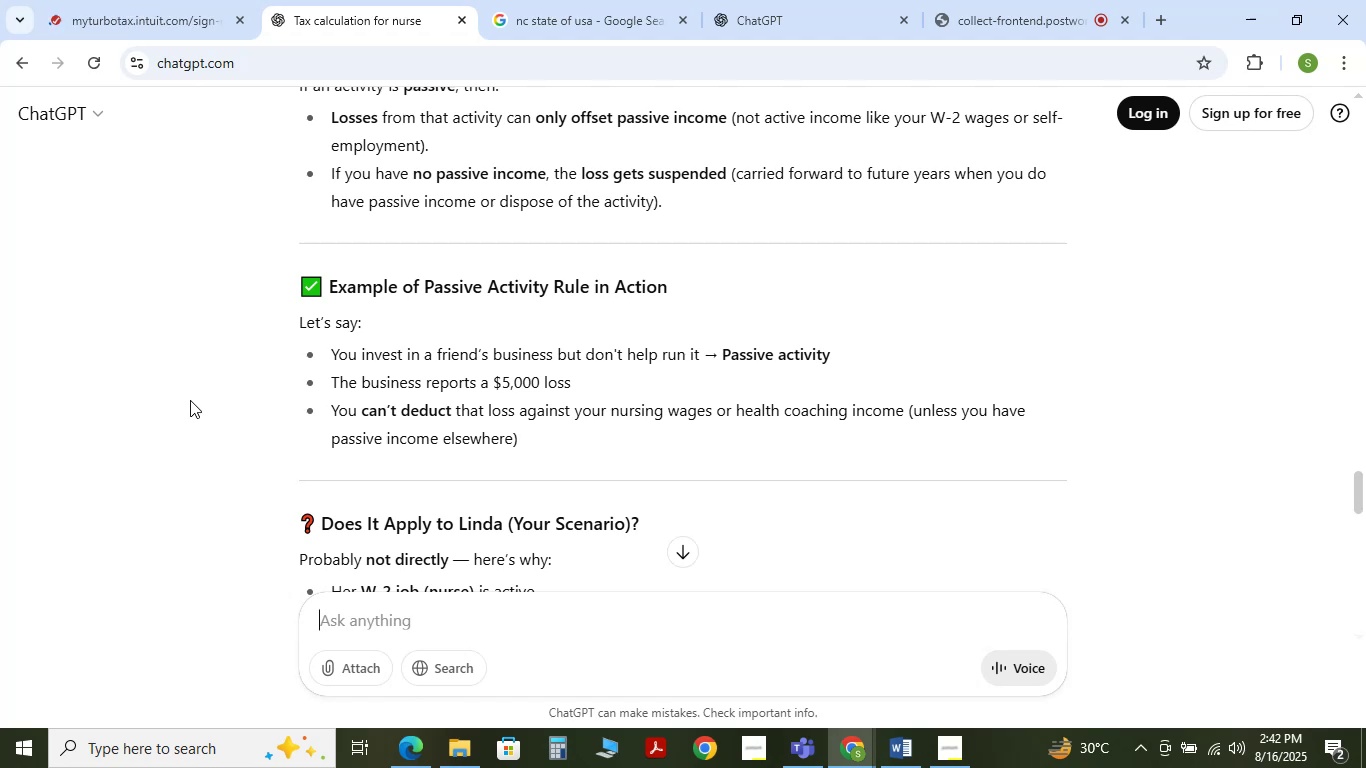 
scroll: coordinate [262, 336], scroll_direction: up, amount: 15.0
 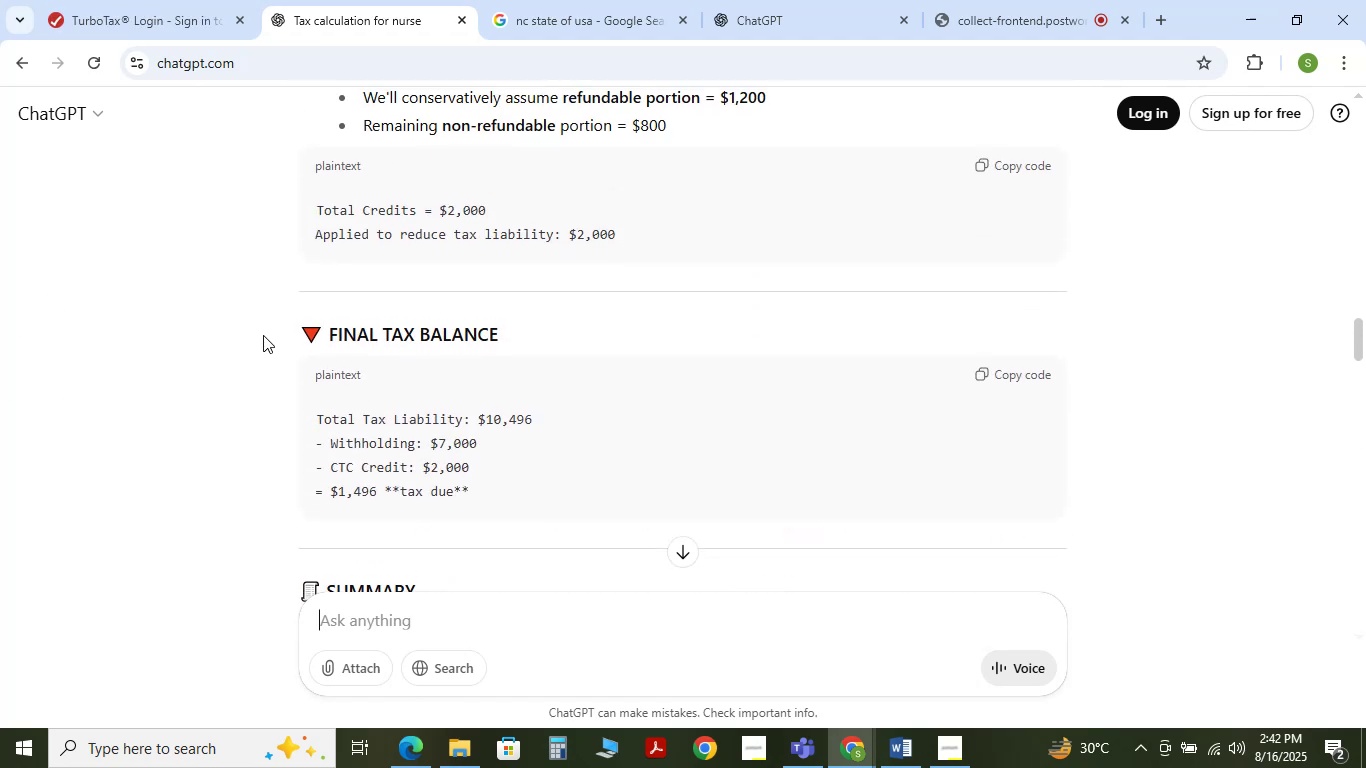 
scroll: coordinate [265, 358], scroll_direction: down, amount: 2.0
 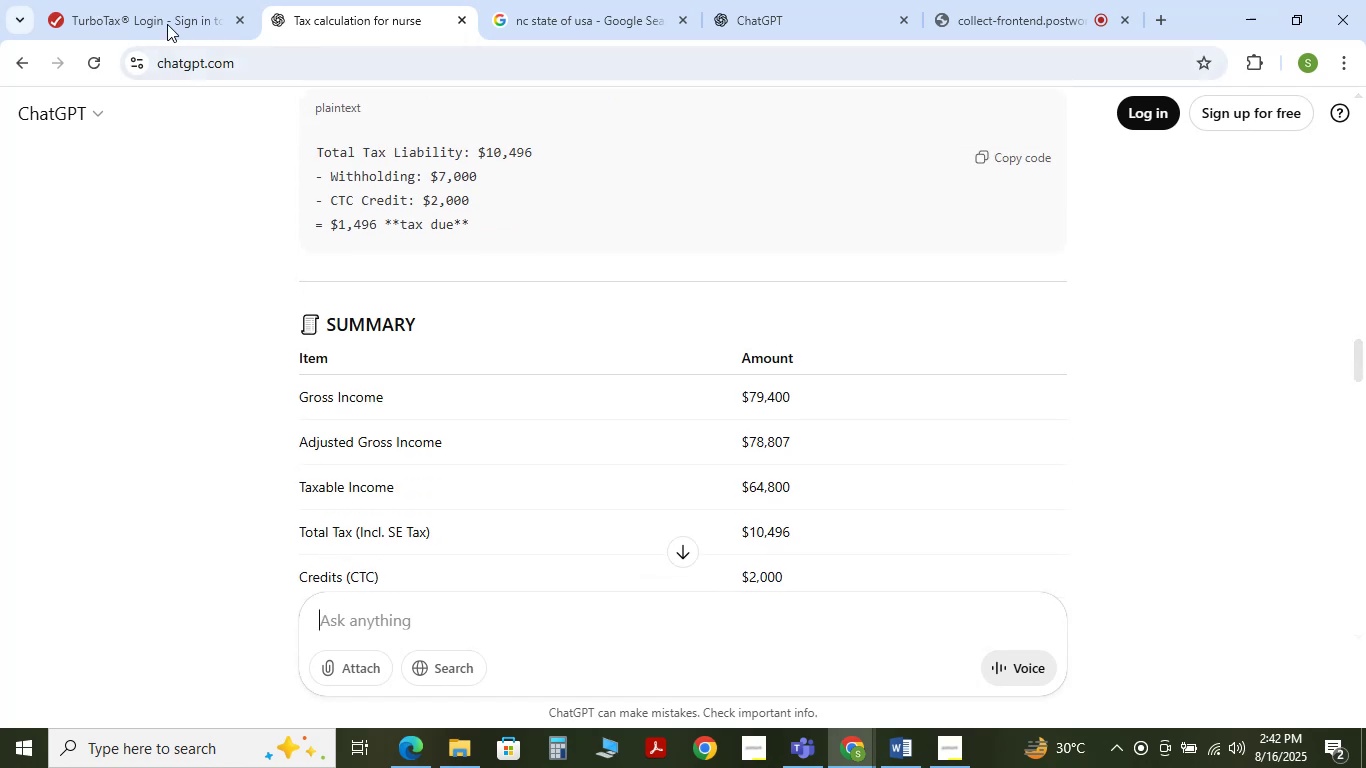 
left_click([164, 8])
 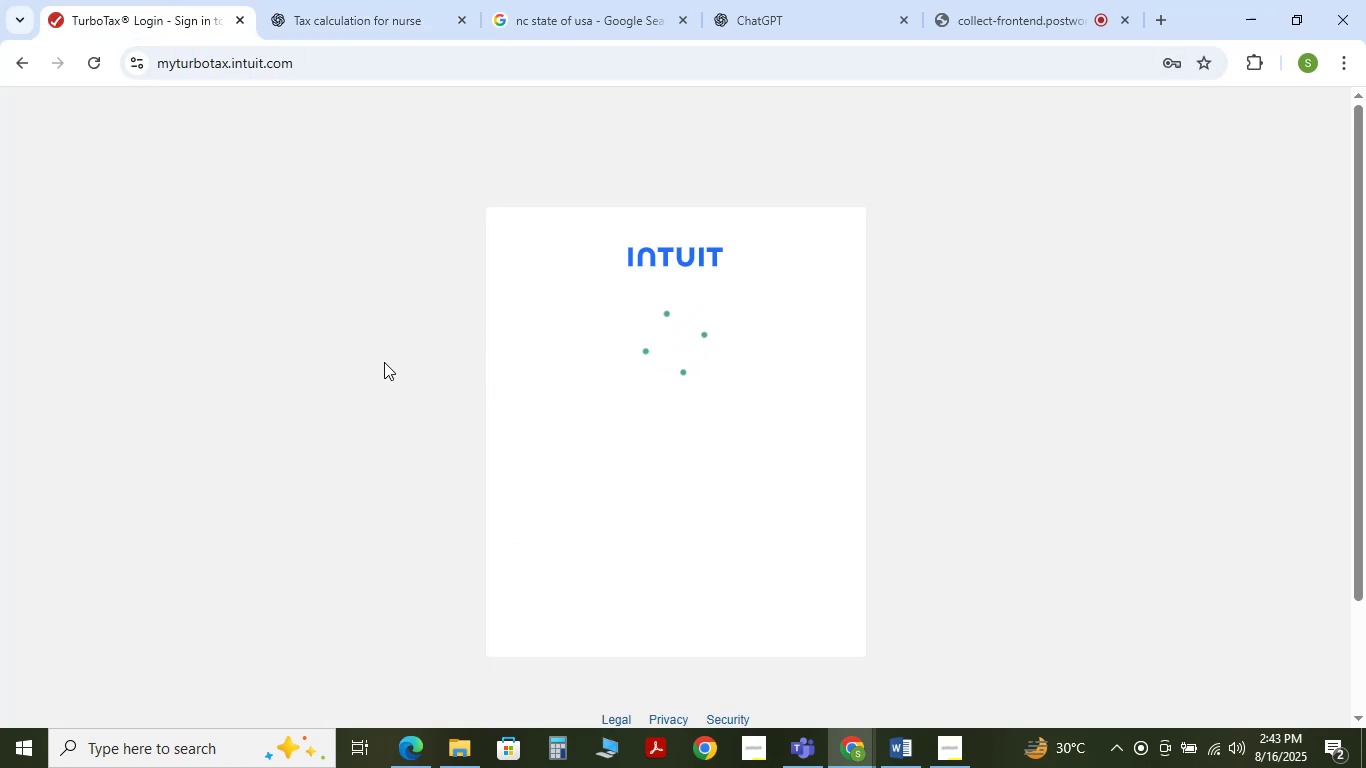 
wait(8.96)
 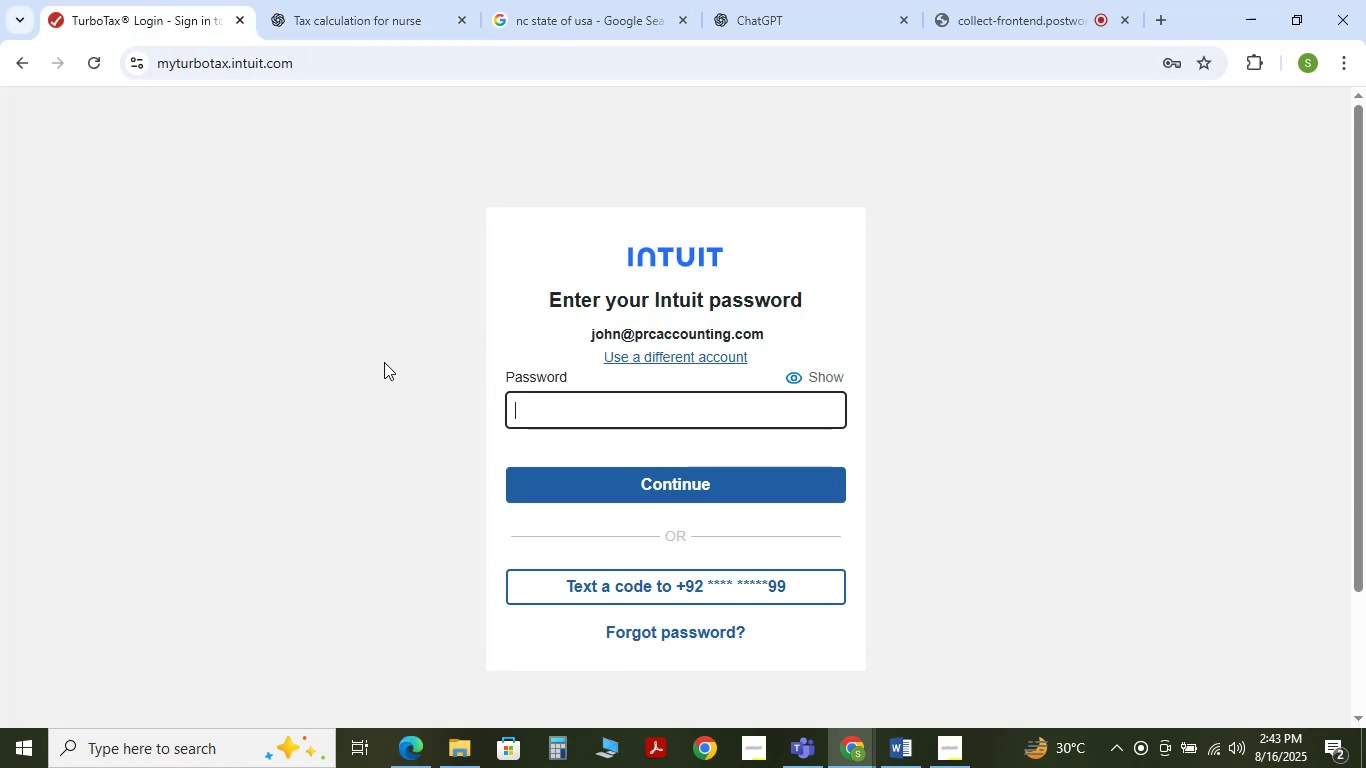 
type(Turbi)
key(Backspace)
type(otax@12345)
 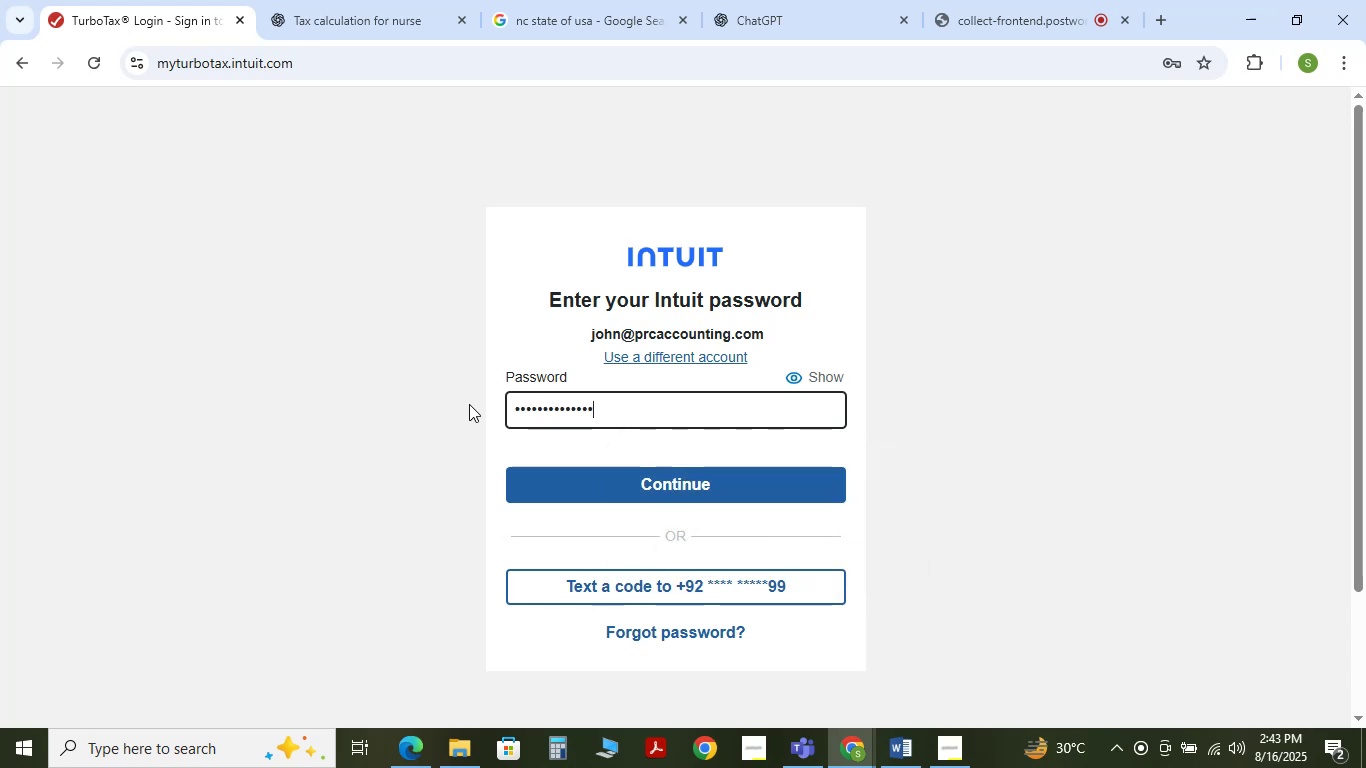 
 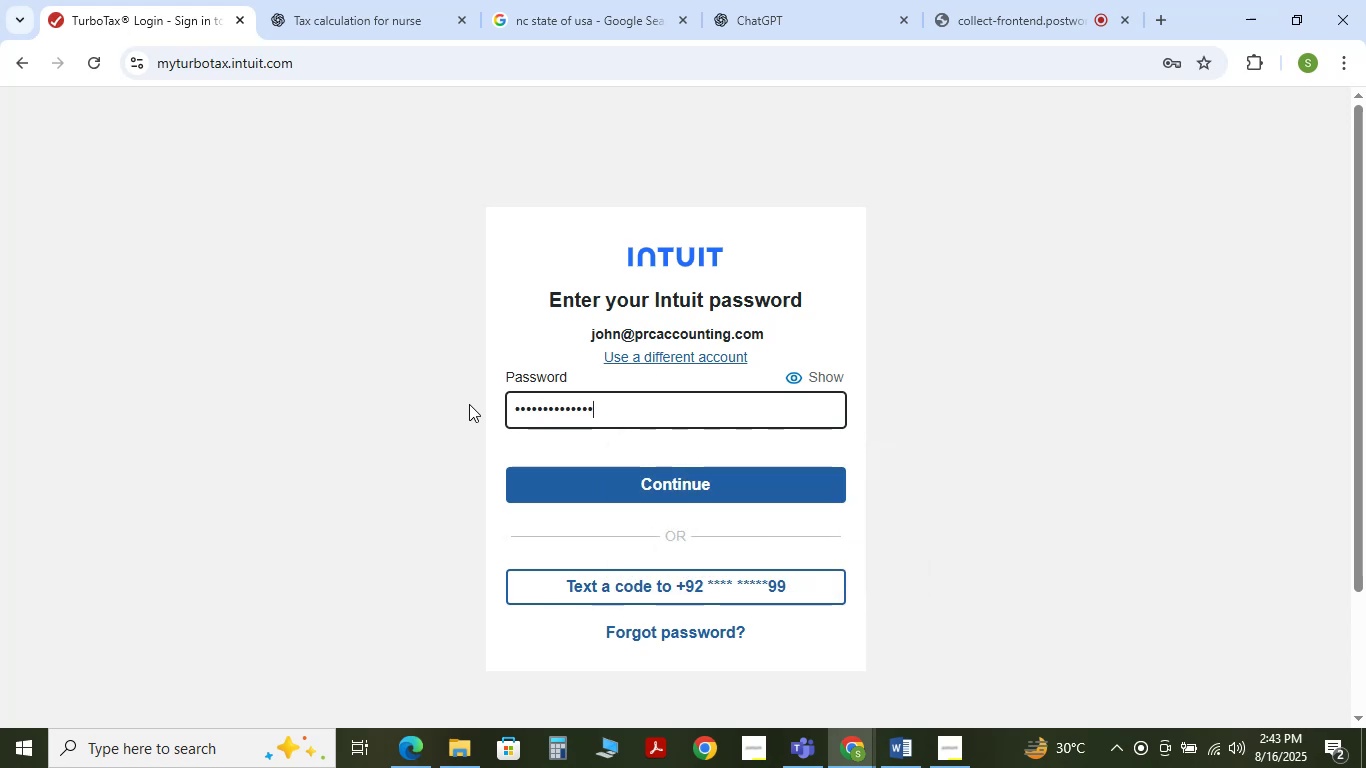 
key(Enter)
 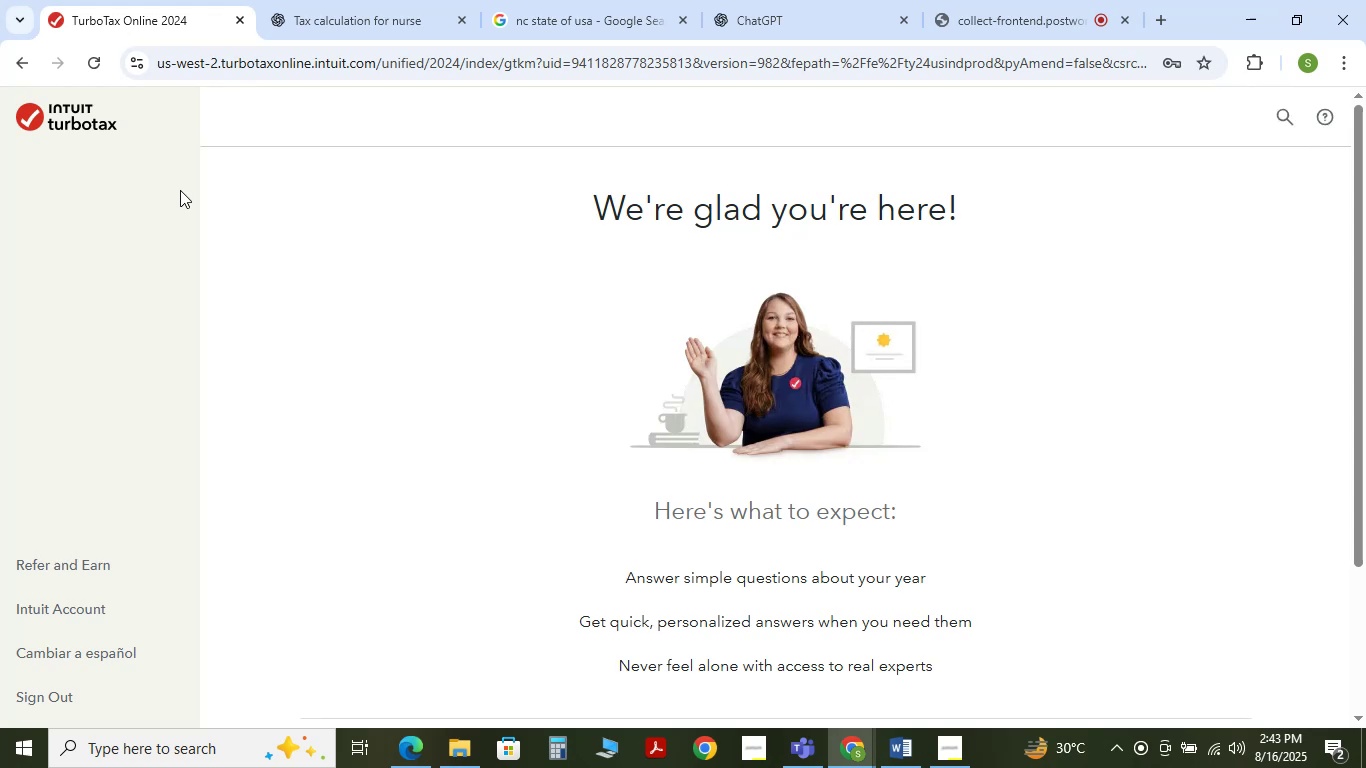 
wait(30.0)
 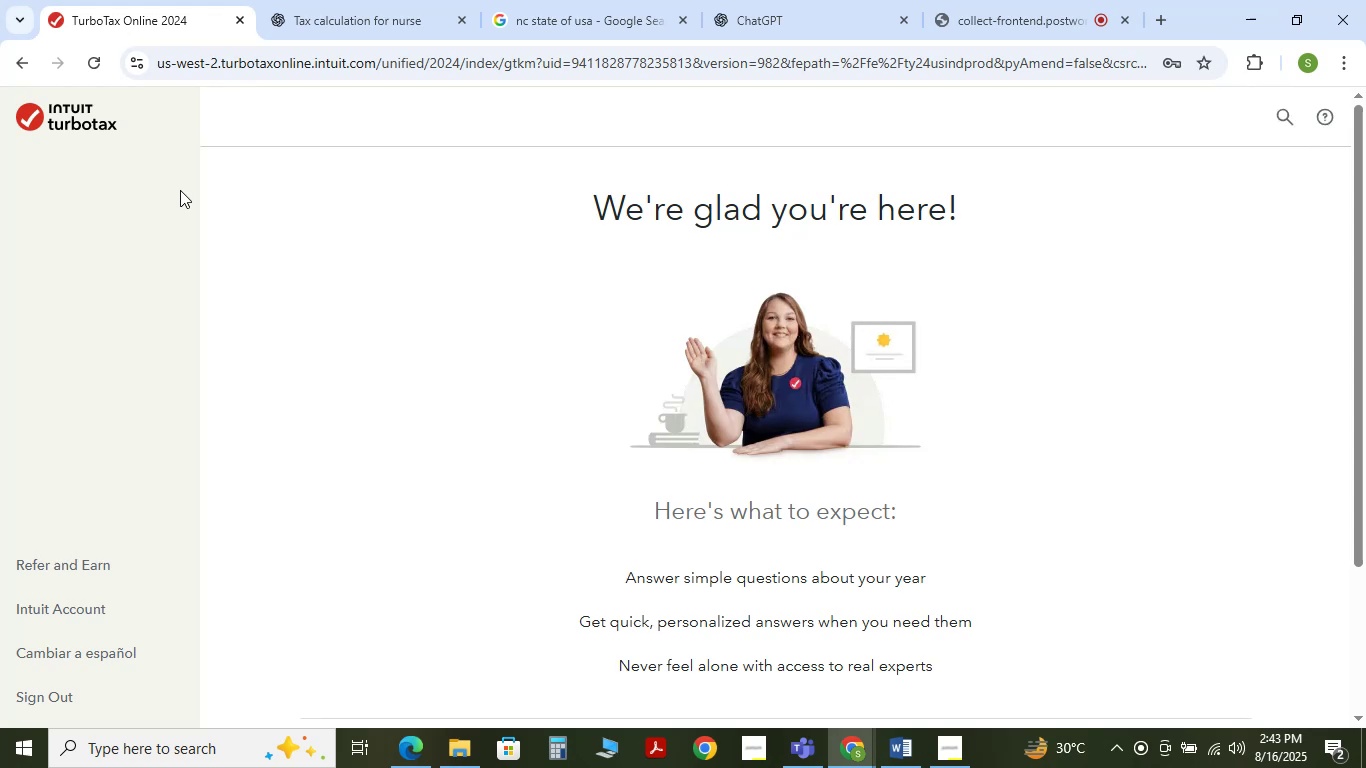 
scroll: coordinate [631, 434], scroll_direction: down, amount: 3.0
 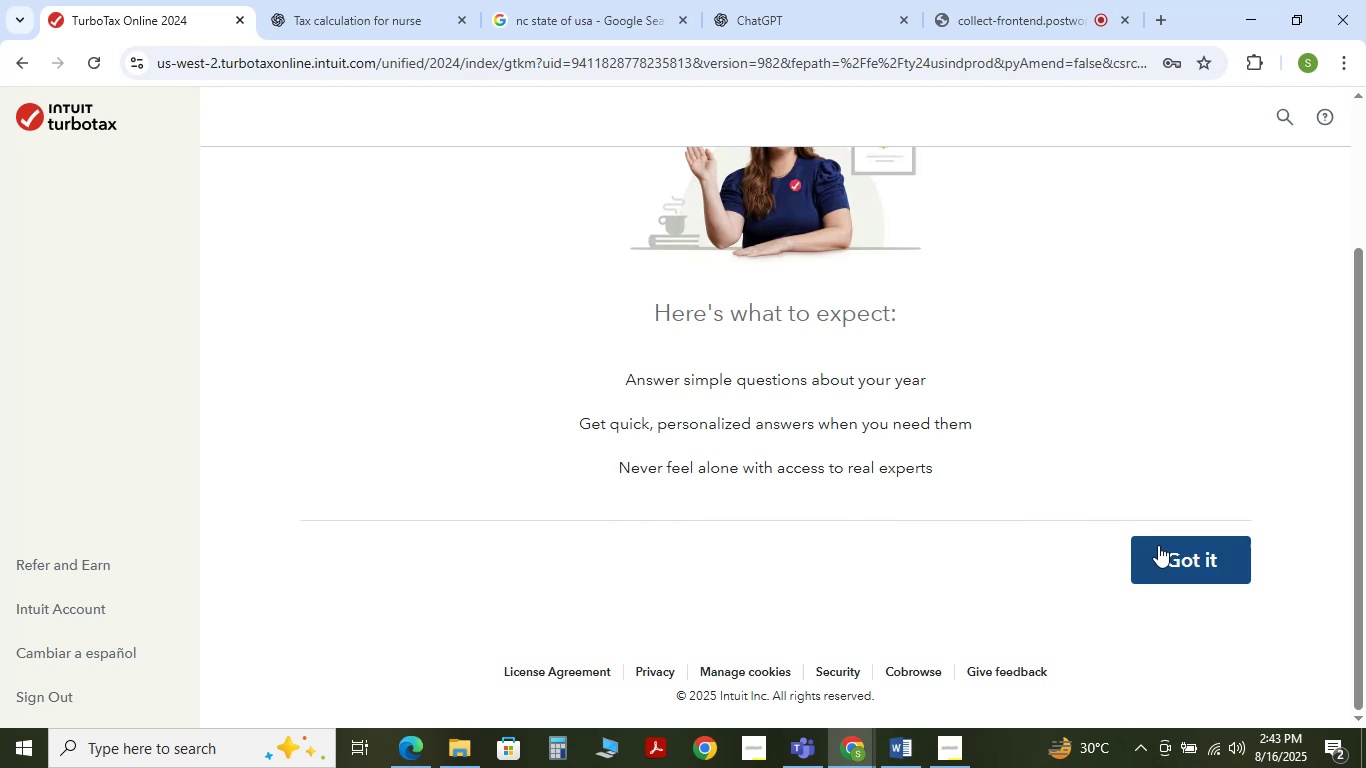 
left_click([1160, 545])
 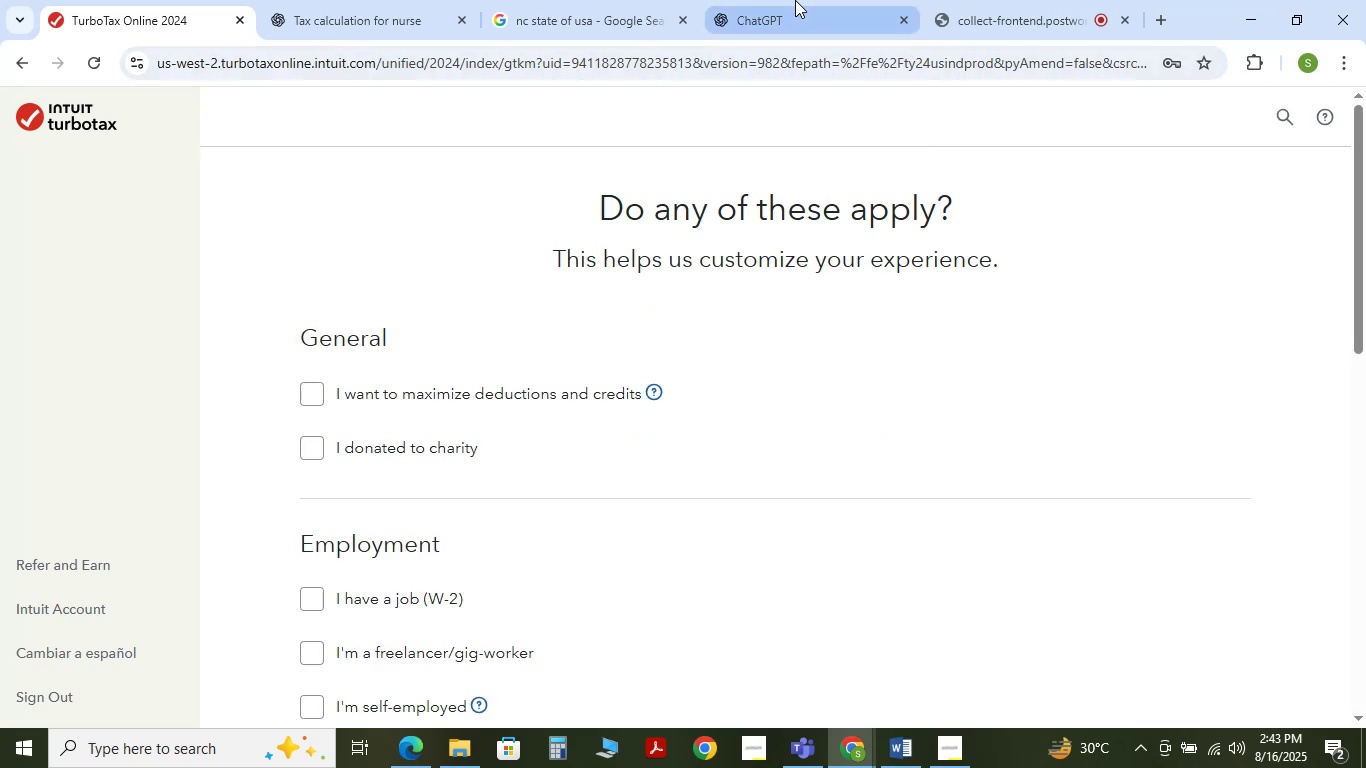 
wait(6.6)
 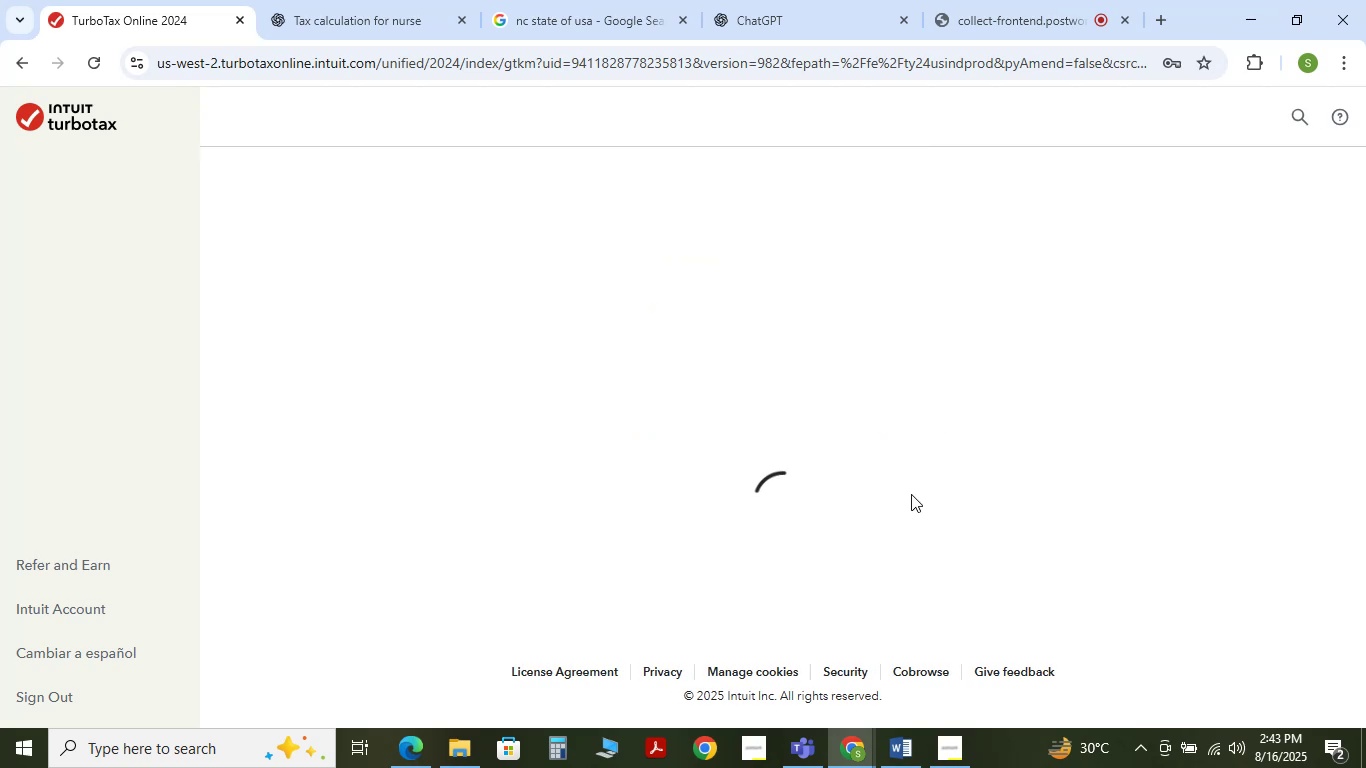 
left_click([391, 2])
 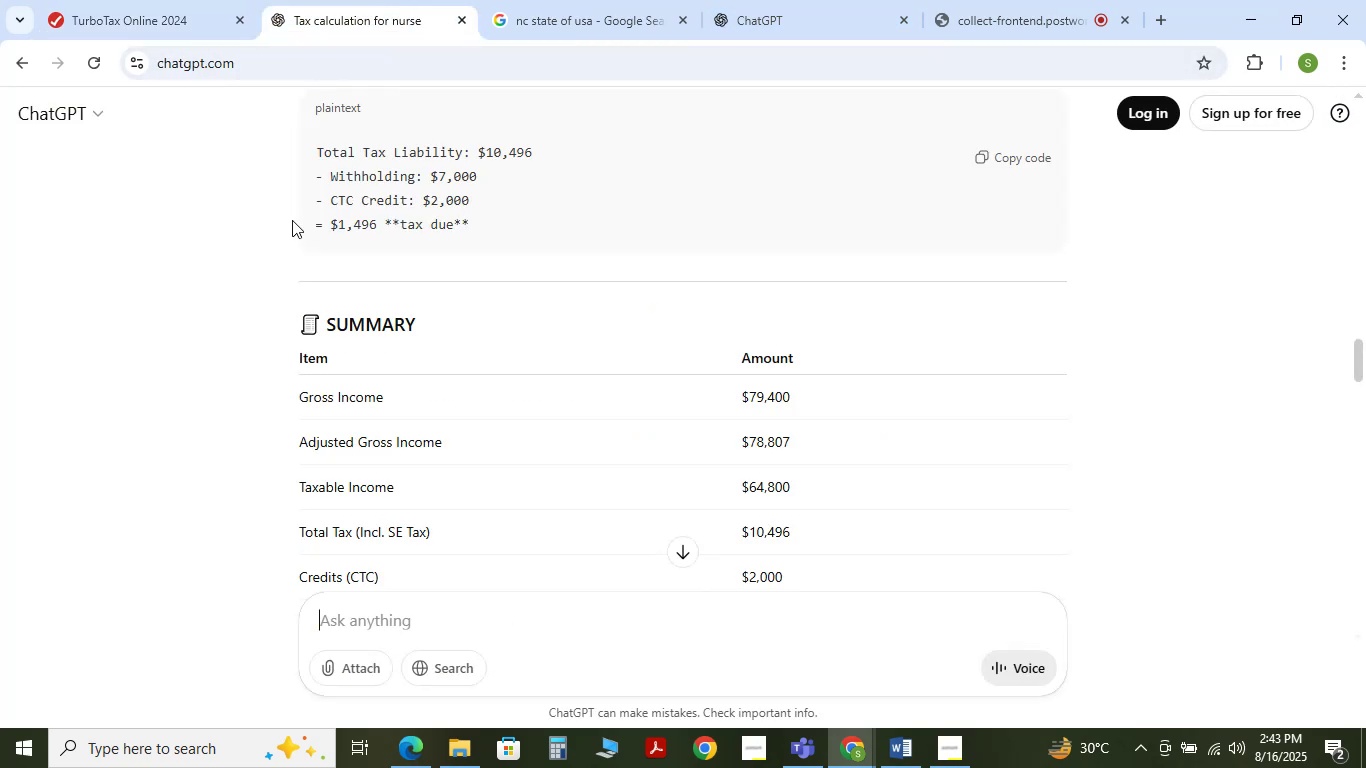 
scroll: coordinate [208, 169], scroll_direction: up, amount: 2.0
 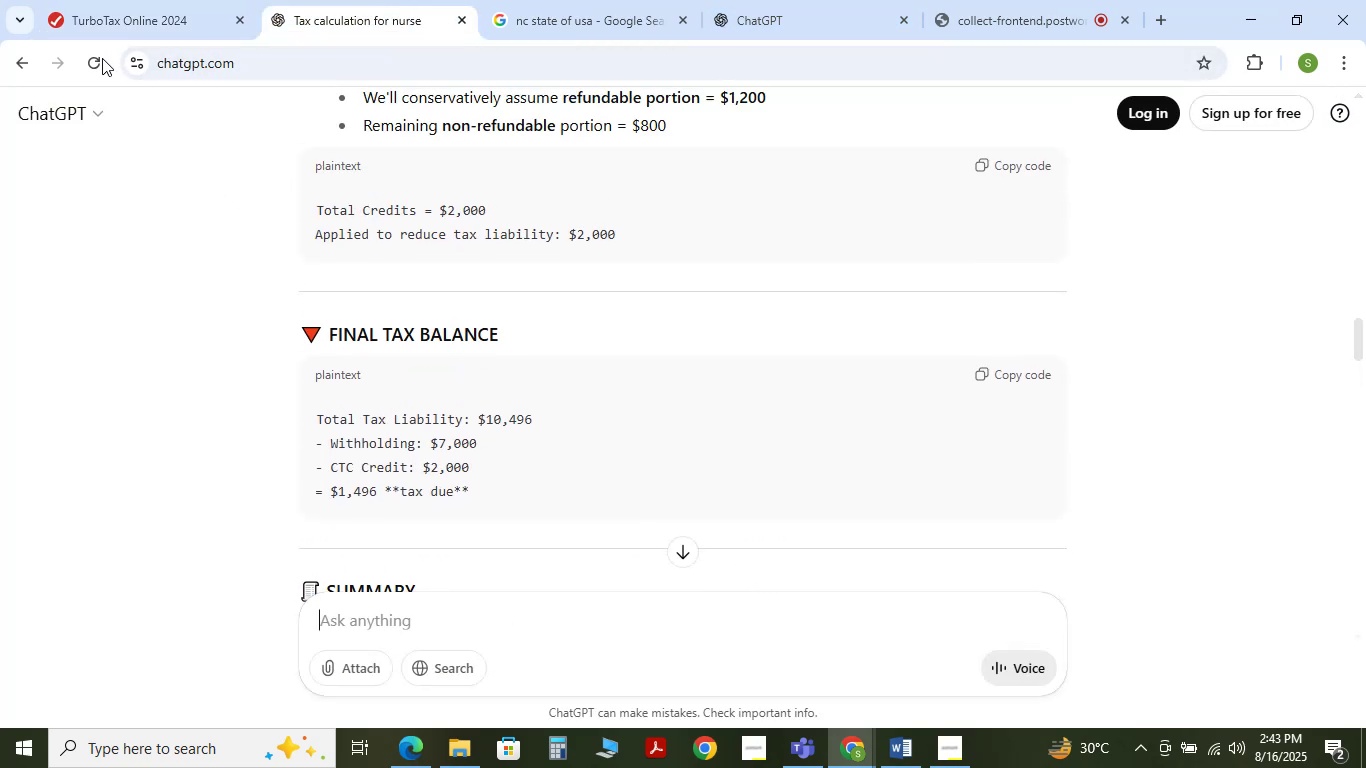 
left_click([95, 58])
 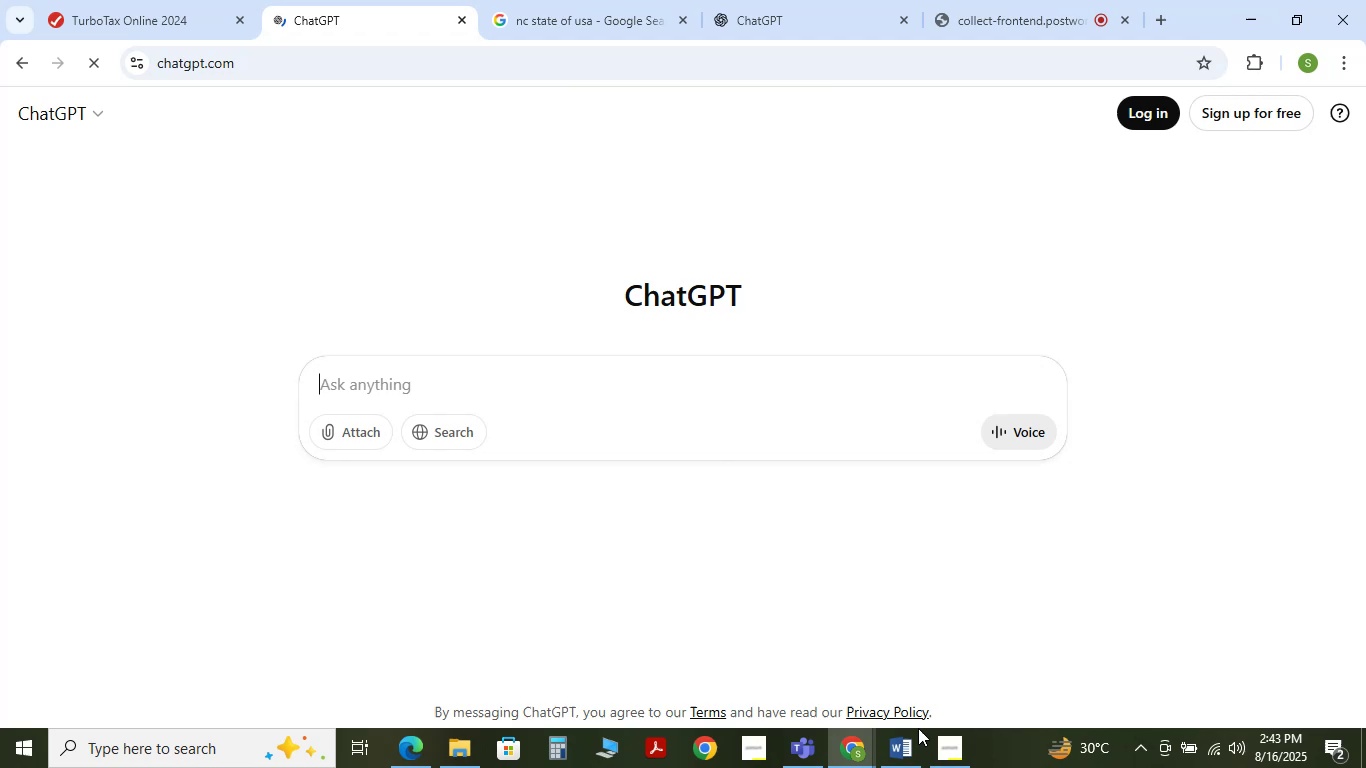 
left_click([904, 736])
 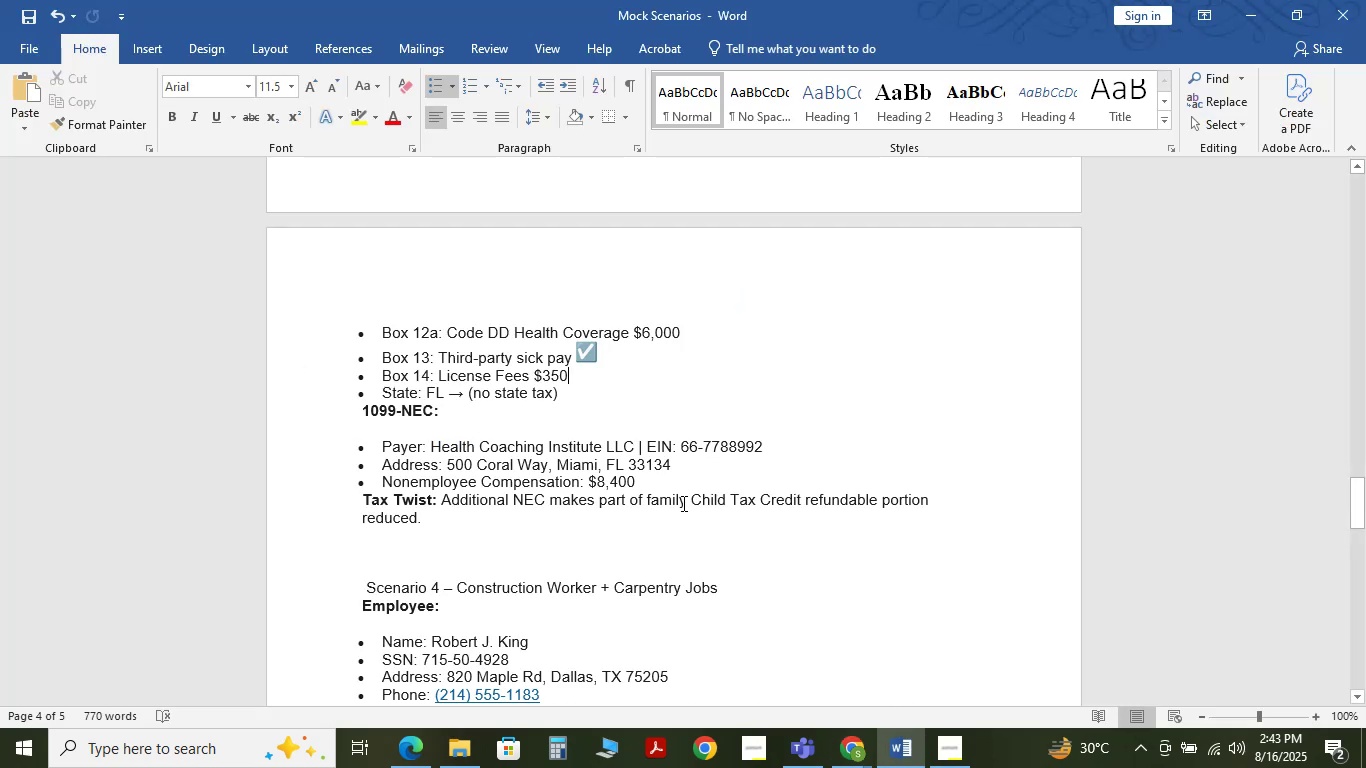 
scroll: coordinate [668, 507], scroll_direction: down, amount: 1.0
 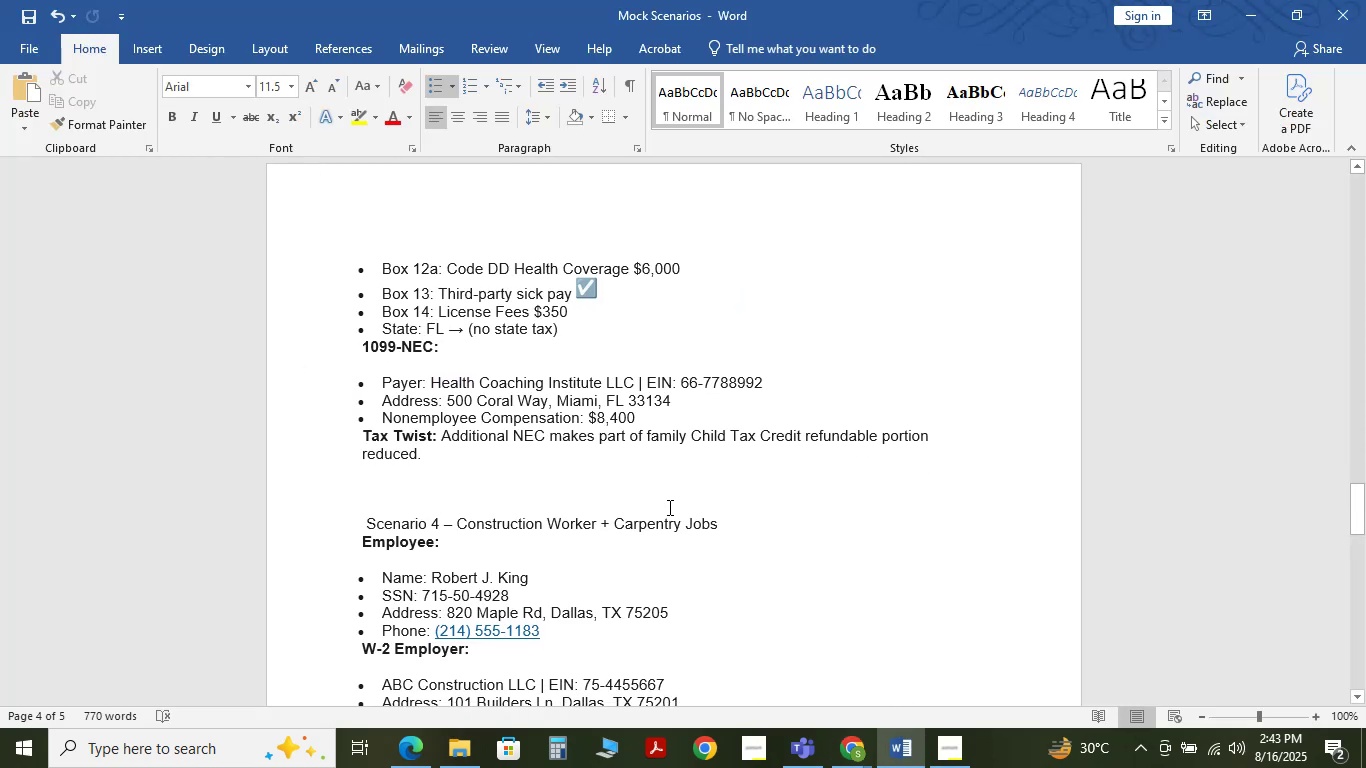 
scroll: coordinate [668, 507], scroll_direction: up, amount: 7.0
 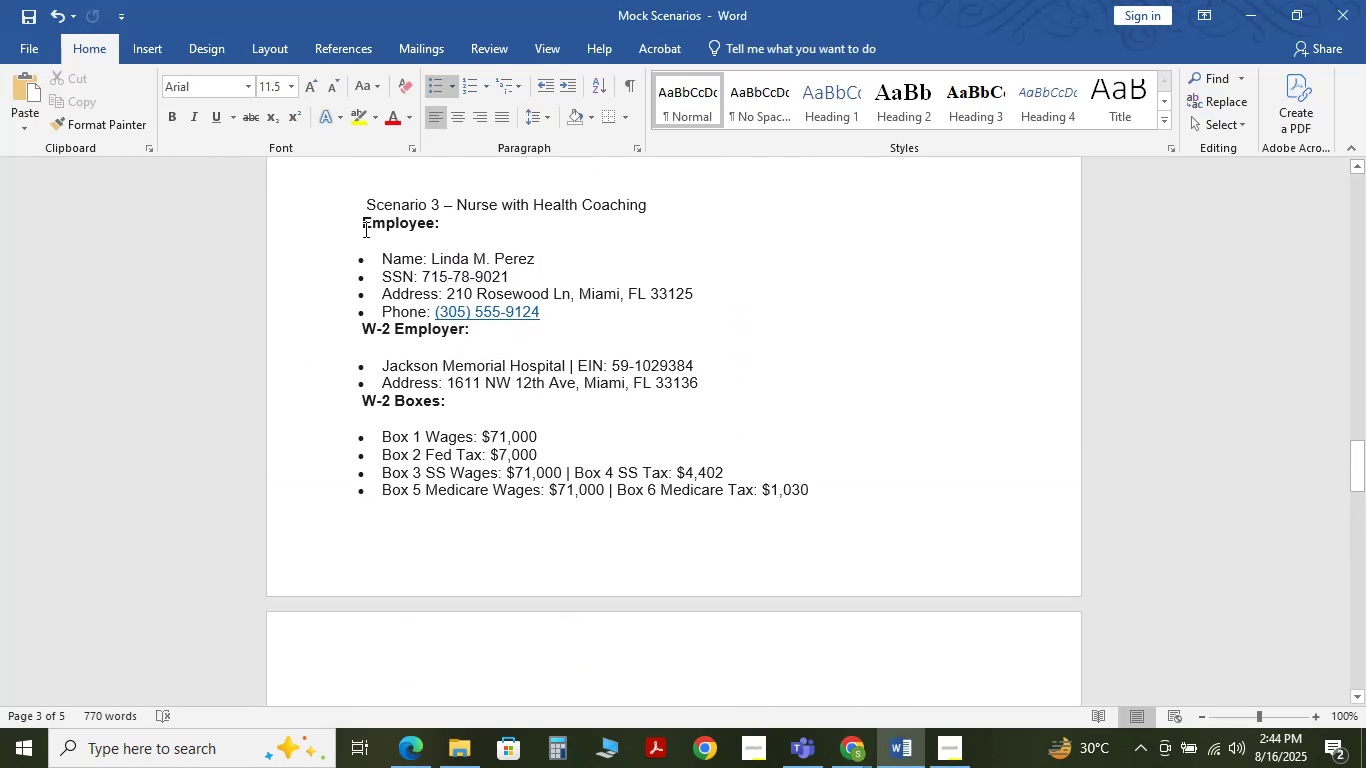 
left_click_drag(start_coordinate=[368, 202], to_coordinate=[469, 508])
 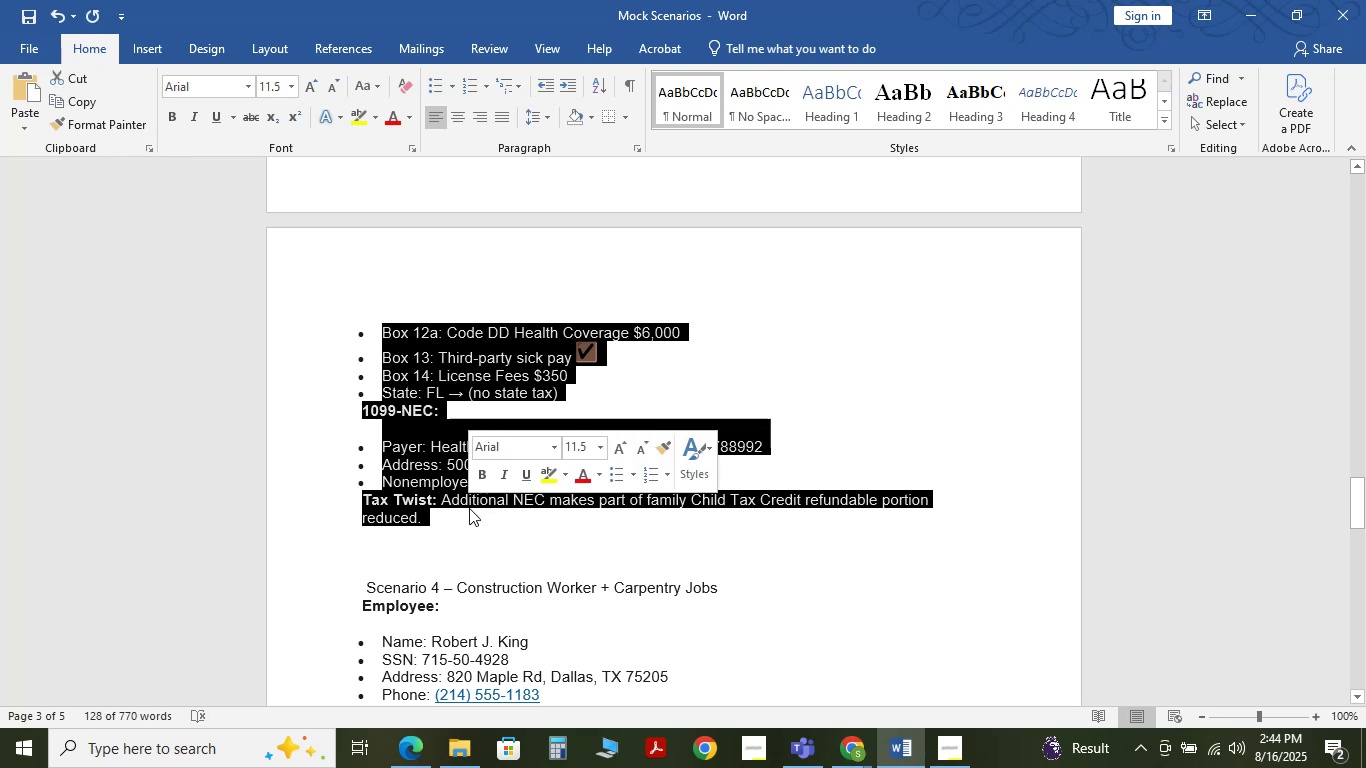 
scroll: coordinate [477, 392], scroll_direction: down, amount: 6.0
 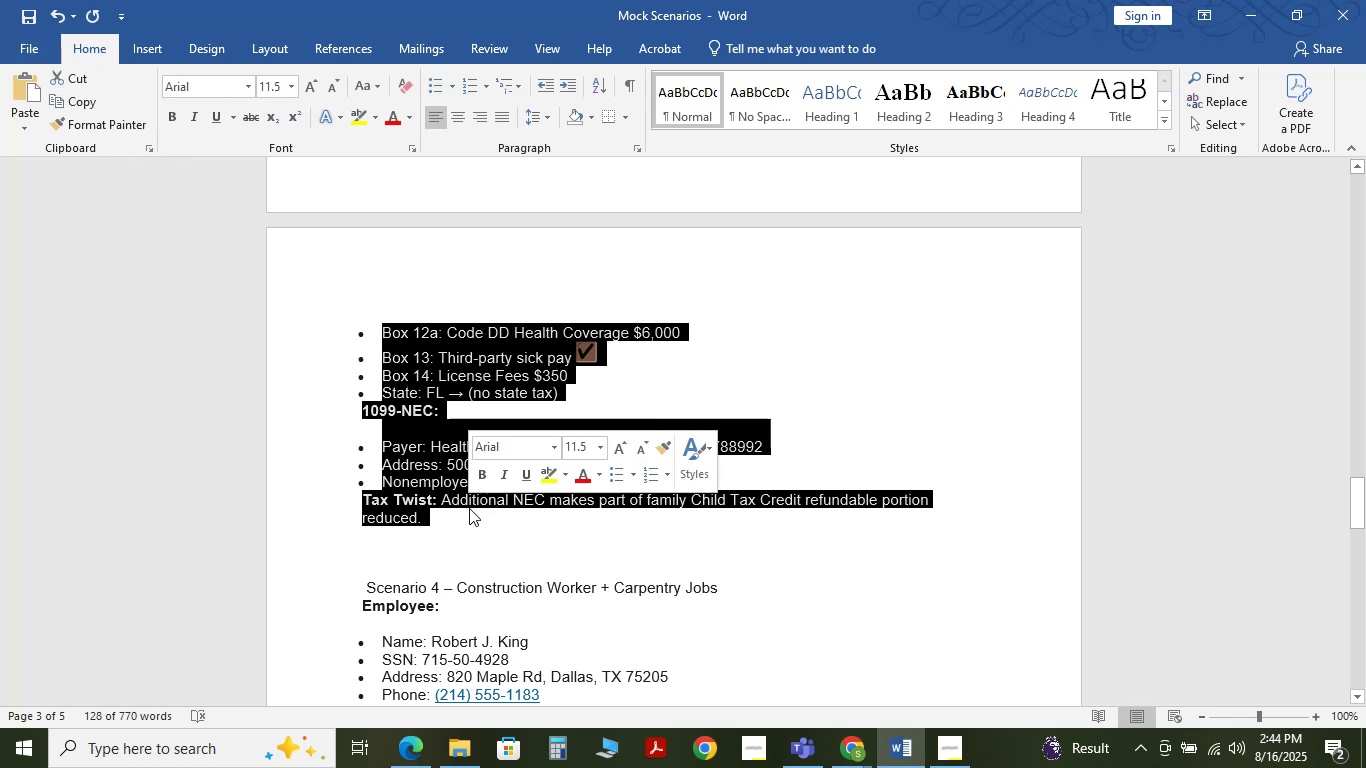 
key(Control+C)
 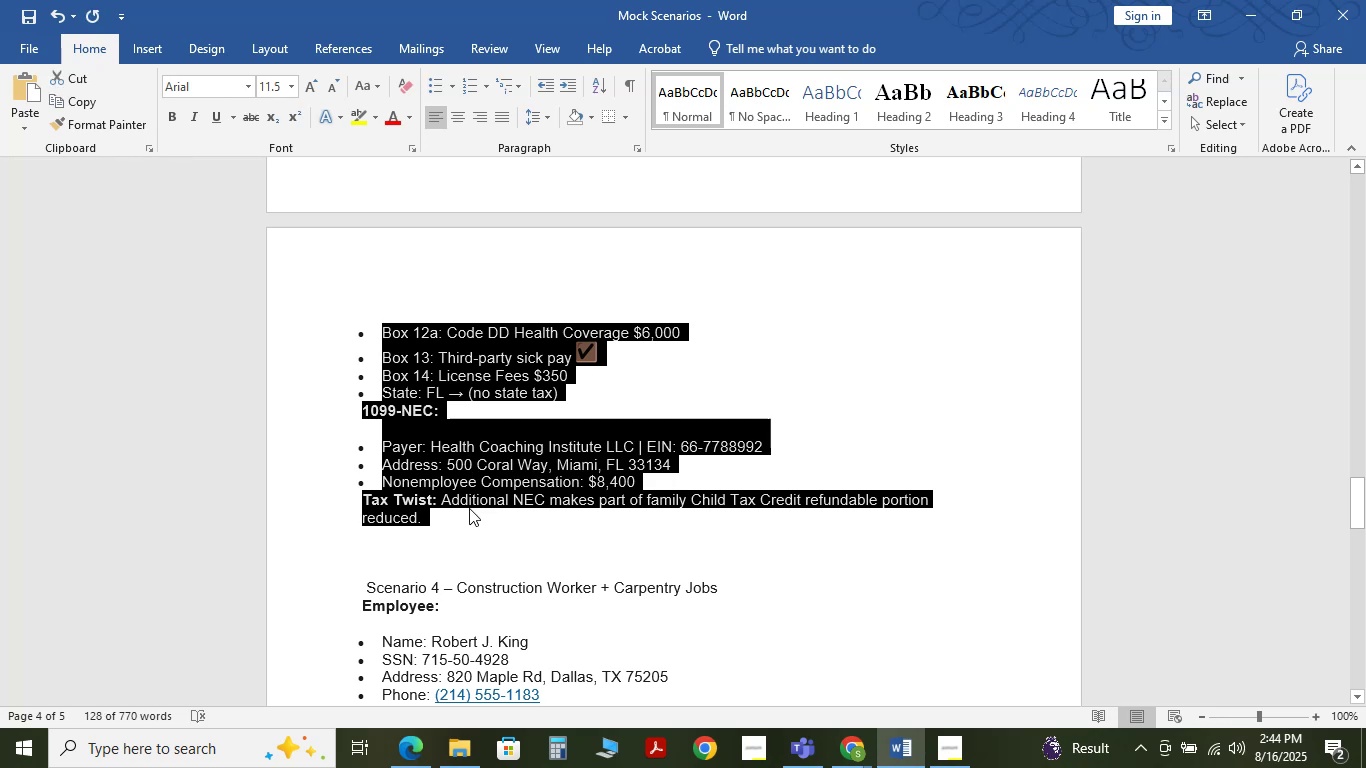 
key(Control+C)
 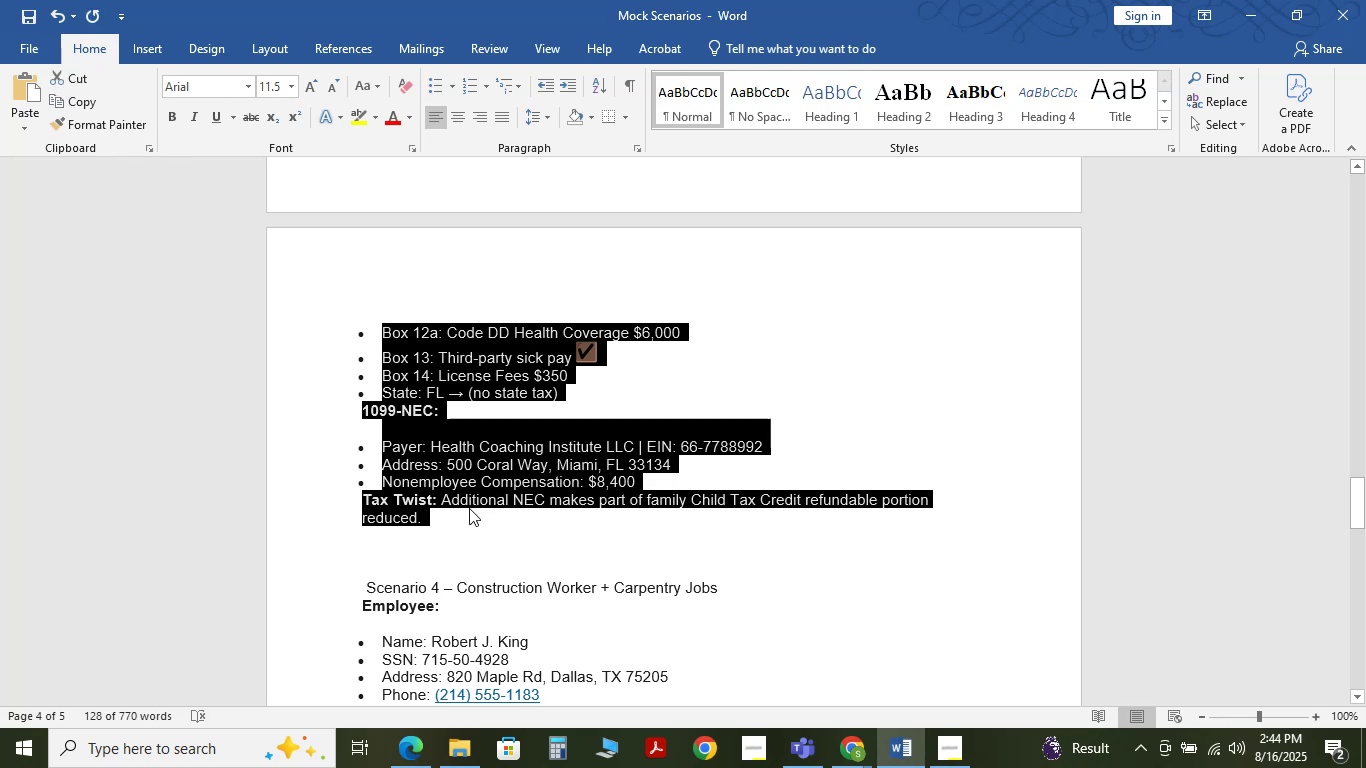 
key(Control+C)
 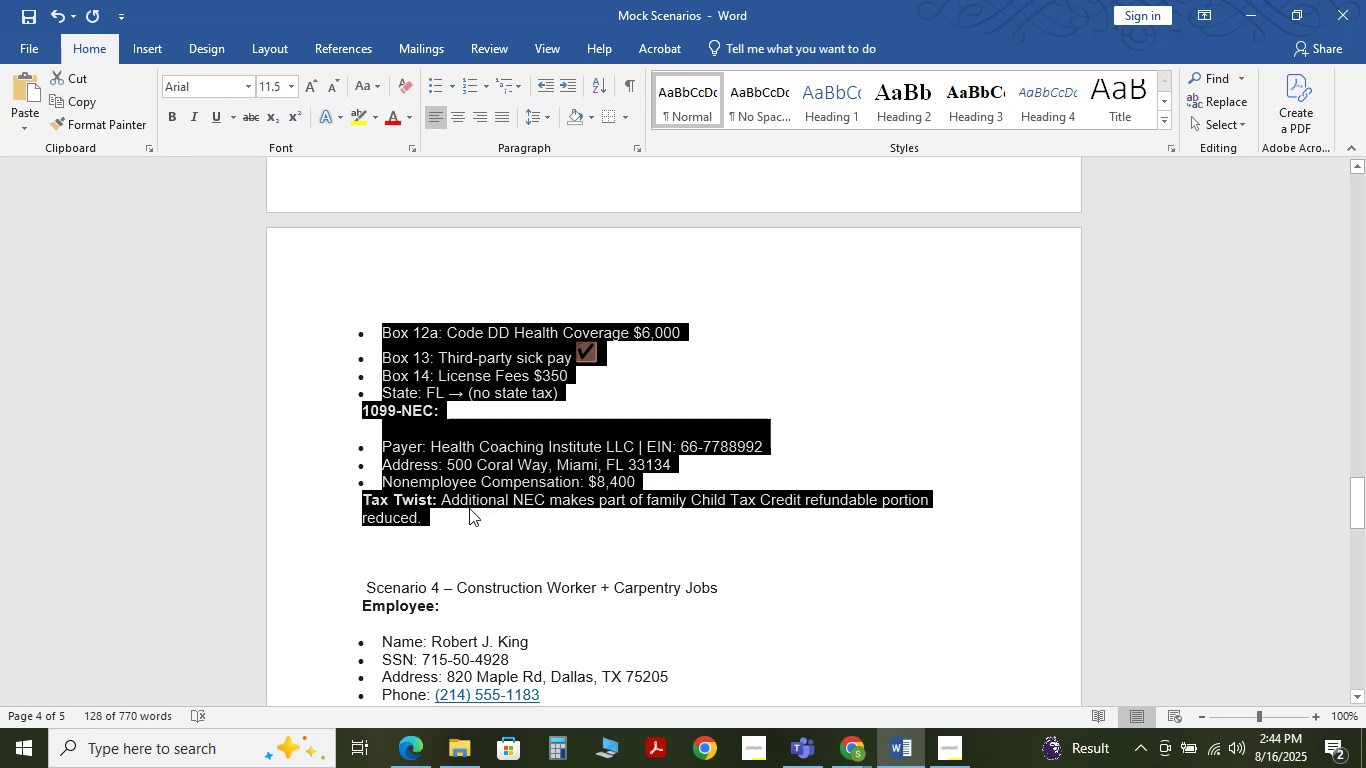 
key(Control+C)
 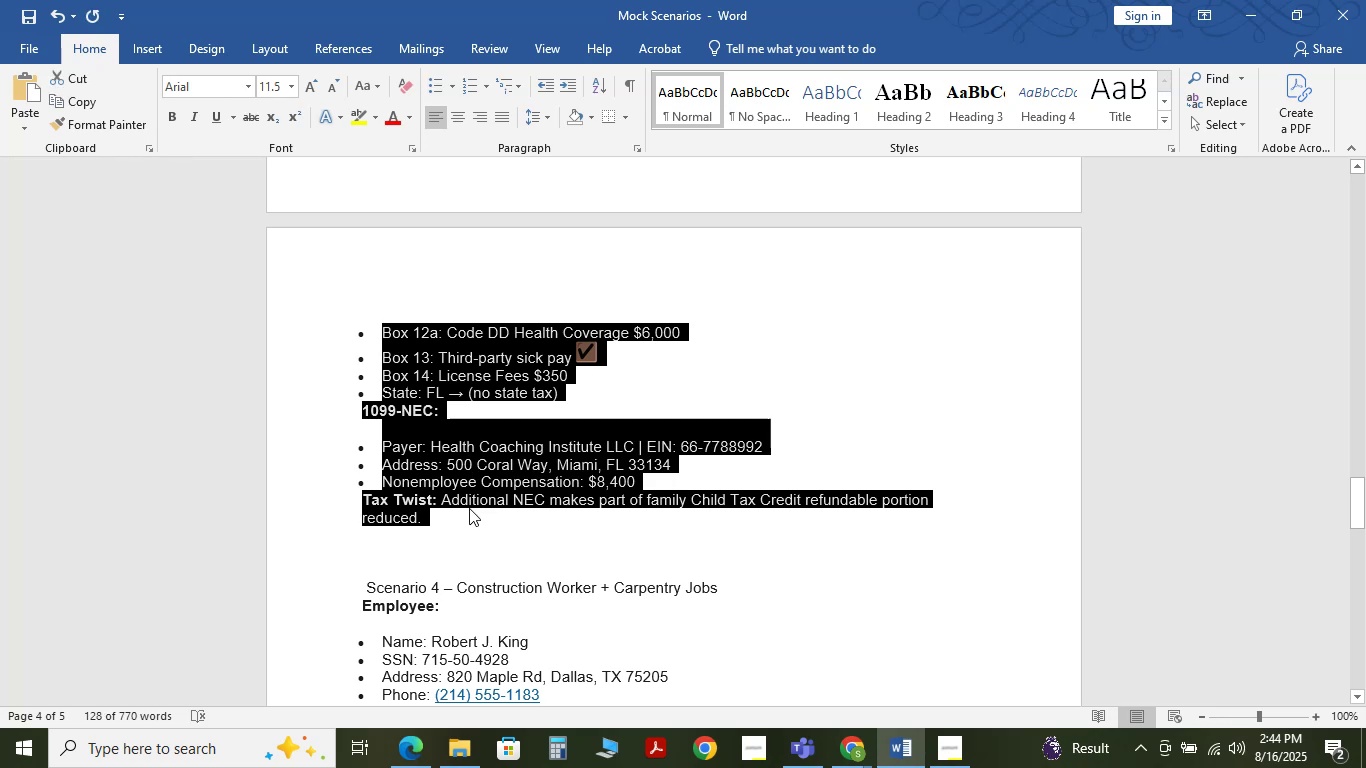 
hold_key(key=AltLeft, duration=0.53)
 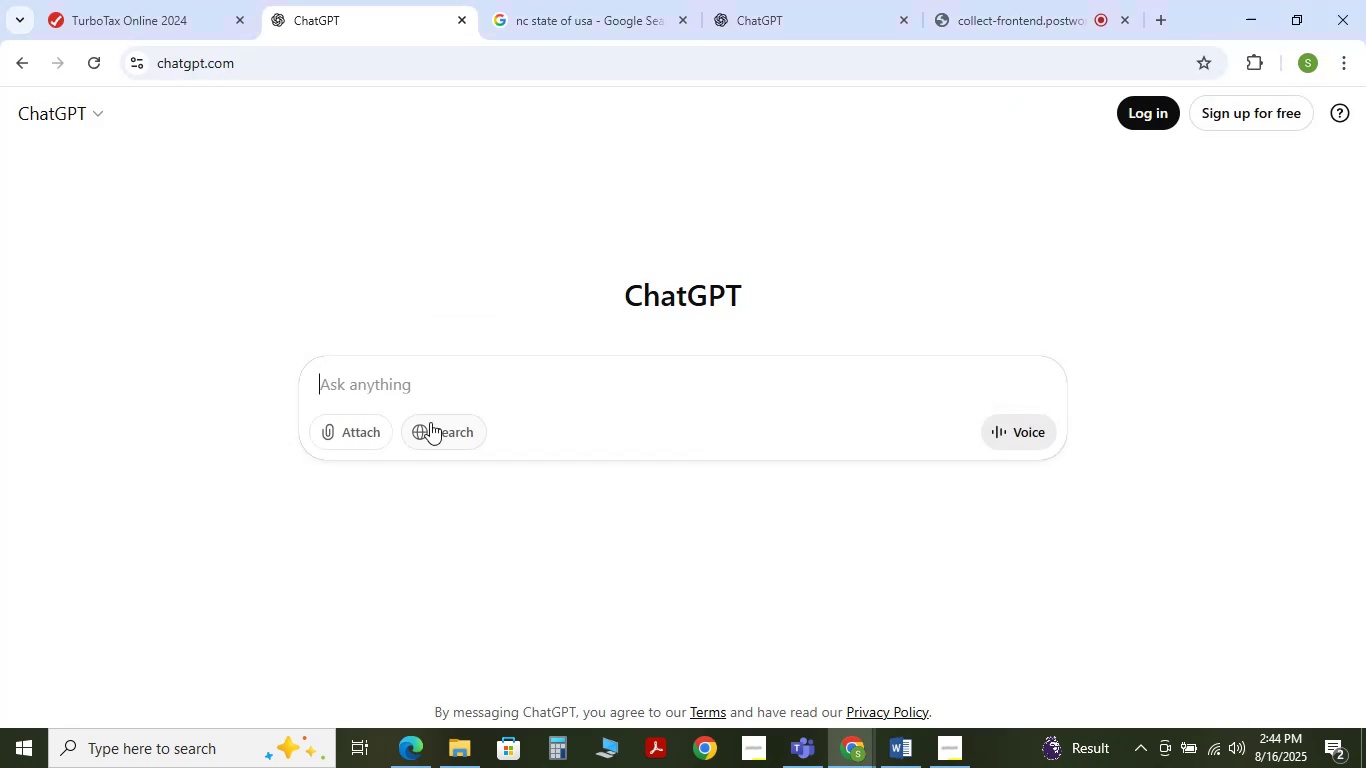 
hold_key(key=Tab, duration=0.33)
 